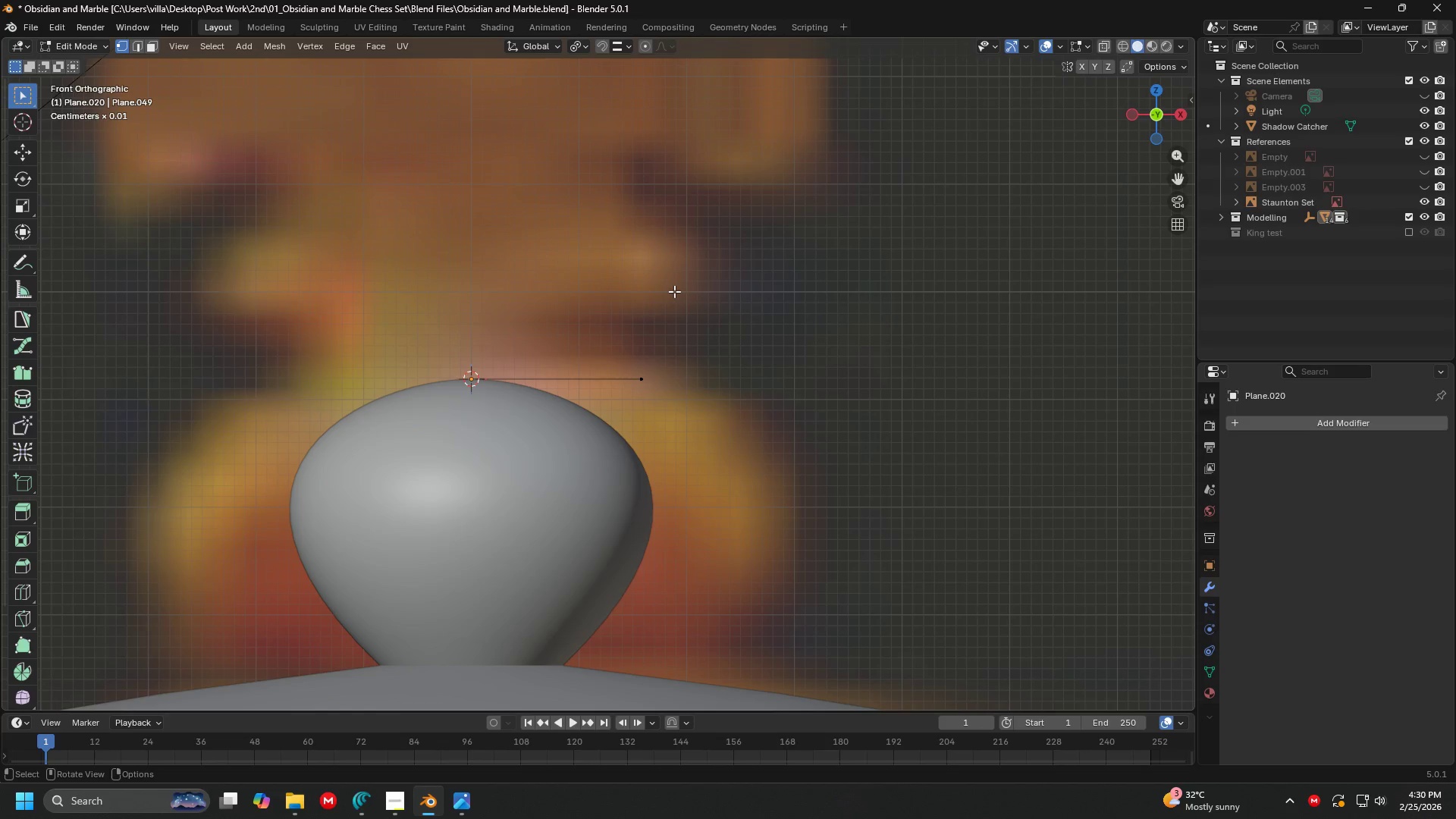 
wait(5.46)
 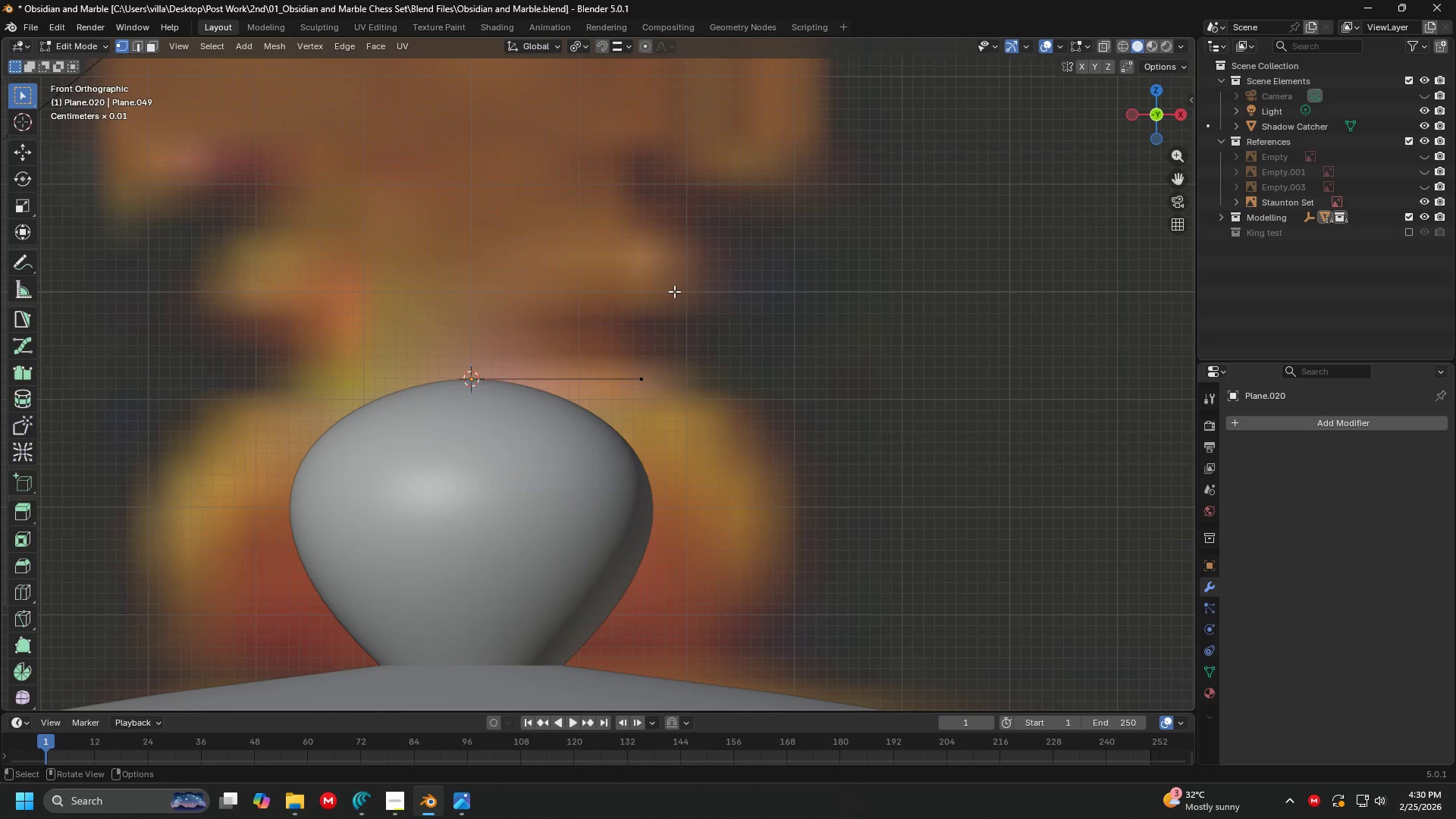 
hold_key(key=ShiftLeft, duration=1.5)
 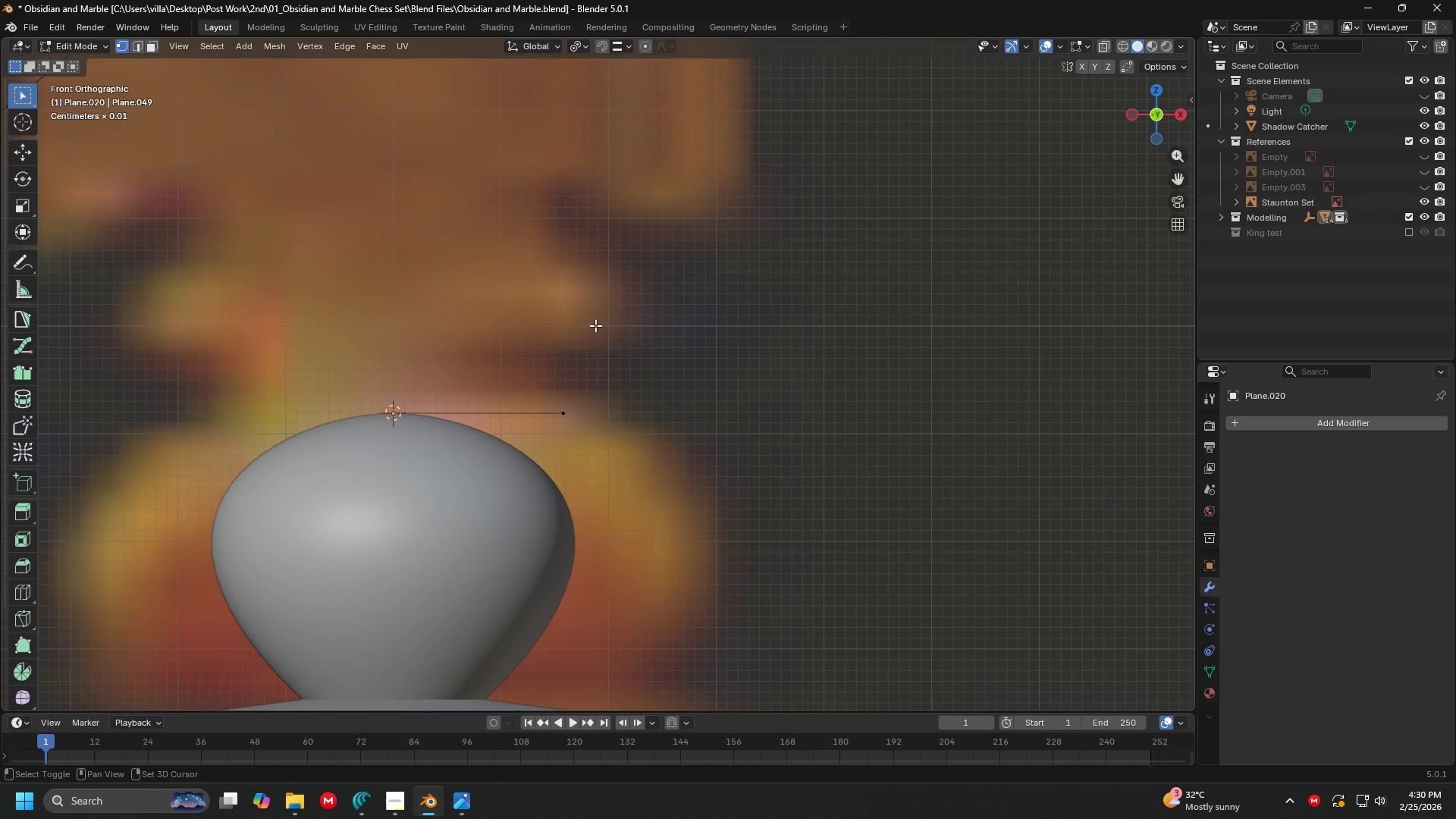 
hold_key(key=ShiftLeft, duration=1.52)
 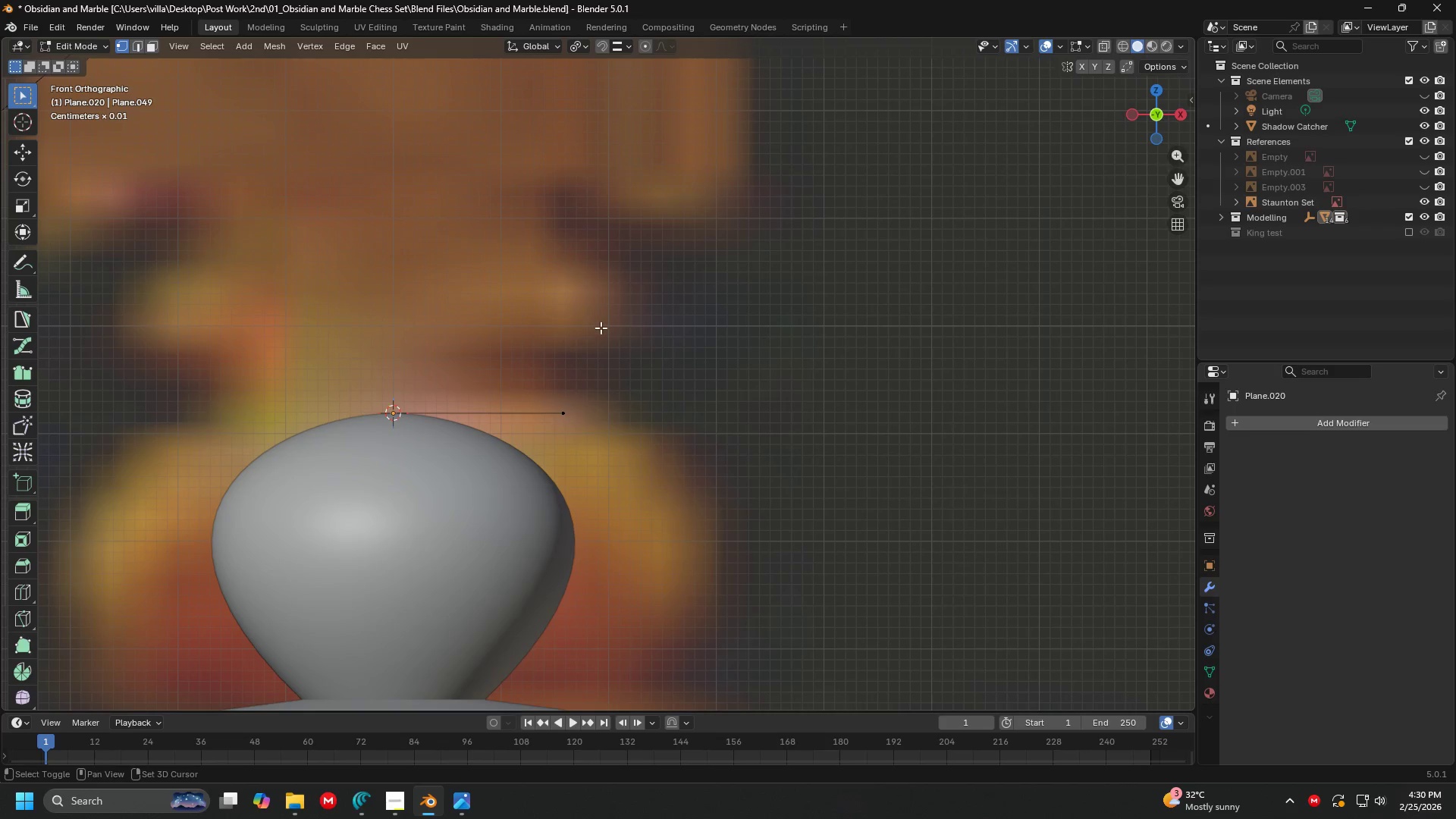 
hold_key(key=ShiftLeft, duration=1.52)
 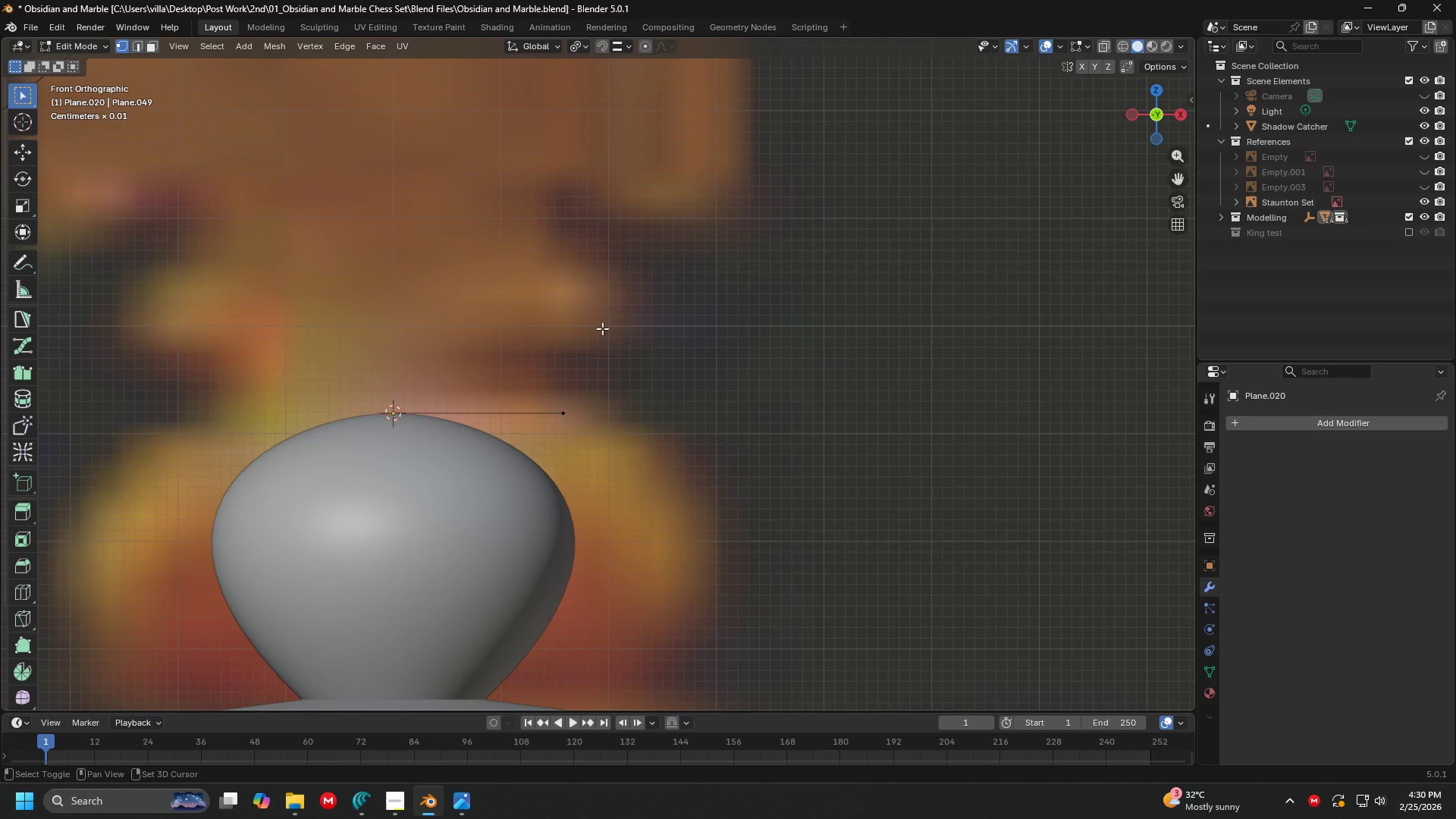 
hold_key(key=ShiftLeft, duration=1.51)
 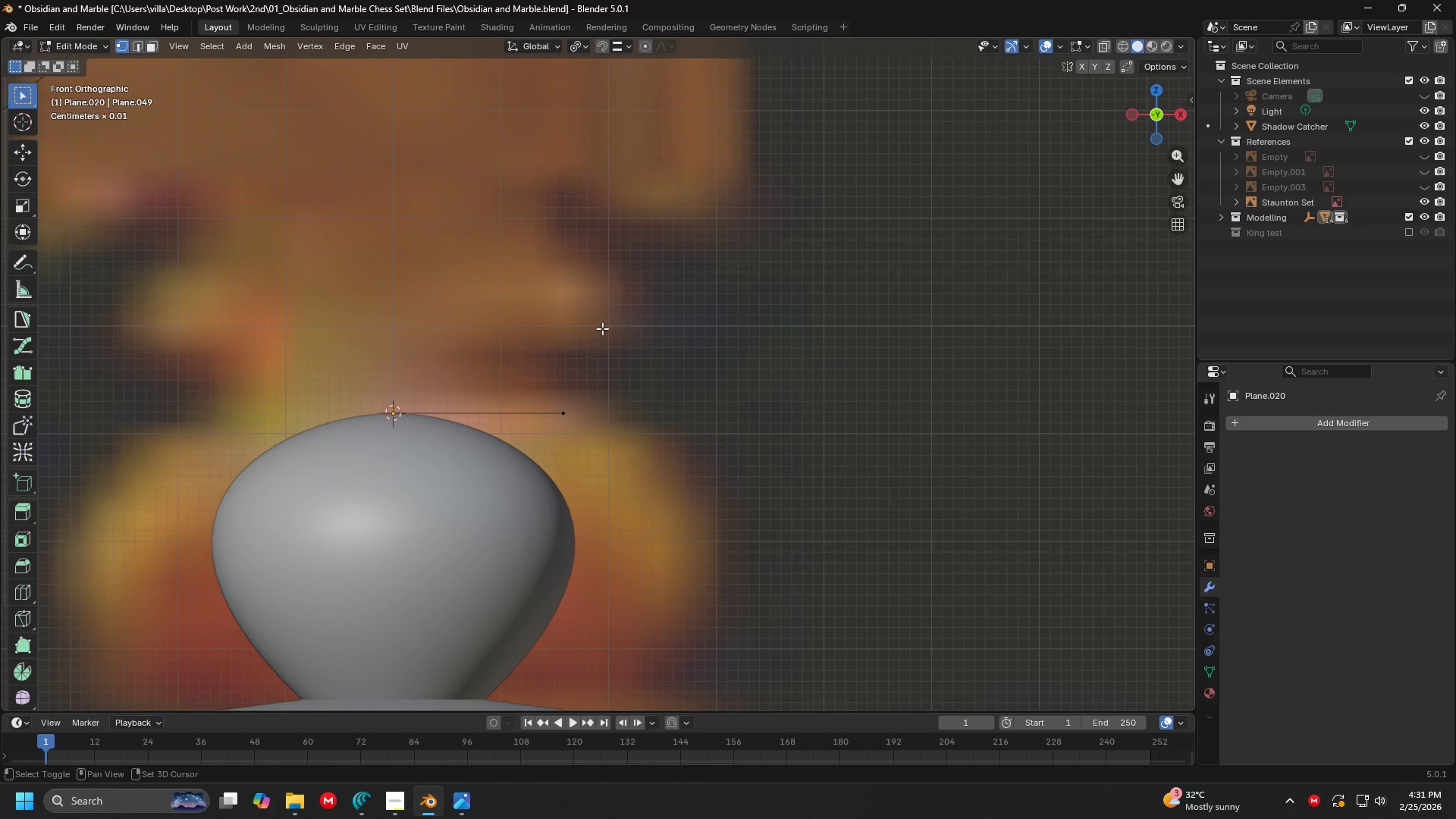 
hold_key(key=ShiftLeft, duration=1.52)
 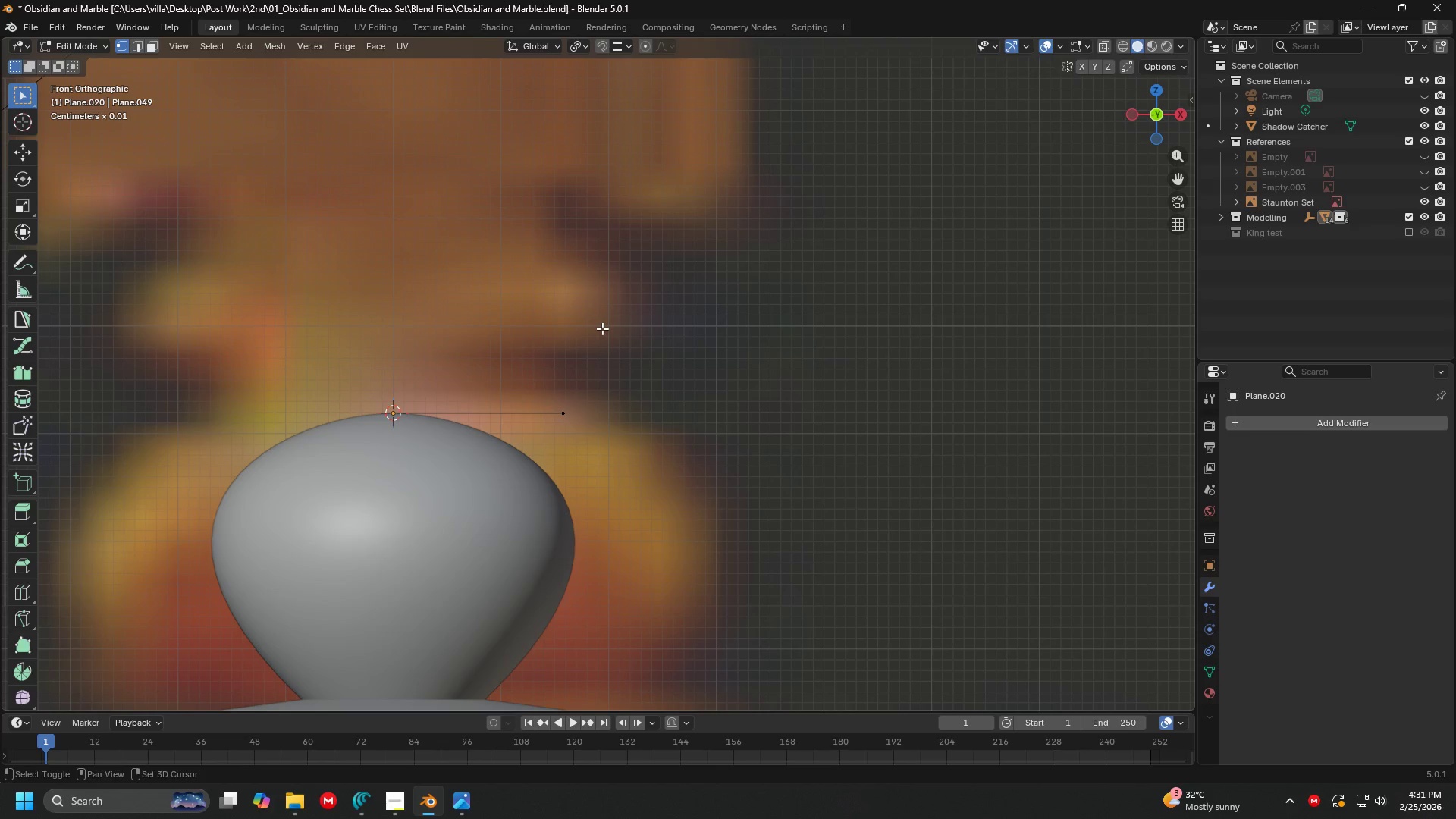 
hold_key(key=ShiftLeft, duration=1.52)
 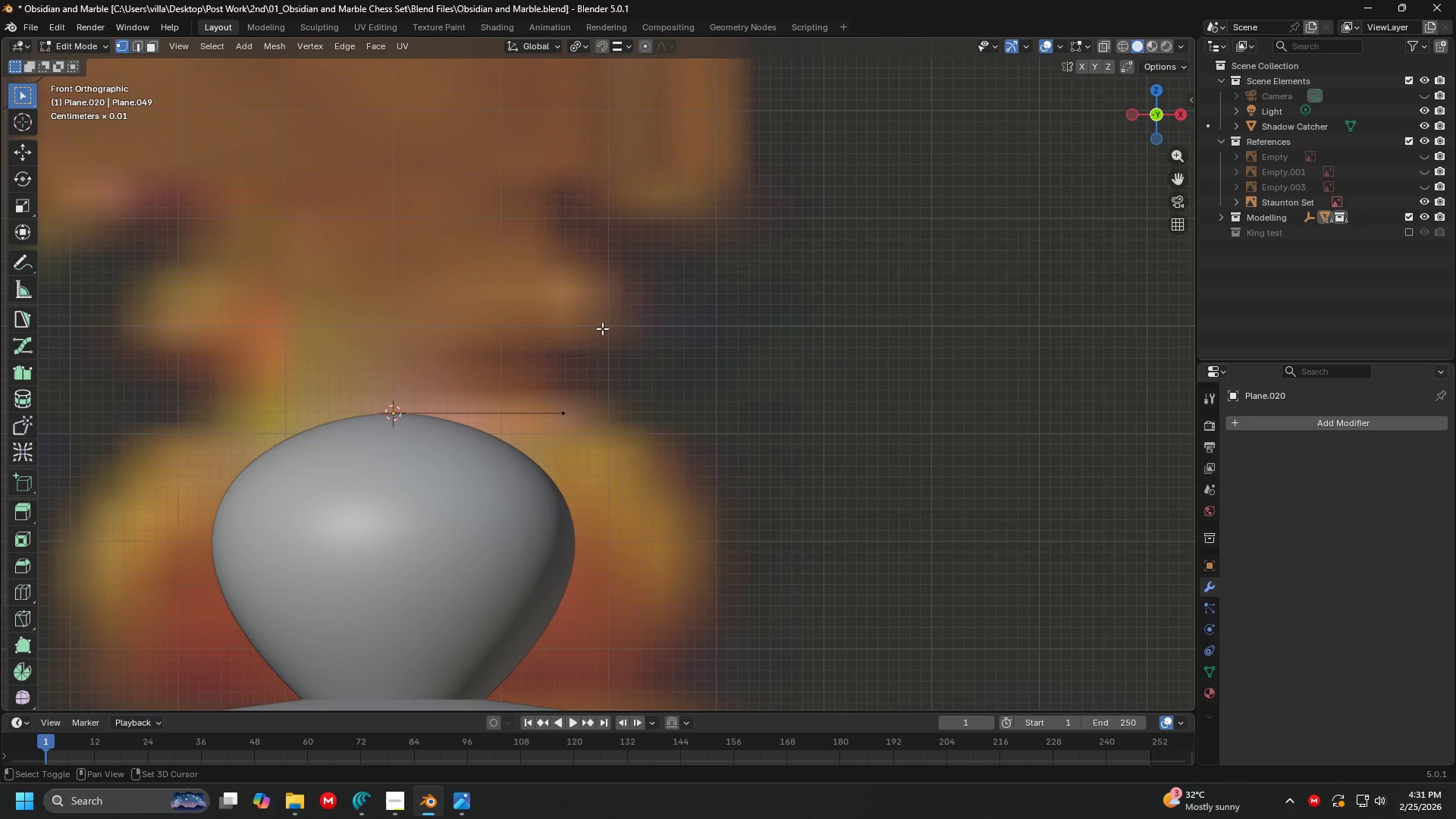 
hold_key(key=ShiftLeft, duration=1.5)
 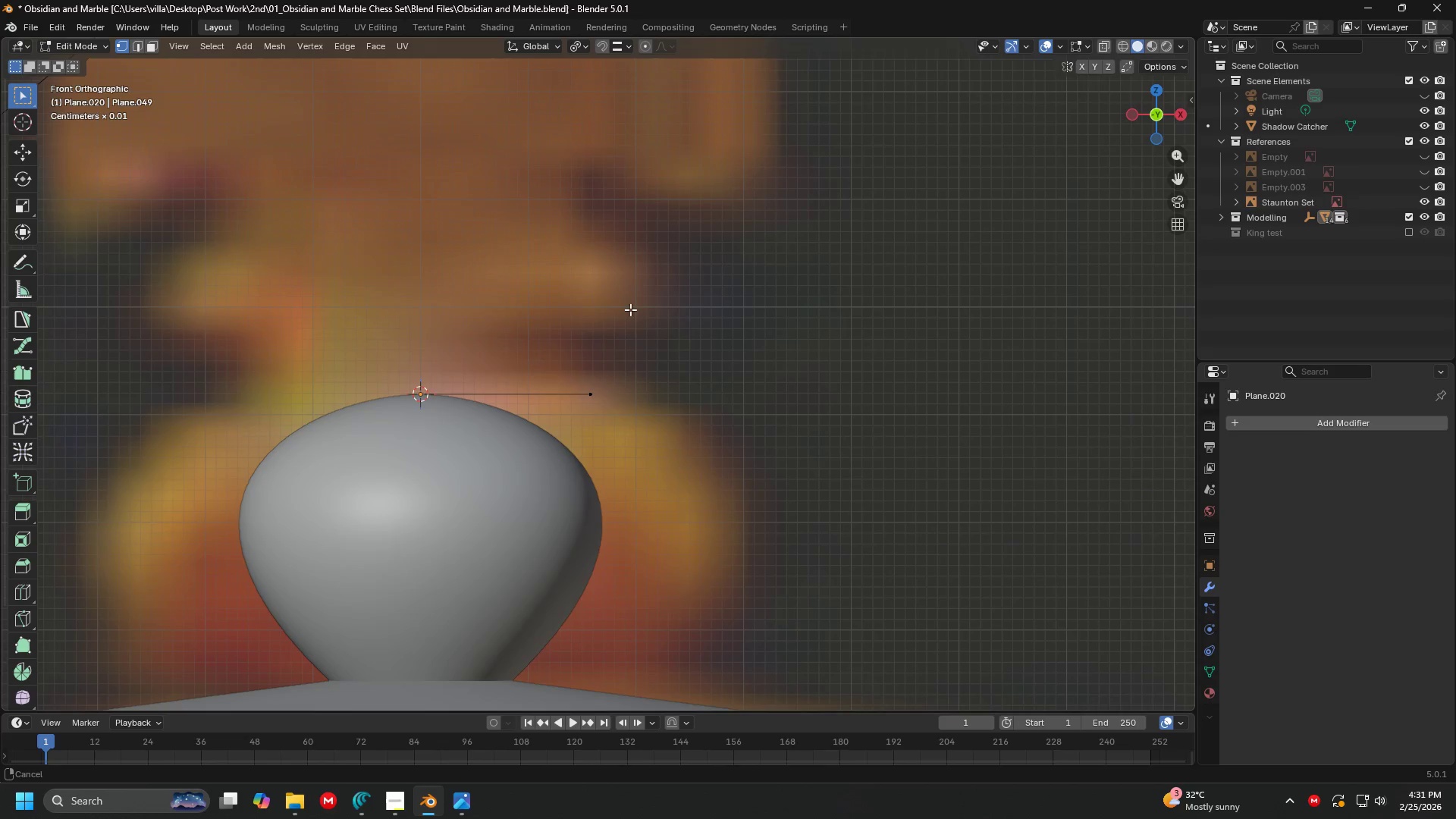 
key(Shift+ShiftLeft)
 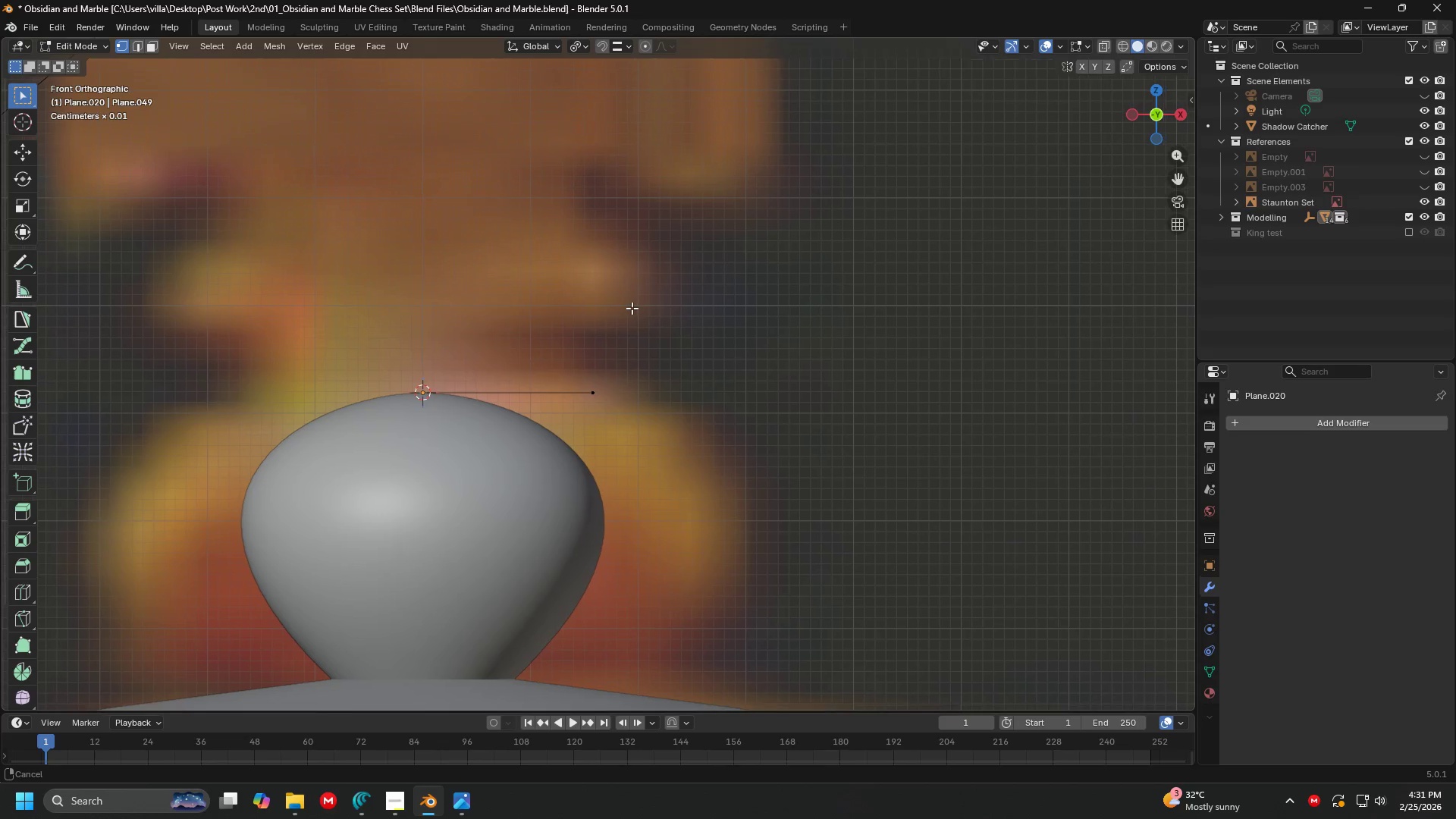 
key(Shift+ShiftLeft)
 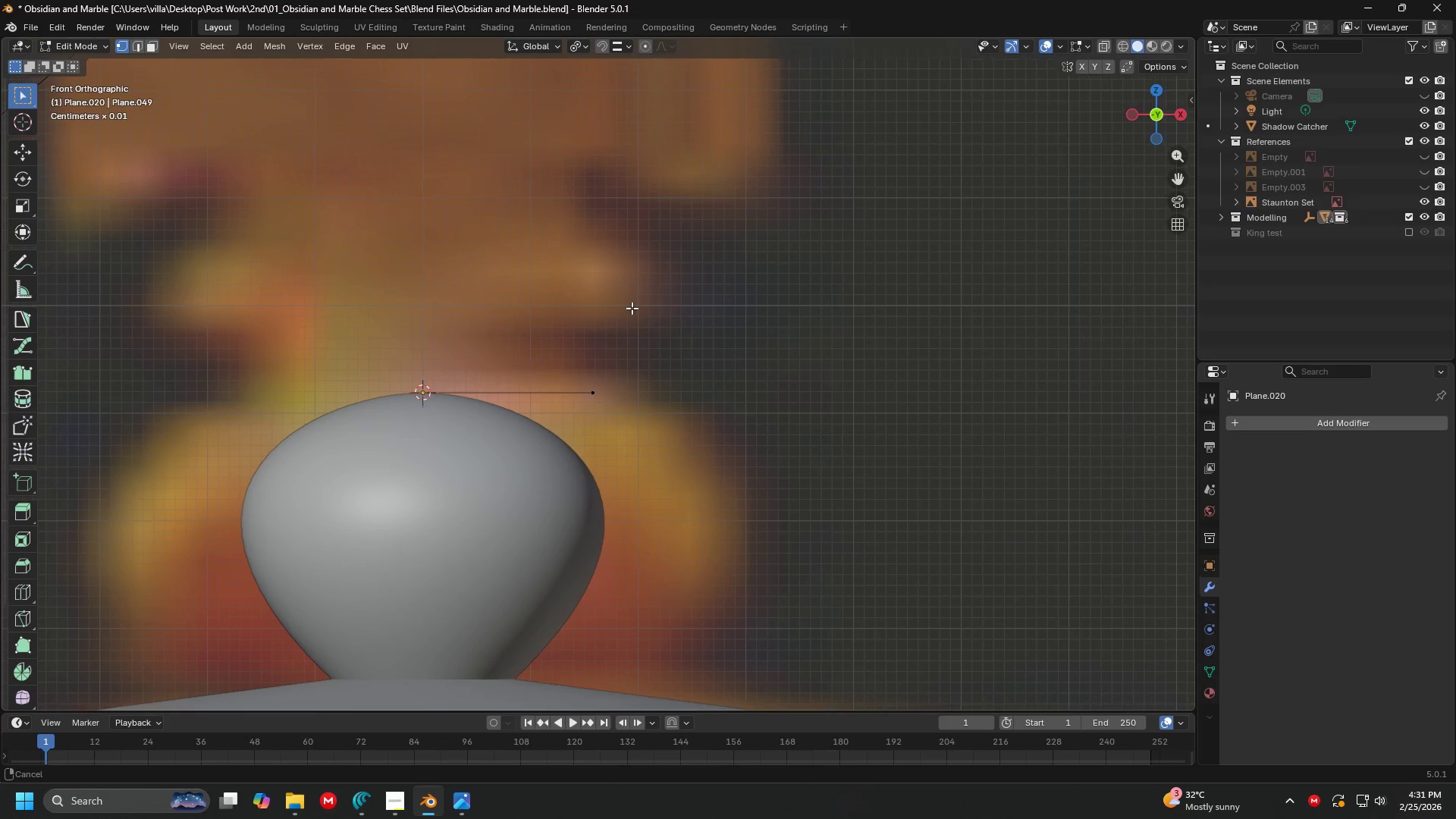 
key(Shift+ShiftLeft)
 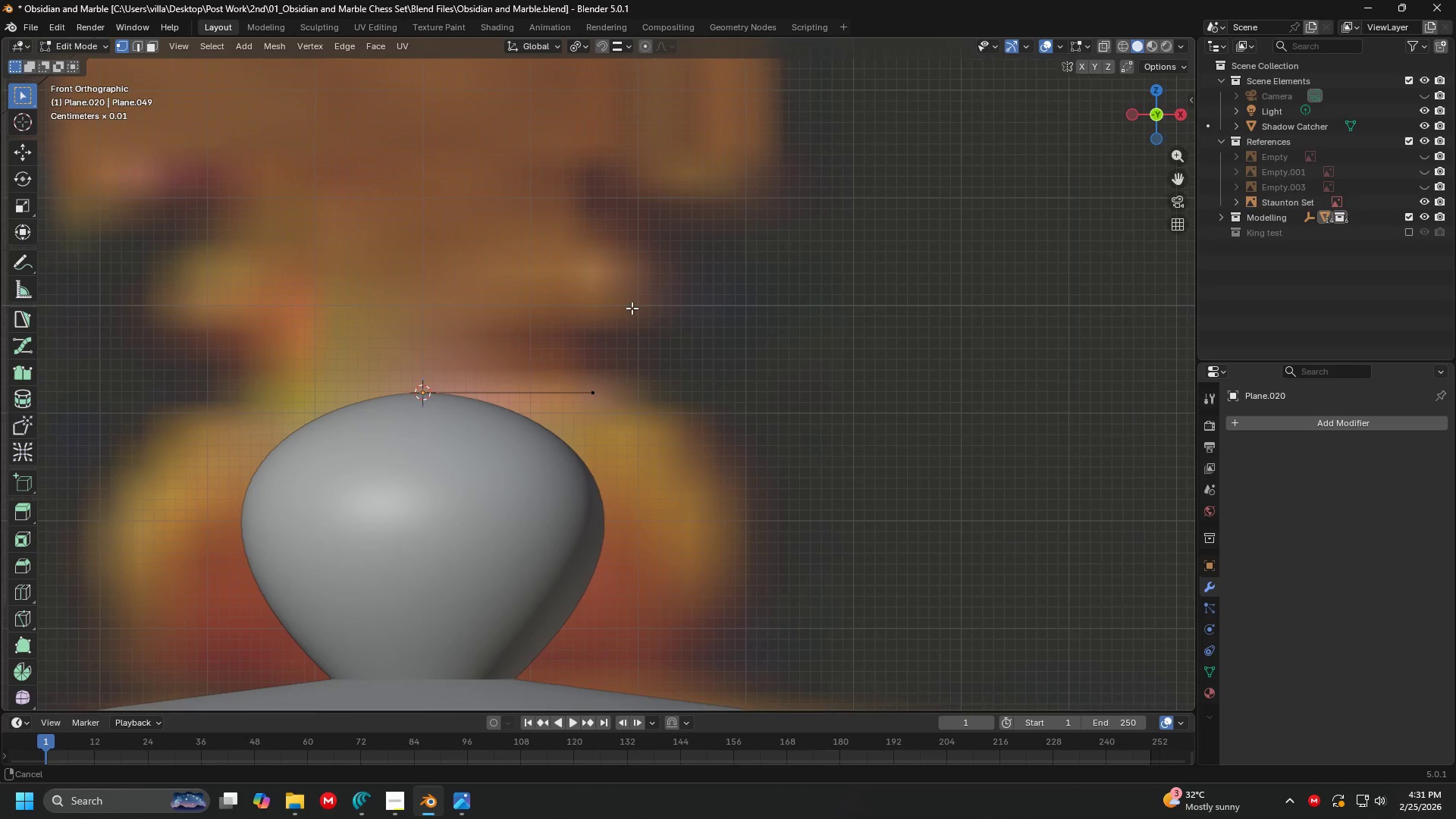 
key(Shift+ShiftLeft)
 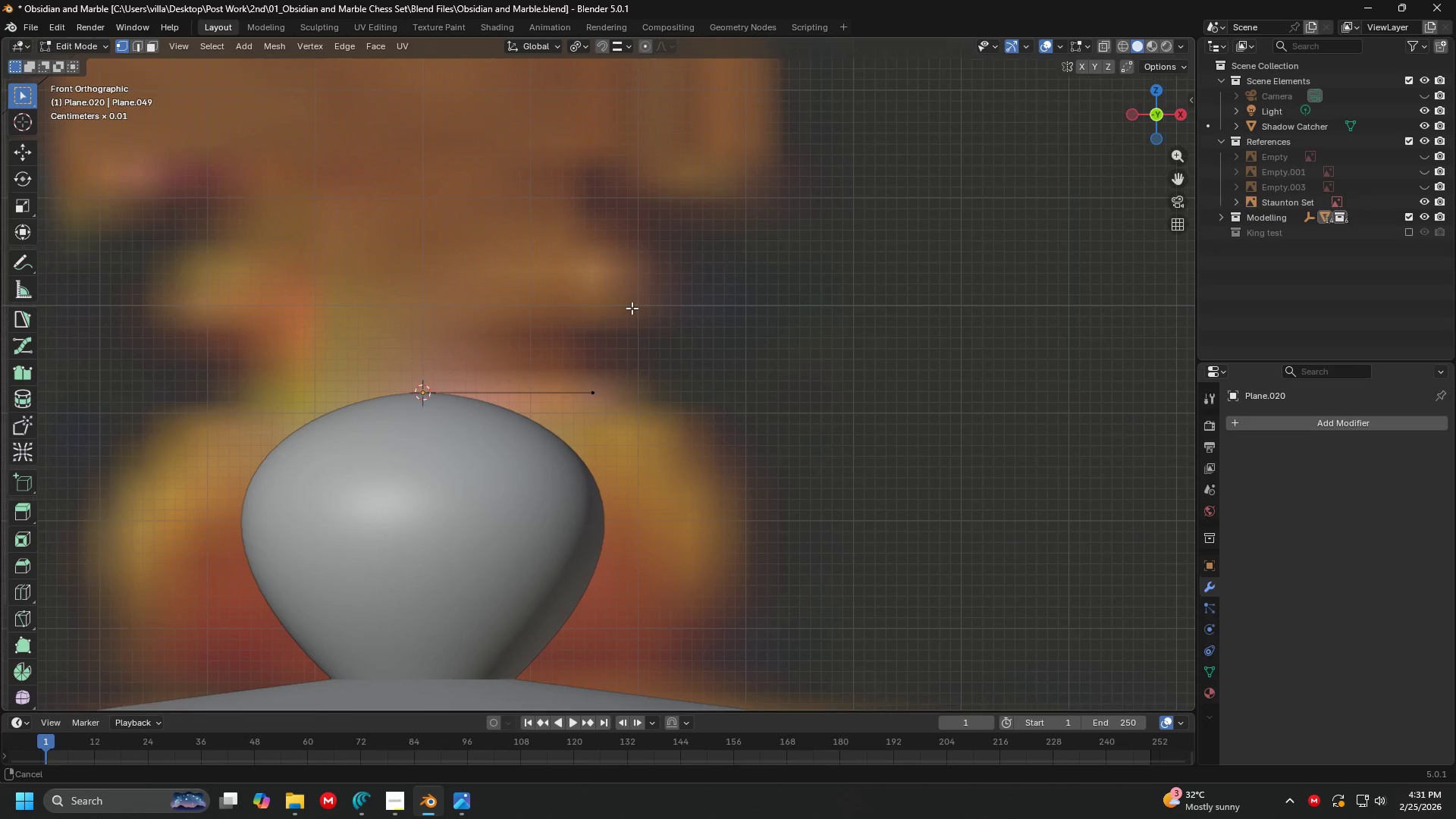 
key(Shift+ShiftLeft)
 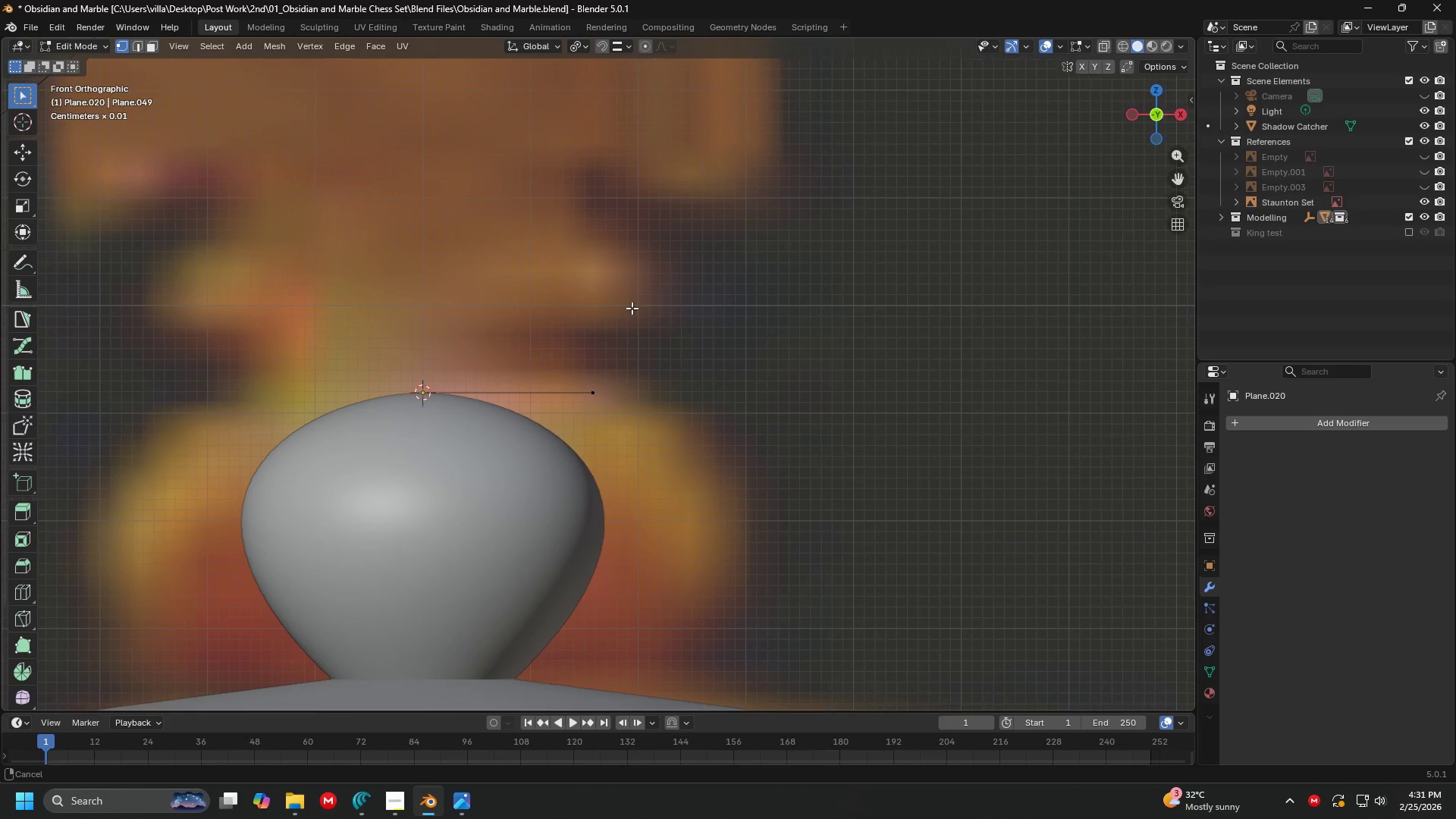 
key(Shift+ShiftLeft)
 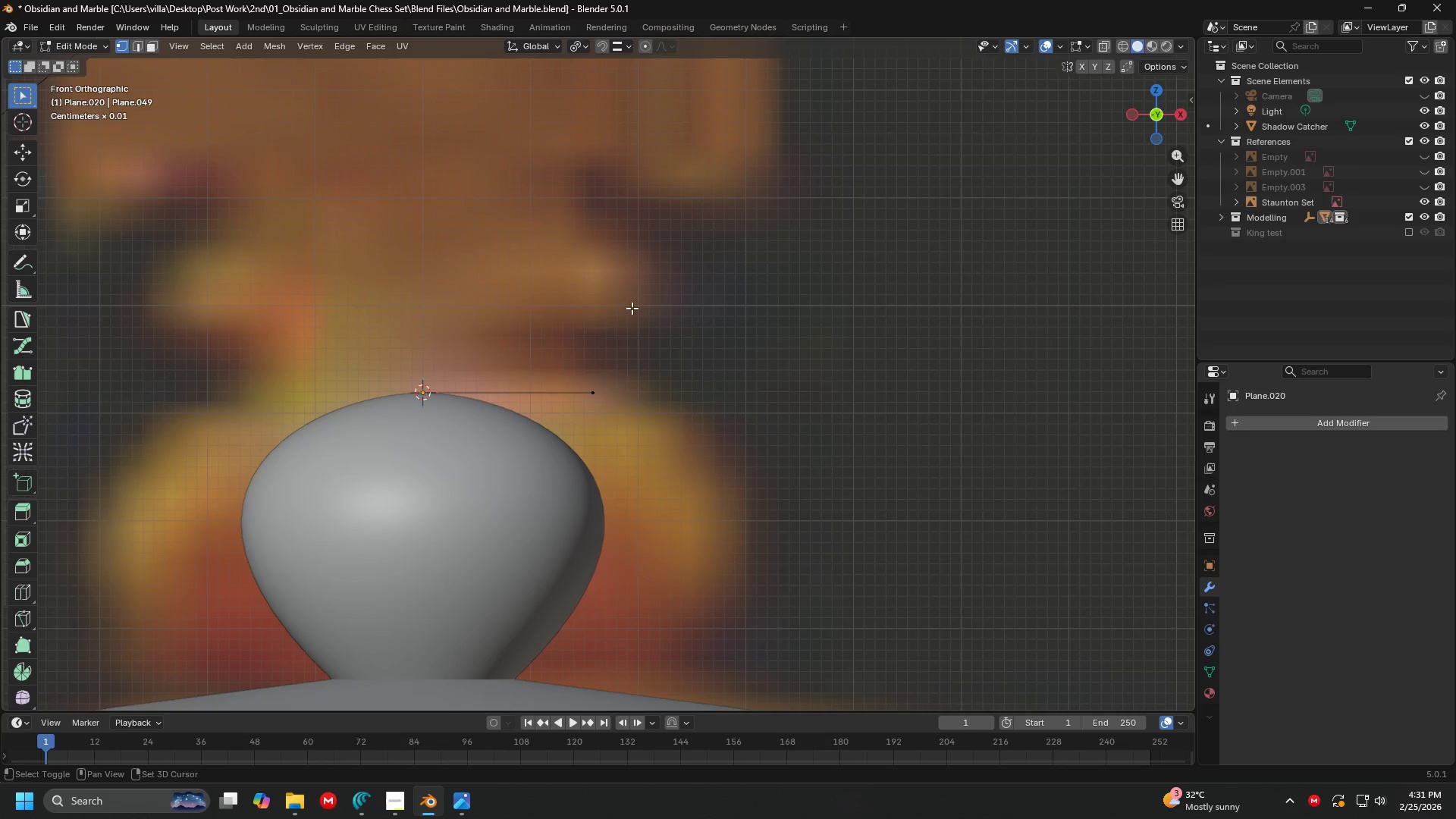 
key(Shift+ShiftLeft)
 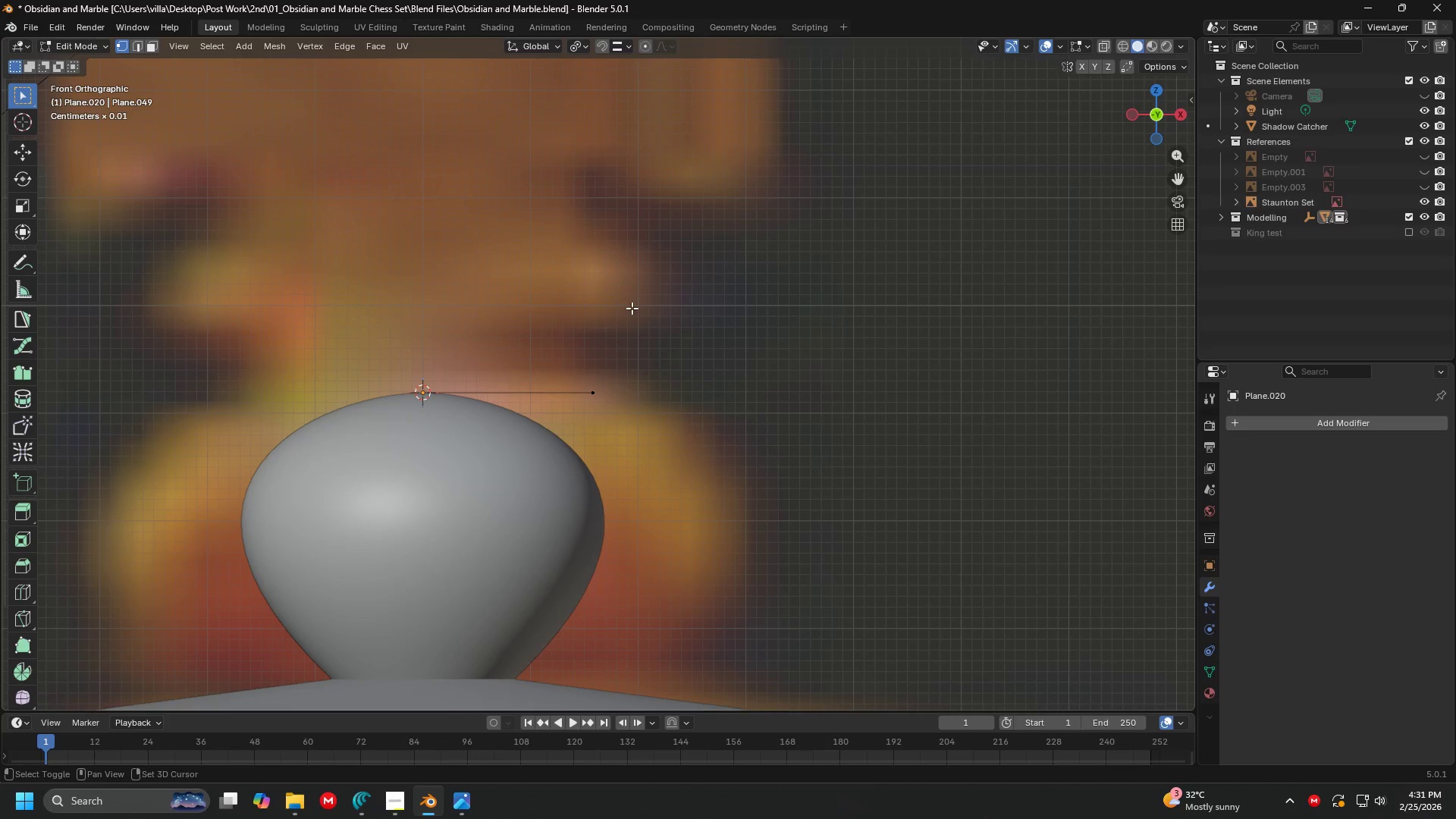 
key(Shift+ShiftLeft)
 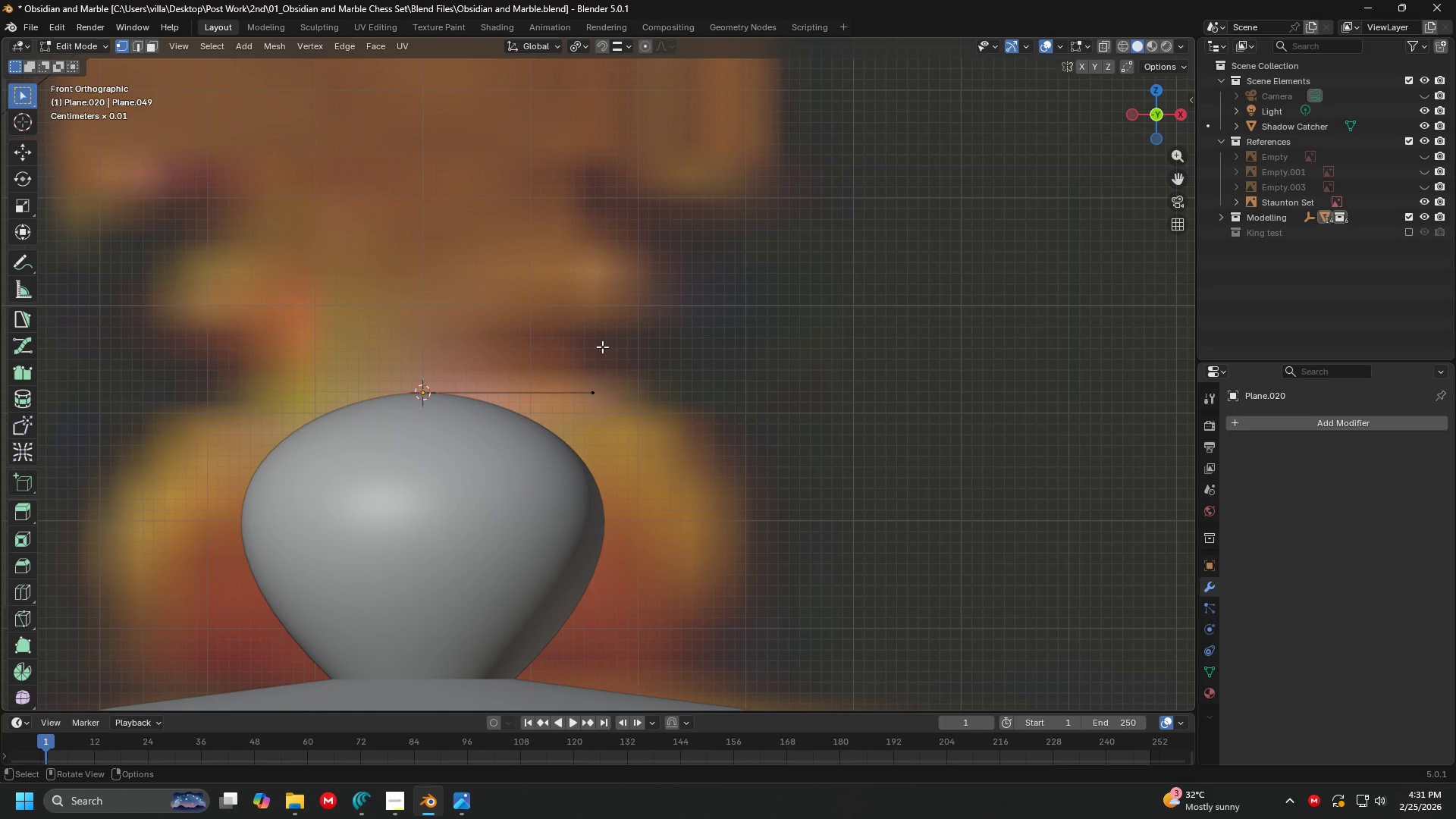 
wait(7.27)
 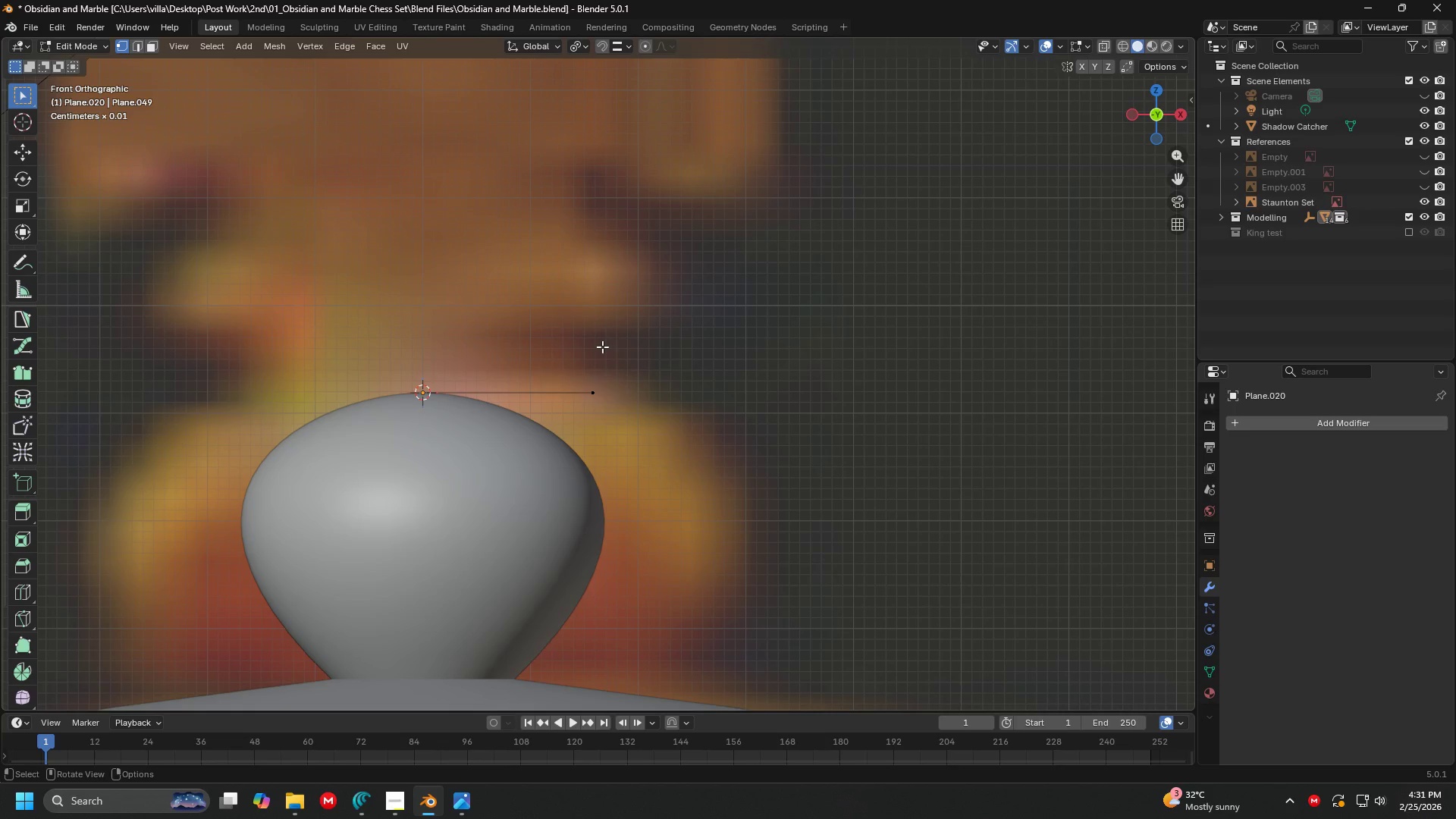 
hold_key(key=ShiftLeft, duration=0.41)
 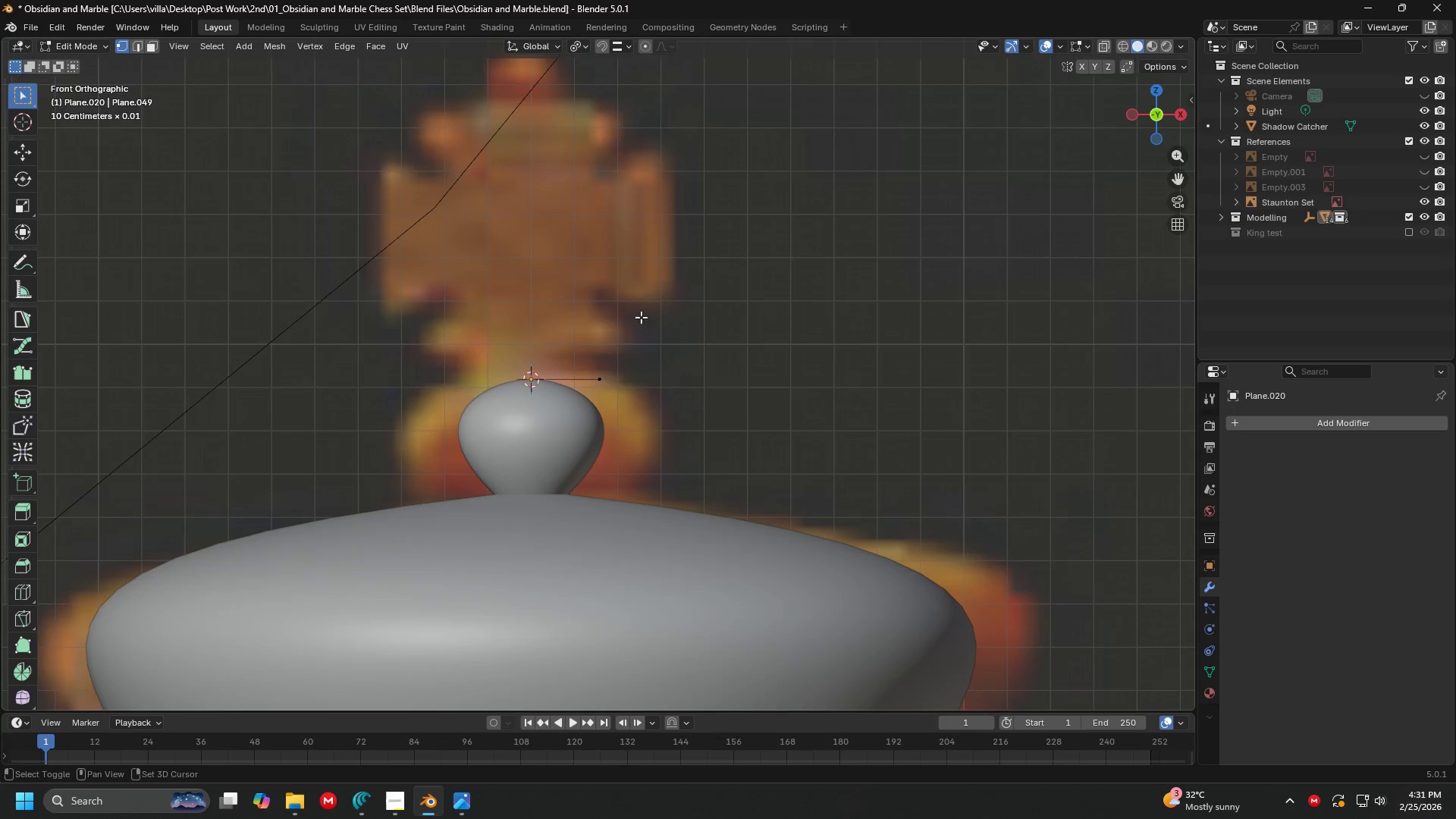 
hold_key(key=ShiftLeft, duration=1.5)
 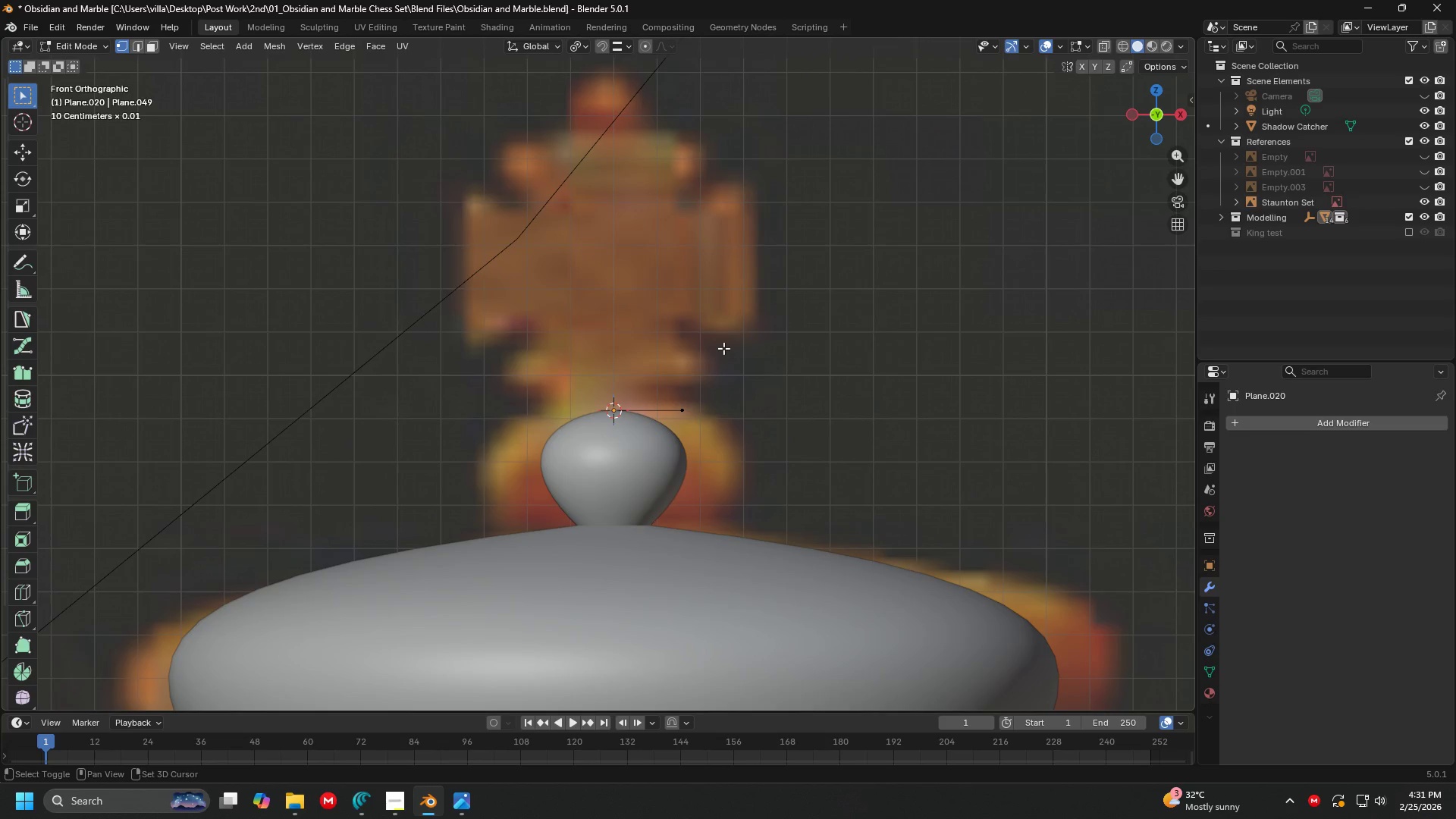 
scroll: coordinate [641, 317], scroll_direction: down, amount: 4.0
 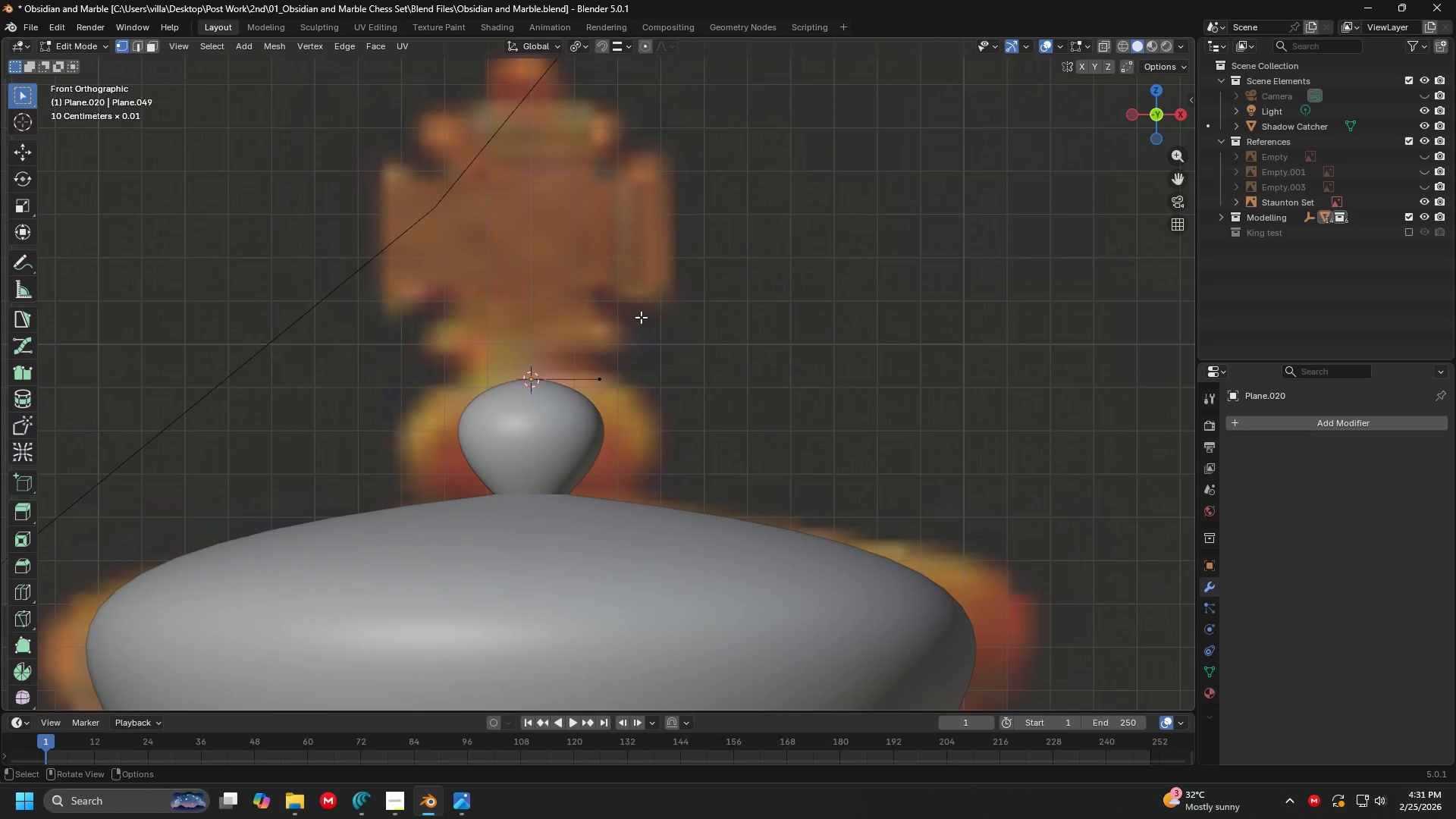 
hold_key(key=ShiftLeft, duration=1.51)
 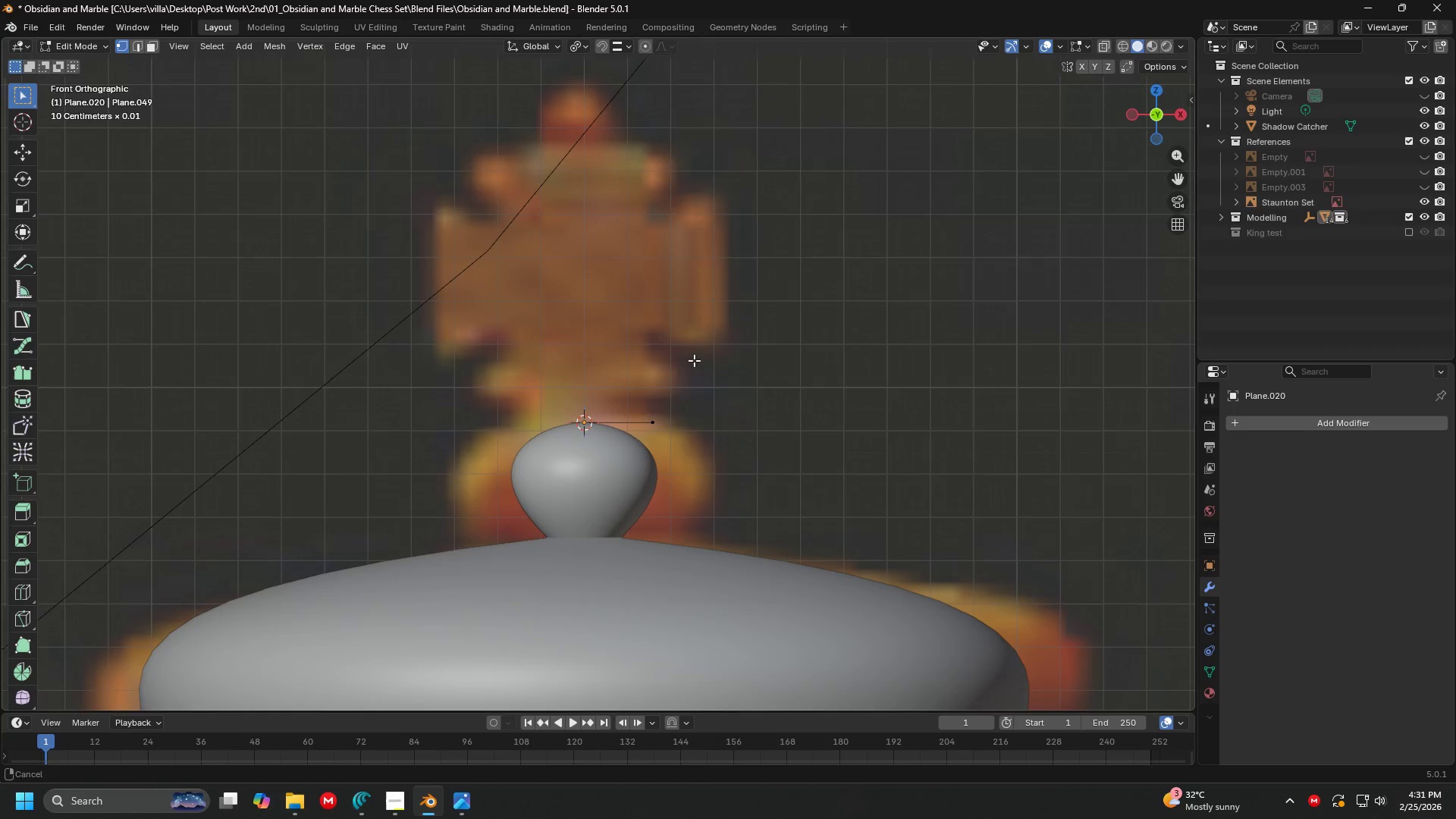 
hold_key(key=ShiftLeft, duration=0.81)
 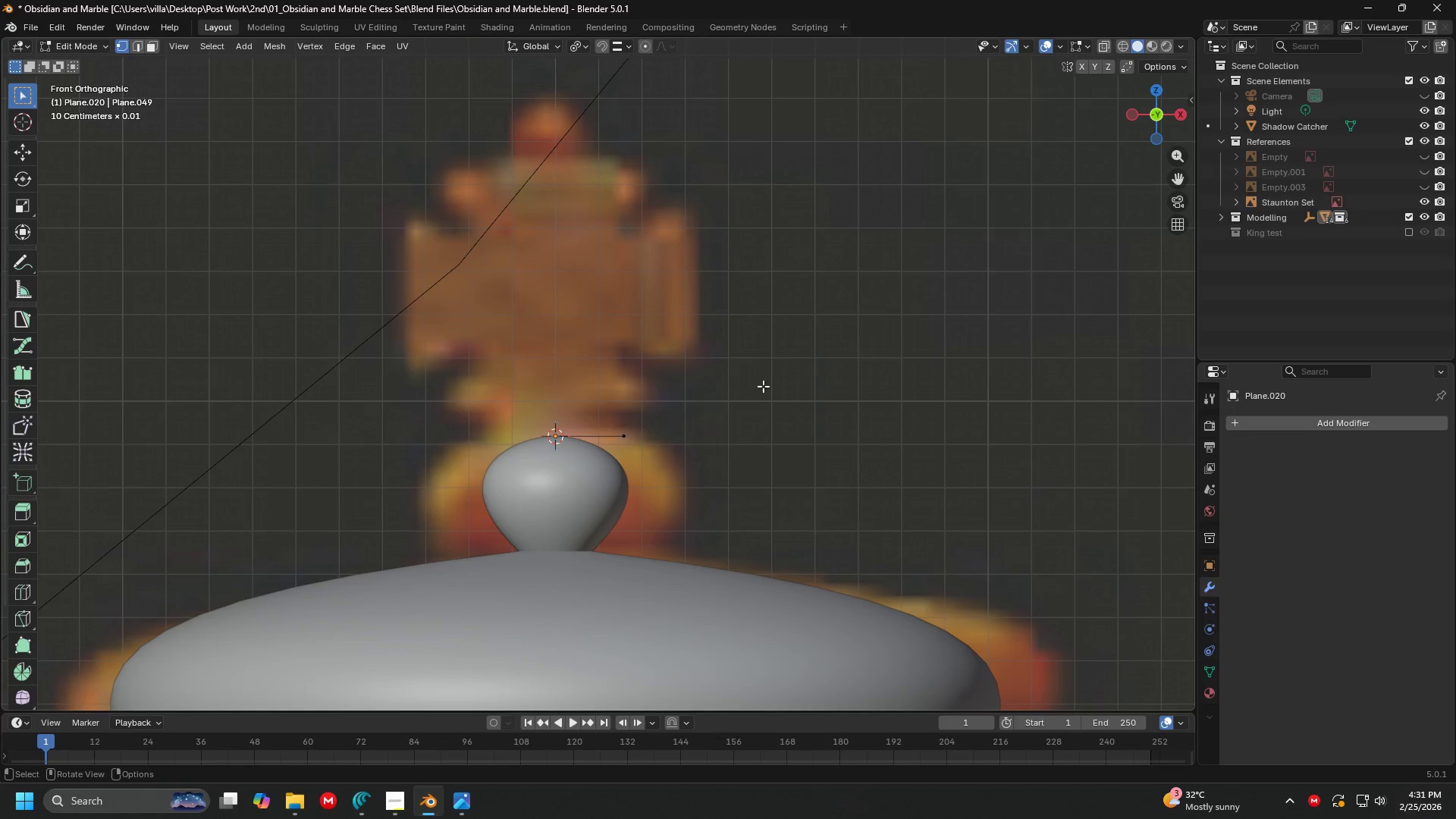 
hold_key(key=ShiftLeft, duration=0.53)
 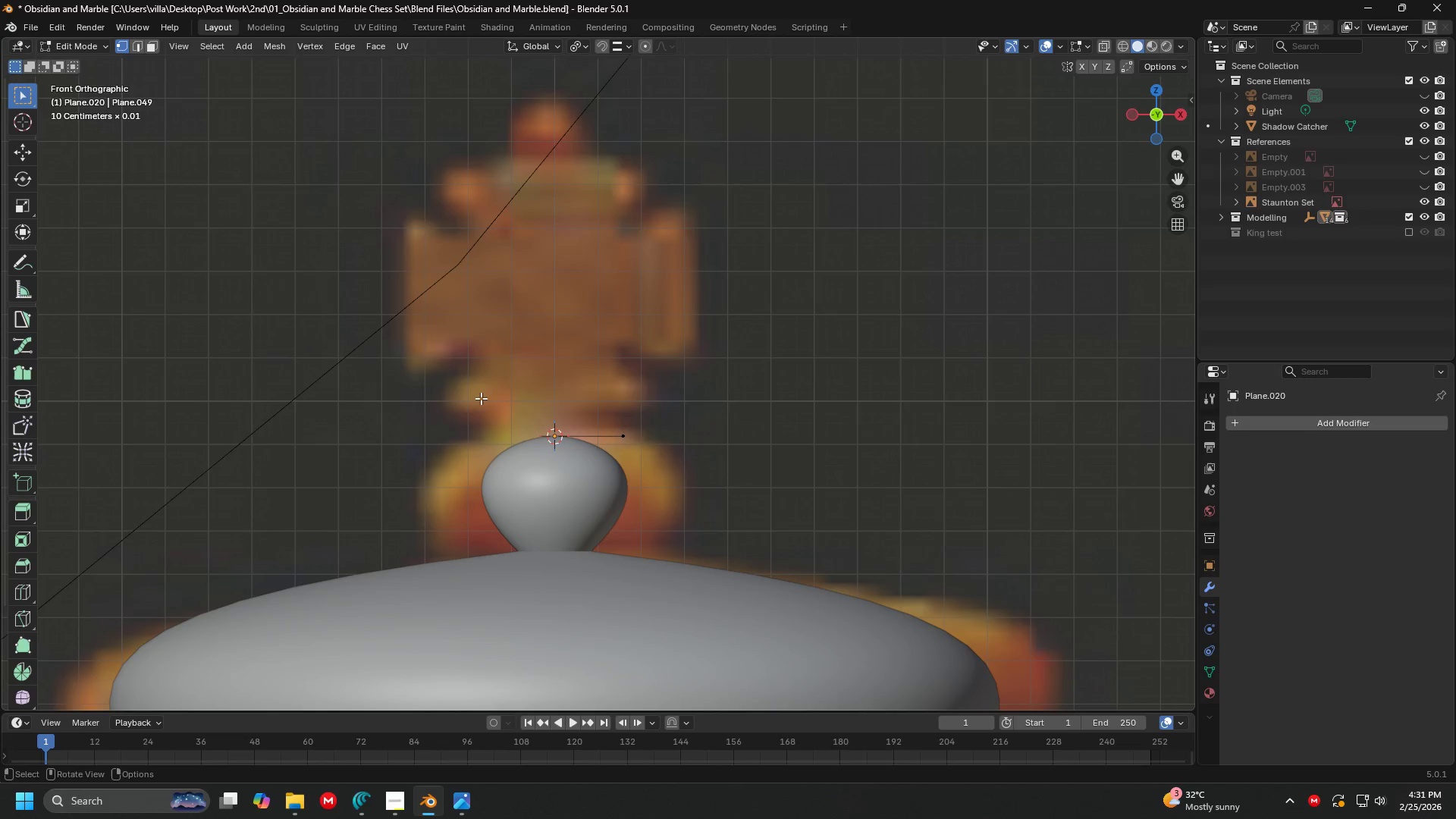 
left_click_drag(start_coordinate=[480, 398], to_coordinate=[692, 460])
 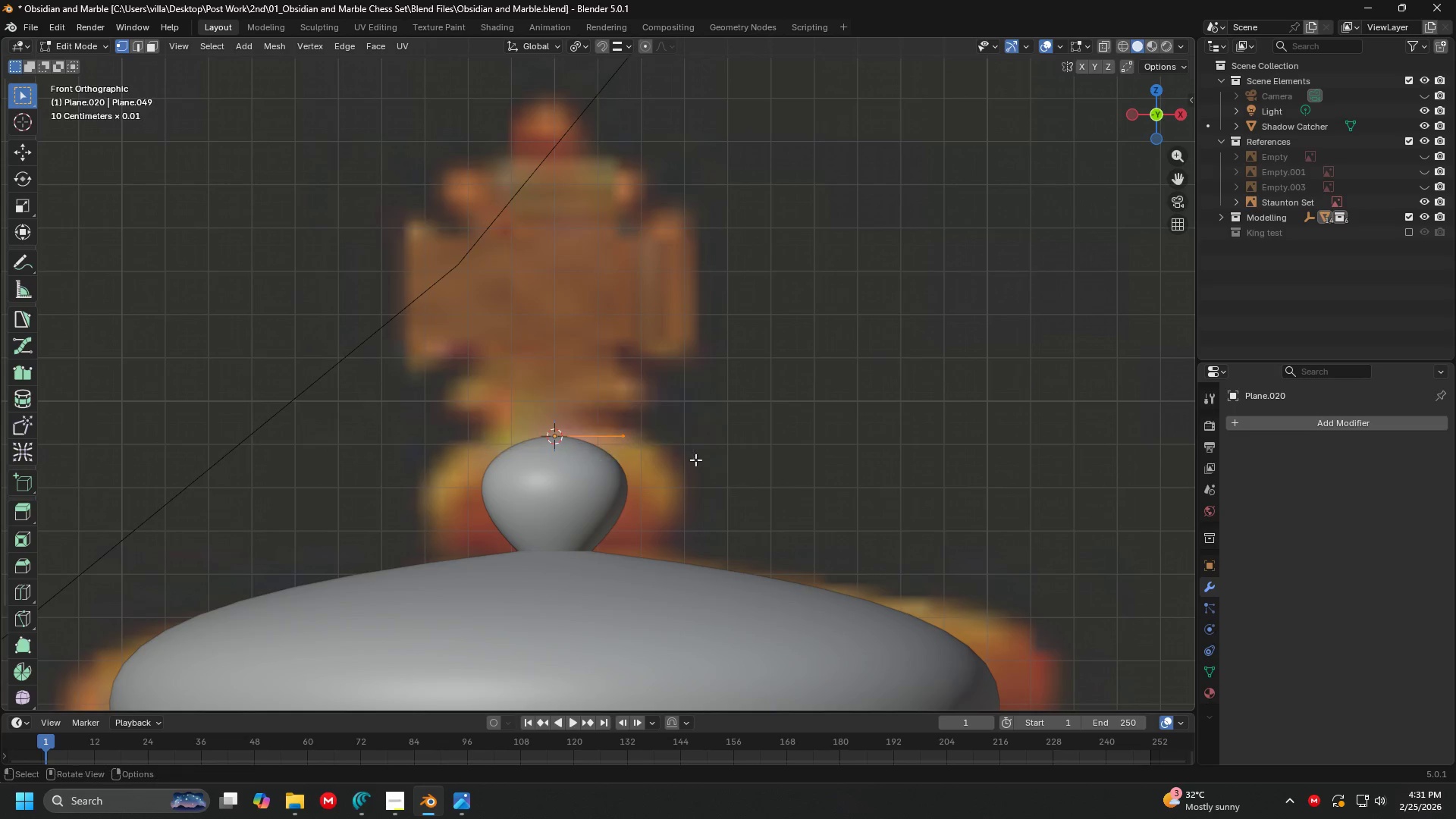 
hold_key(key=ShiftLeft, duration=0.34)
 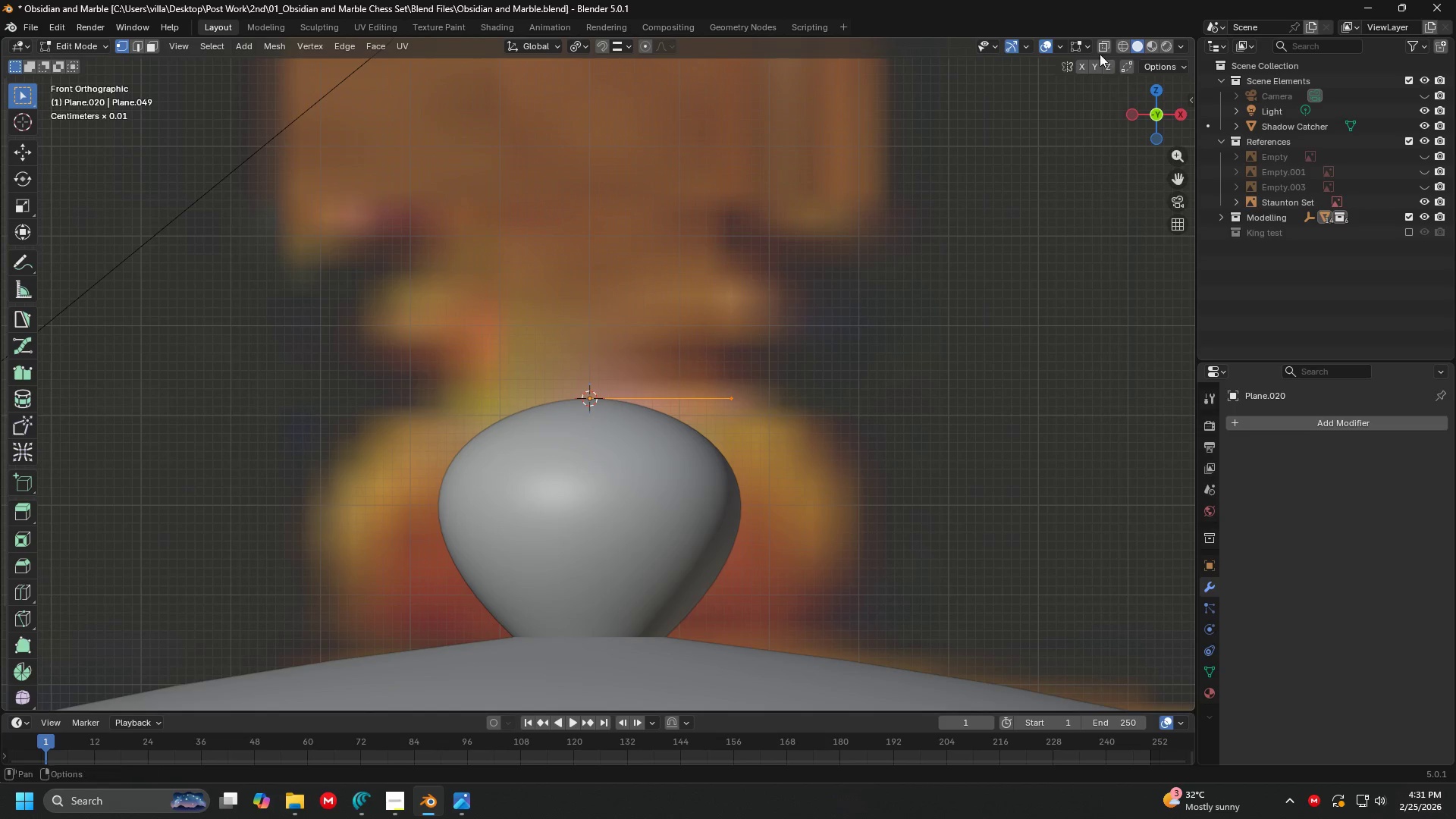 
scroll: coordinate [695, 460], scroll_direction: up, amount: 4.0
 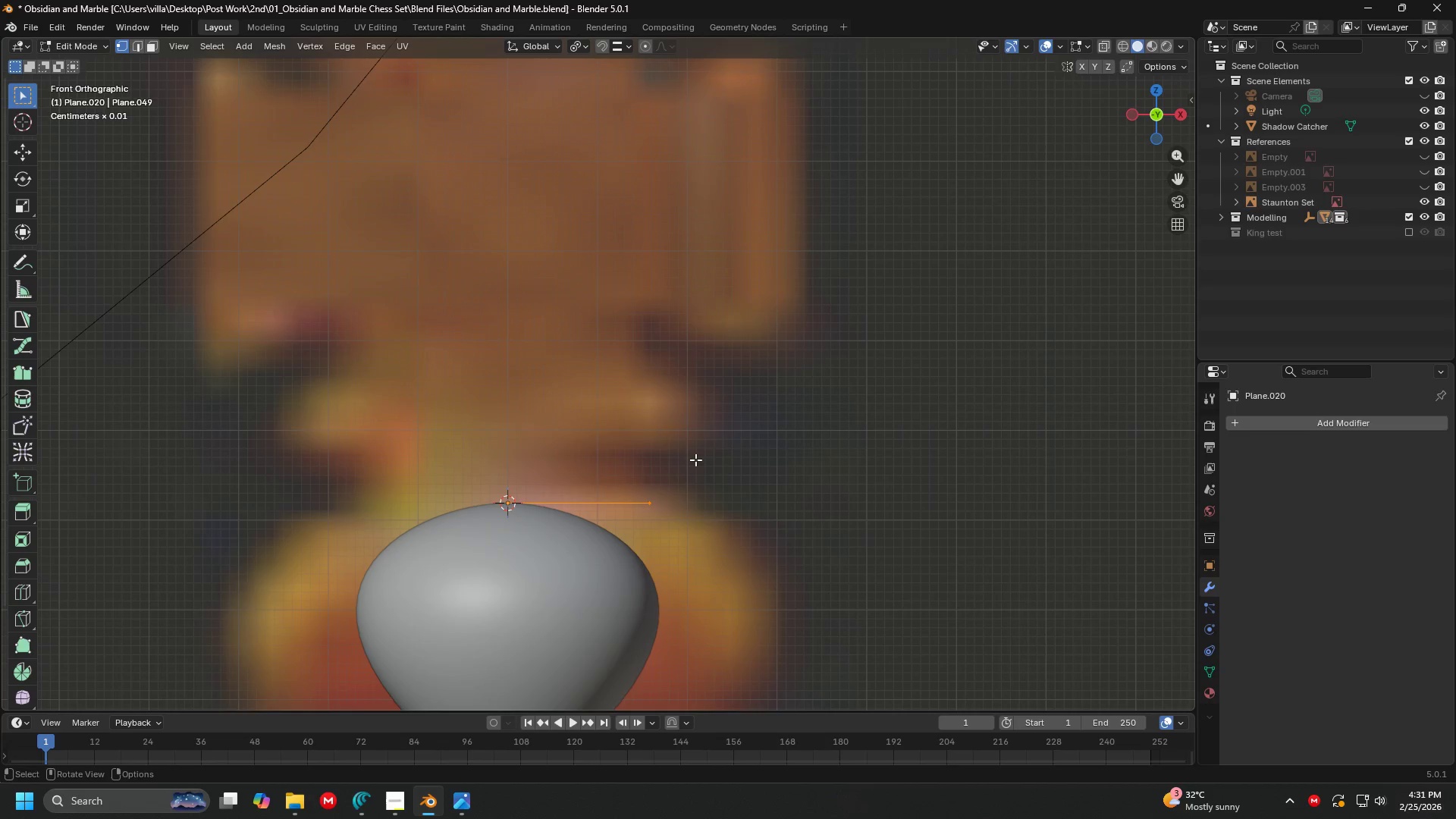 
left_click([1100, 47])
 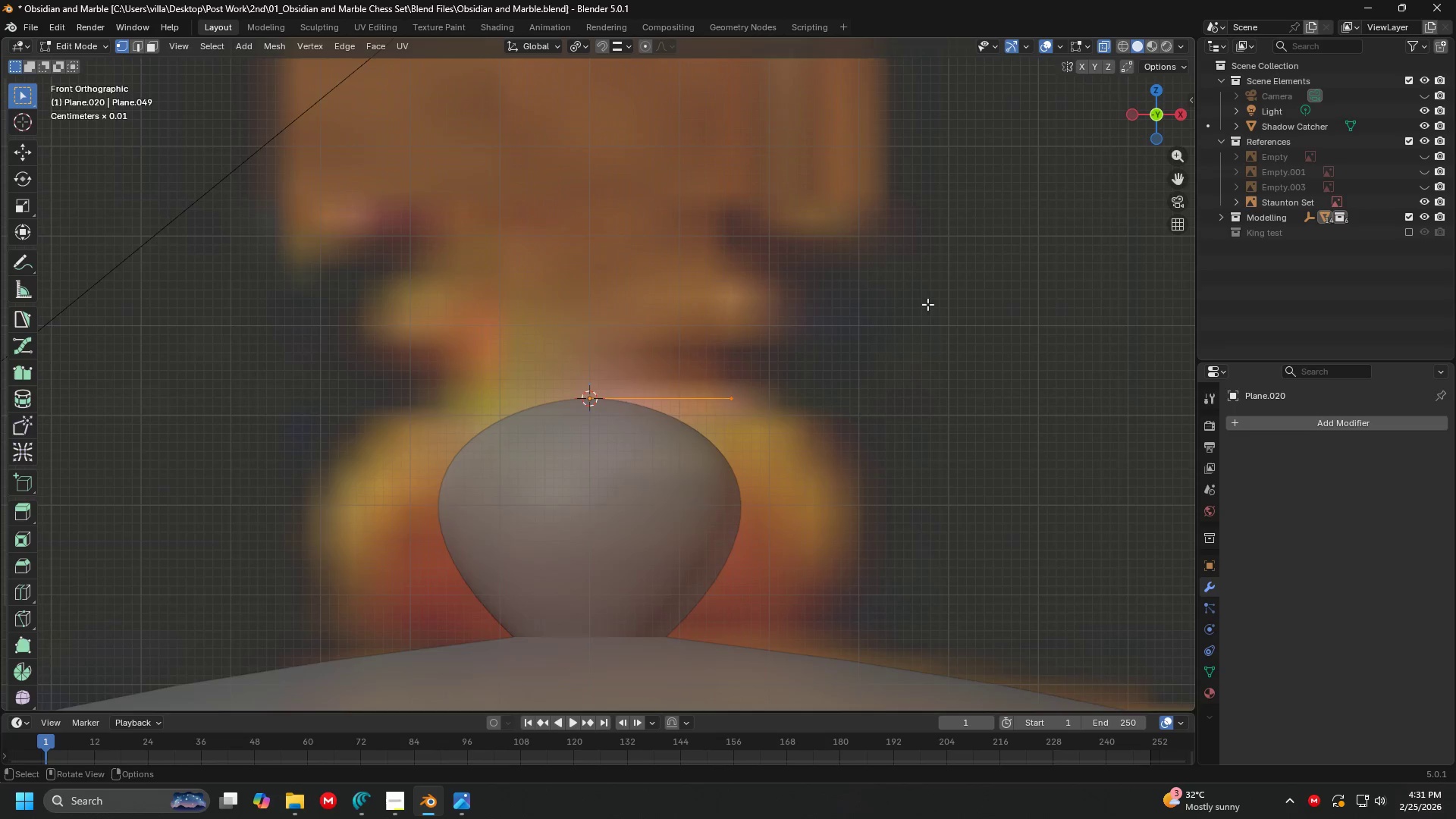 
hold_key(key=ShiftLeft, duration=0.62)
scroll: coordinate [787, 361], scroll_direction: up, amount: 3.0
 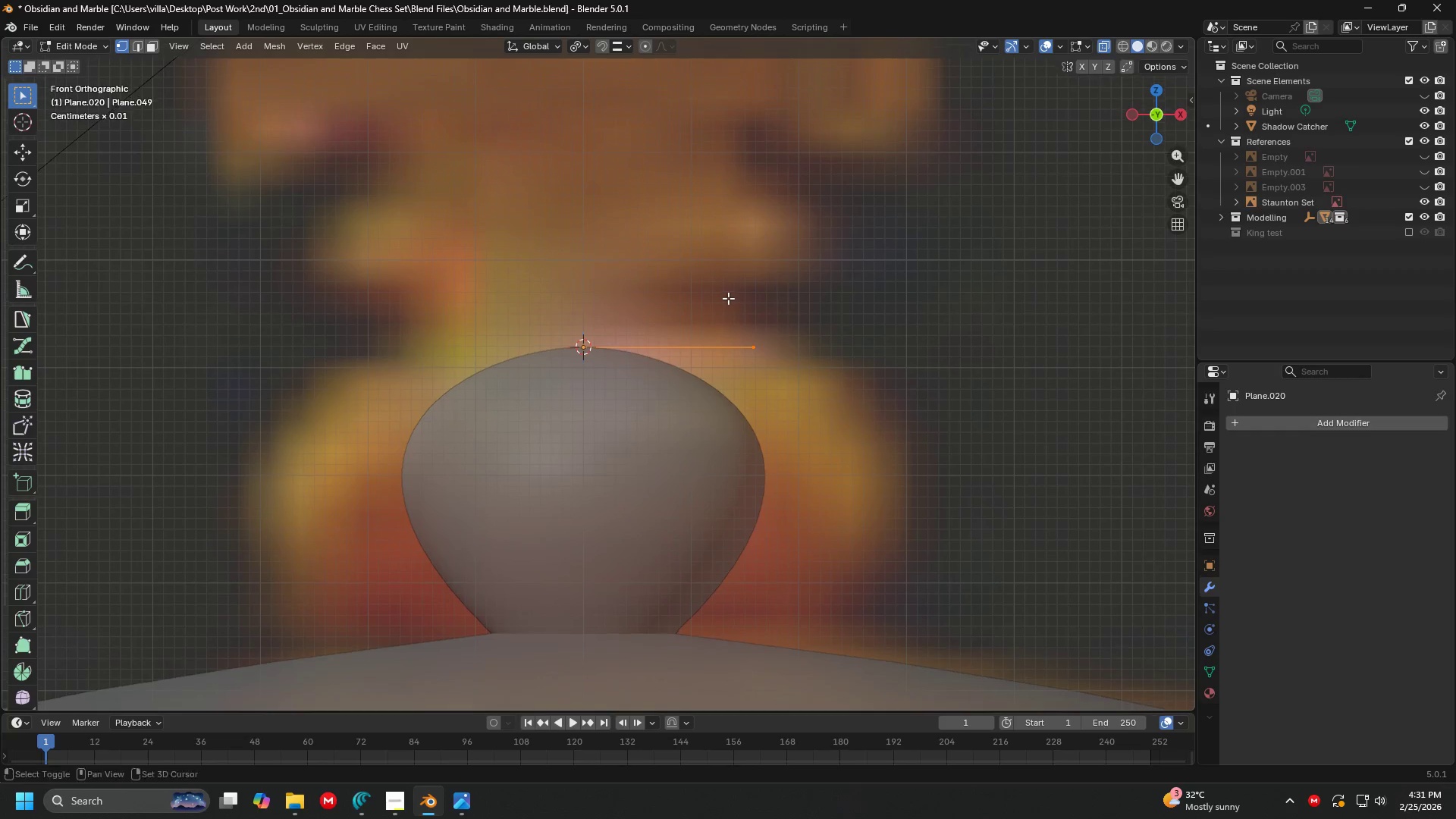 
hold_key(key=ShiftLeft, duration=0.44)
 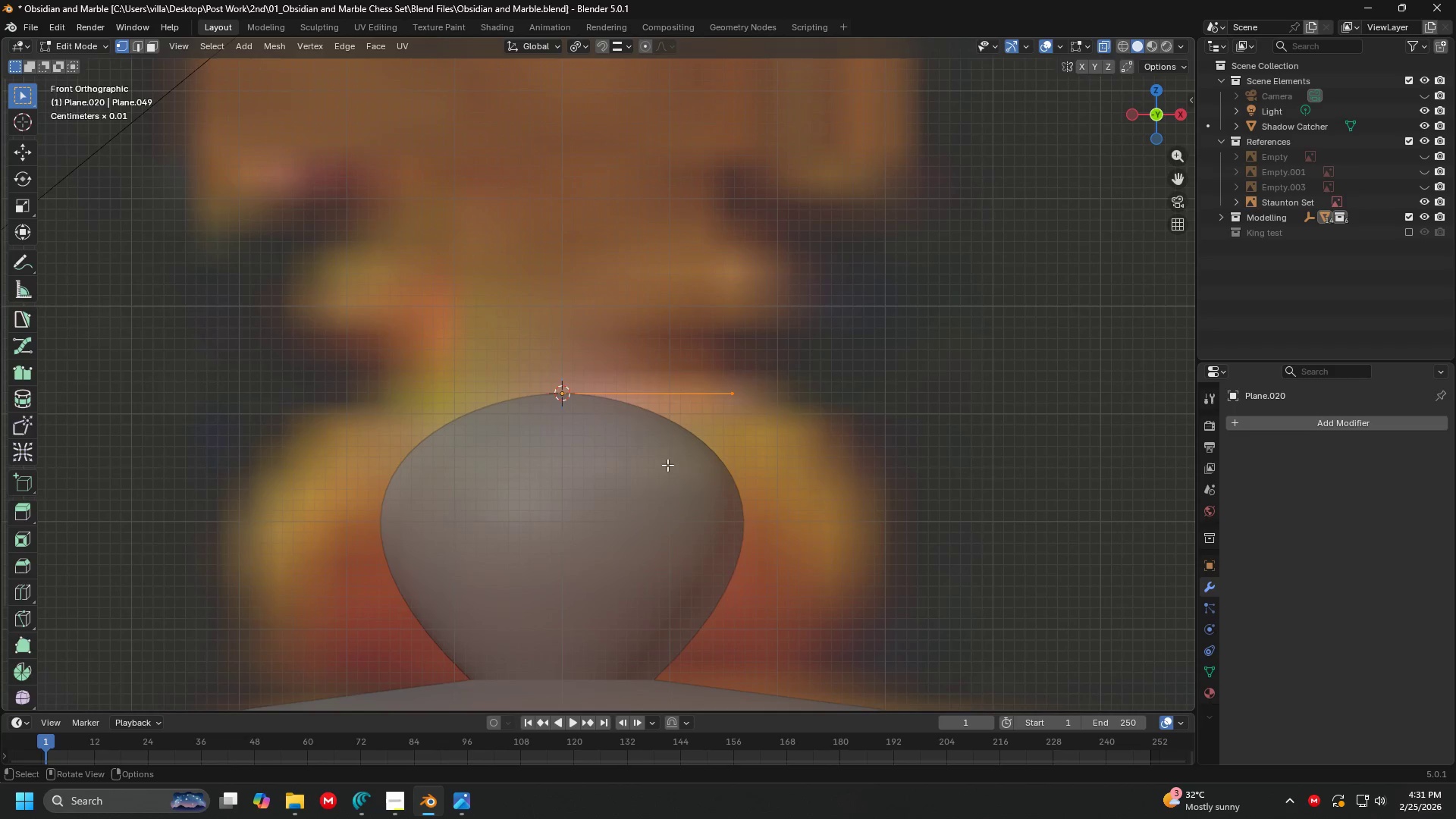 
key(Tab)
 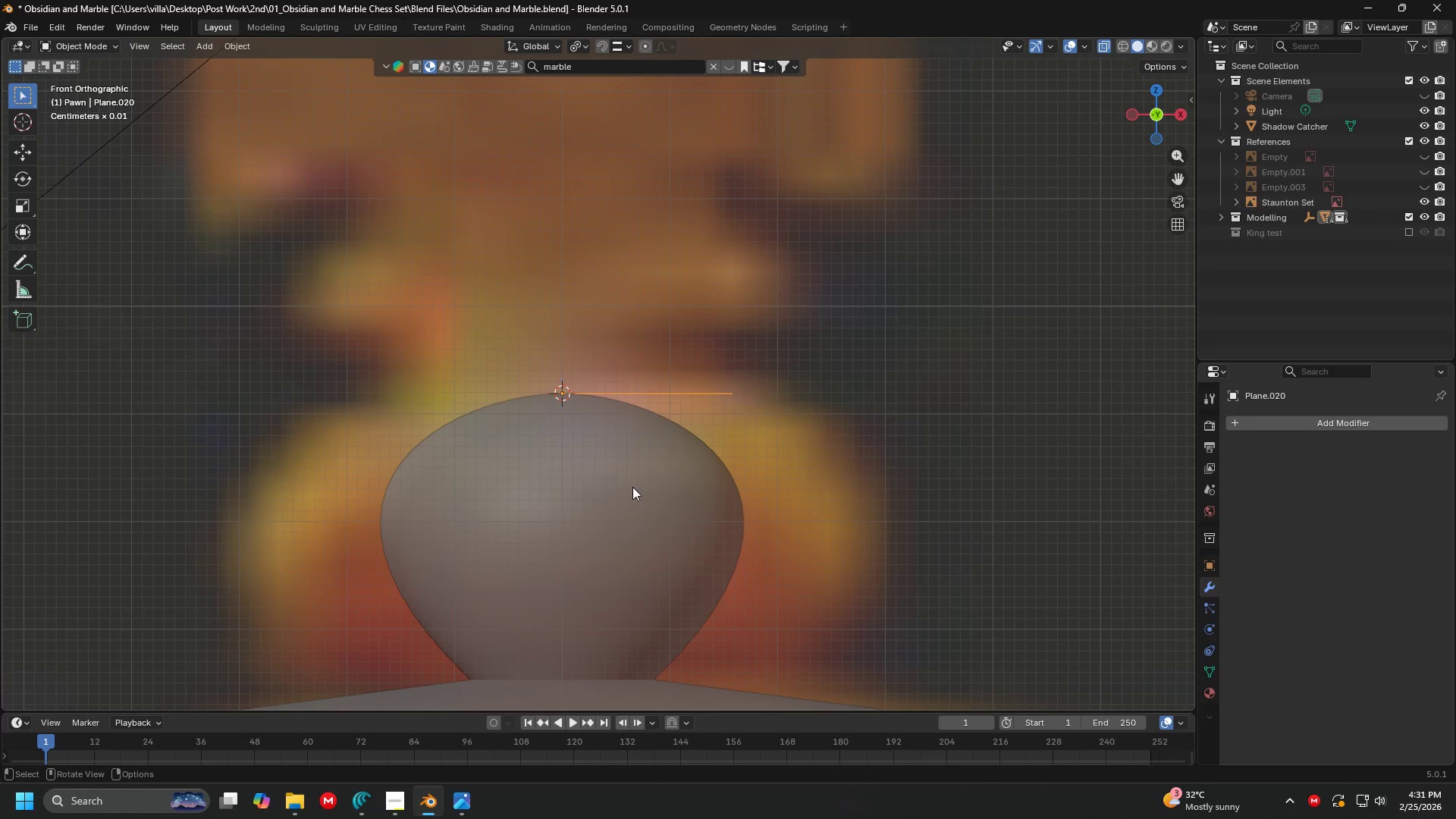 
left_click([638, 482])
 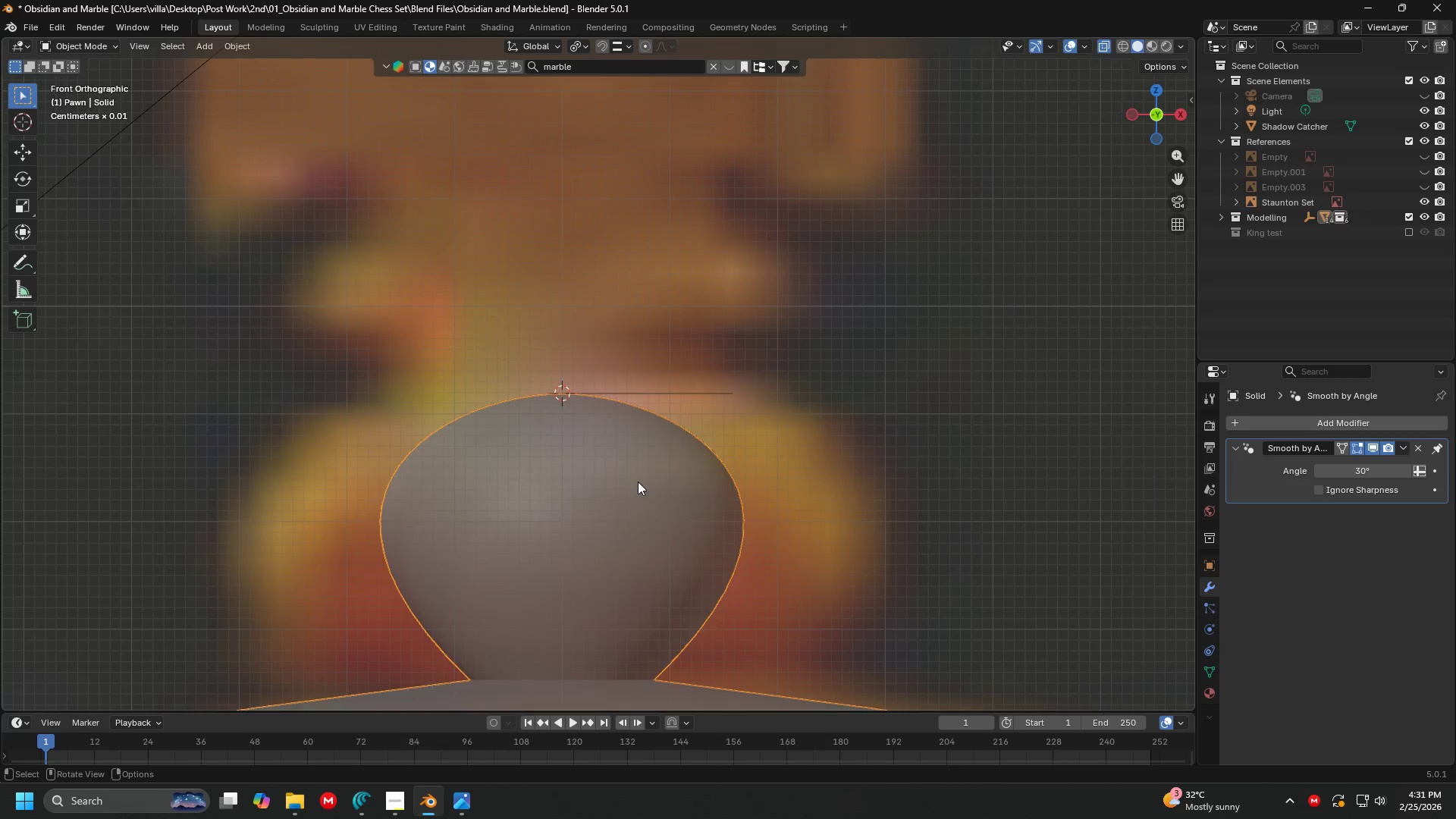 
key(Tab)
 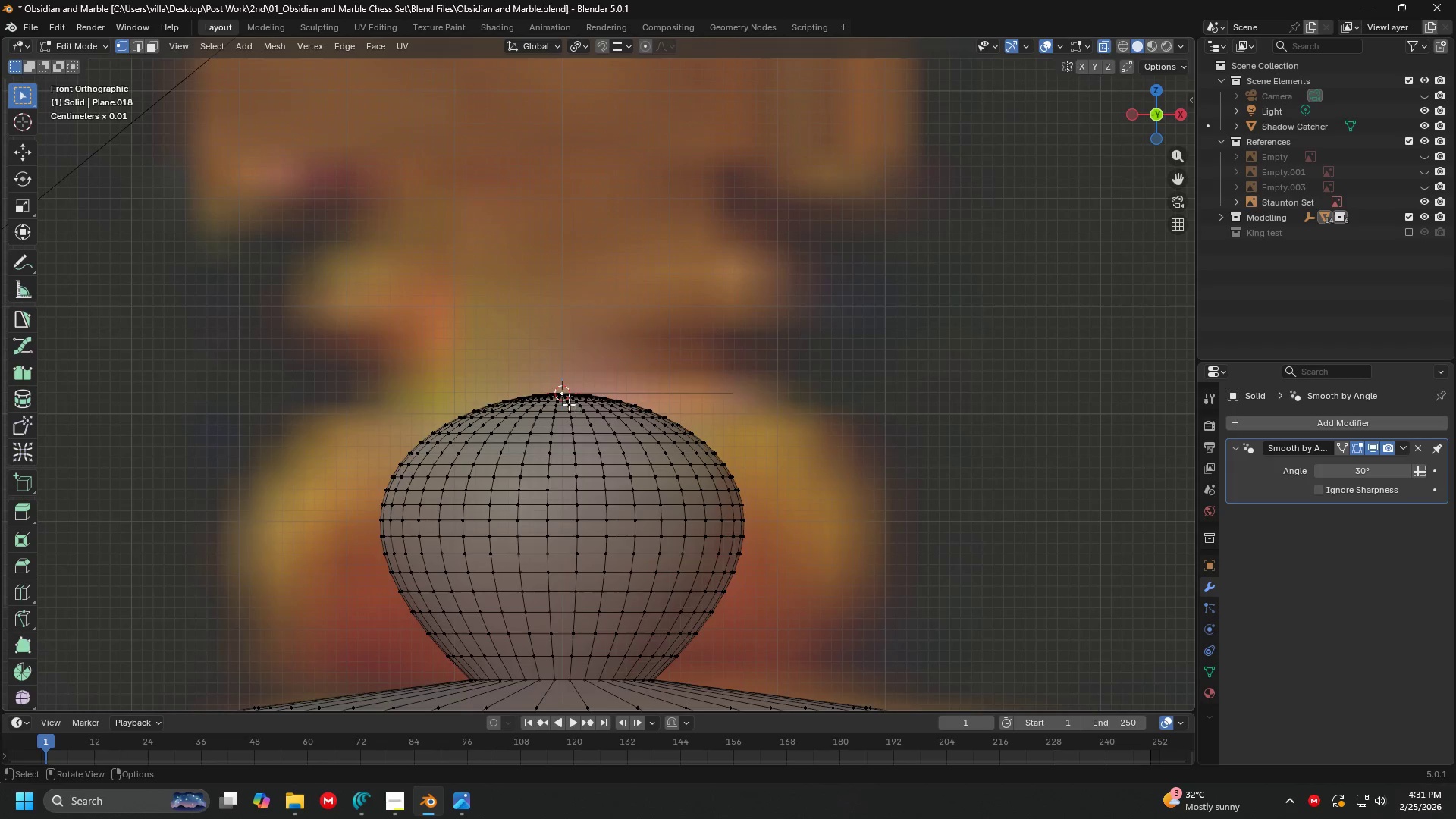 
scroll: coordinate [566, 403], scroll_direction: up, amount: 1.0
 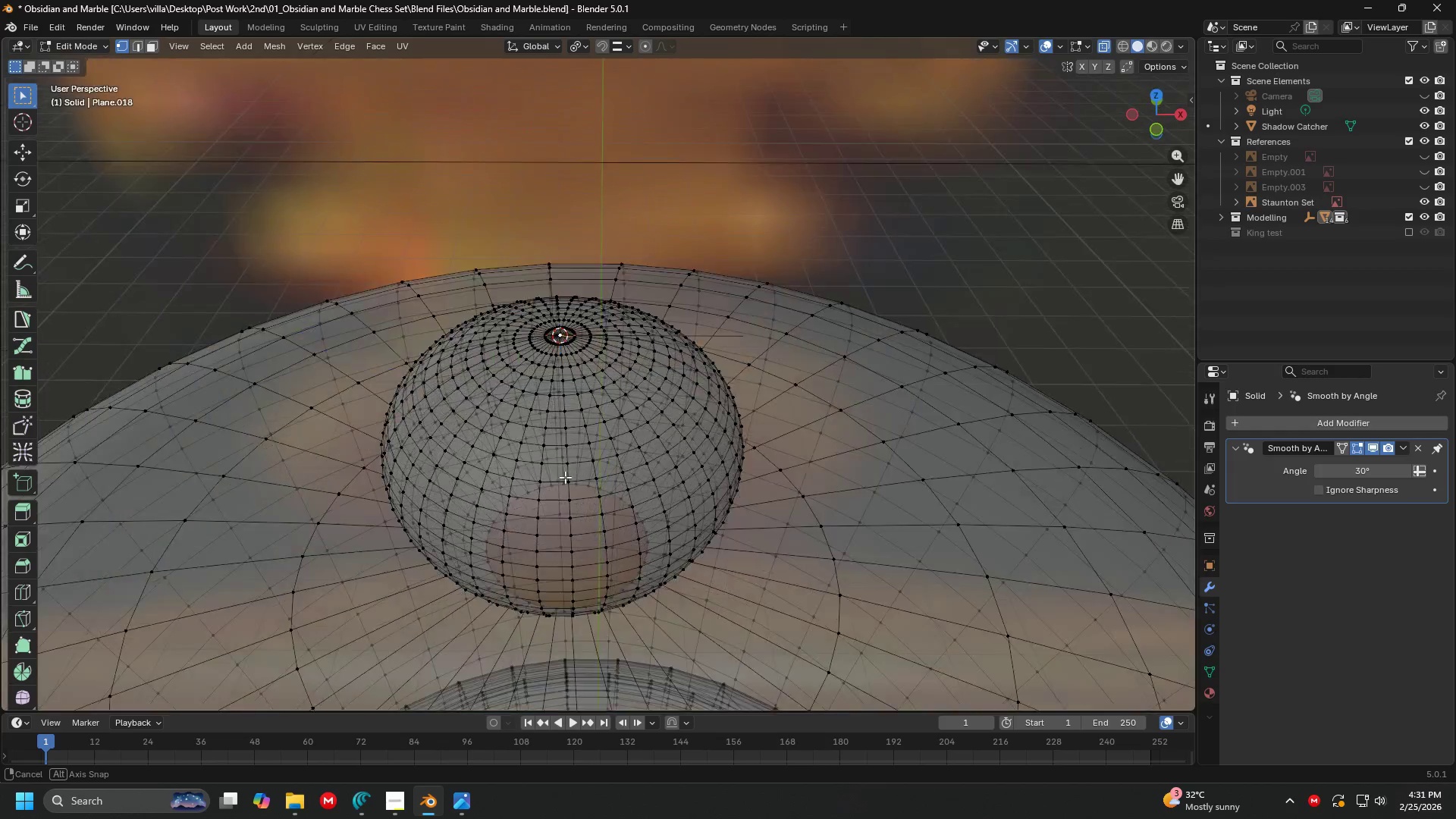 
key(Shift+ShiftLeft)
 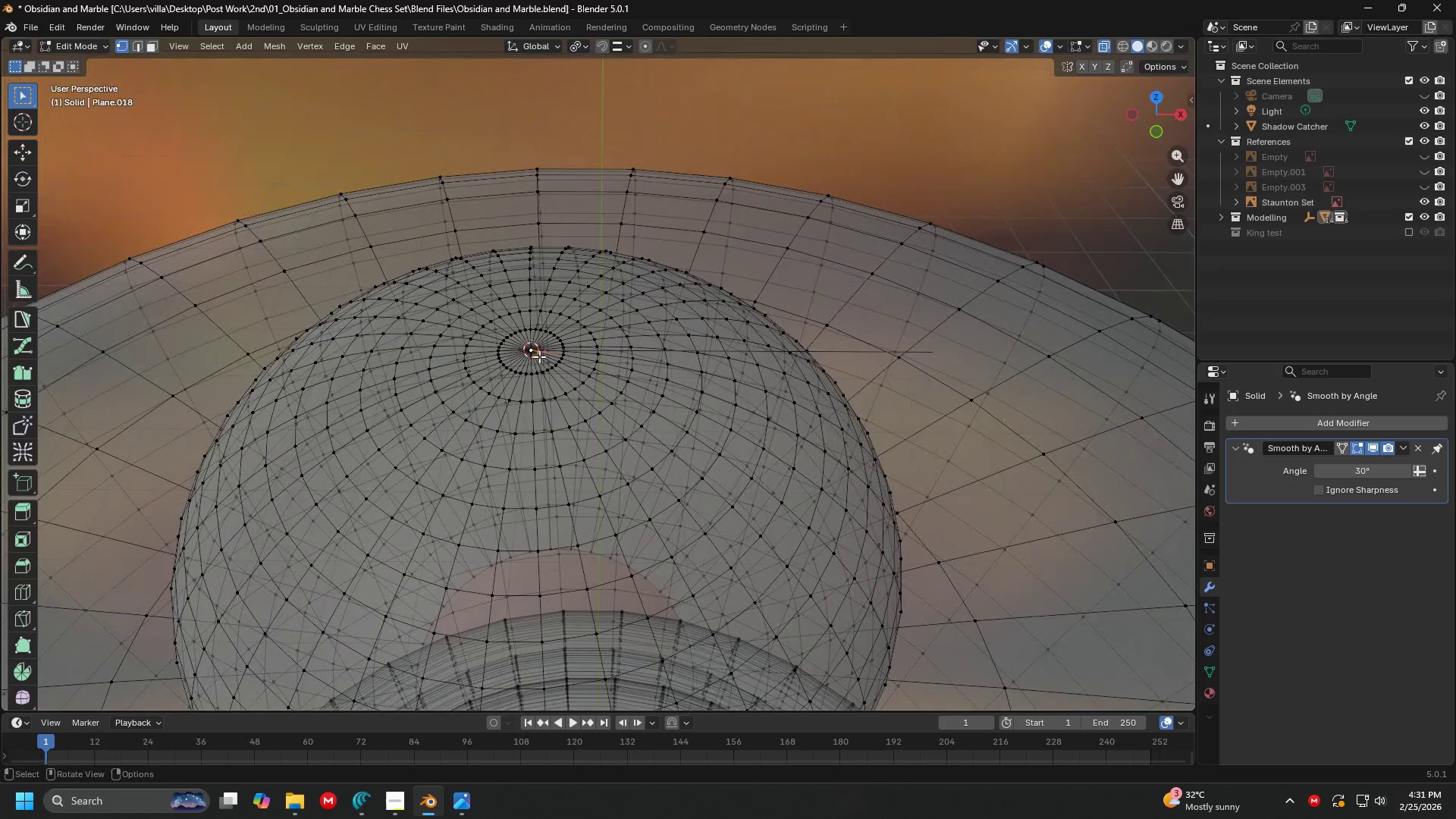 
scroll: coordinate [568, 419], scroll_direction: up, amount: 5.0
 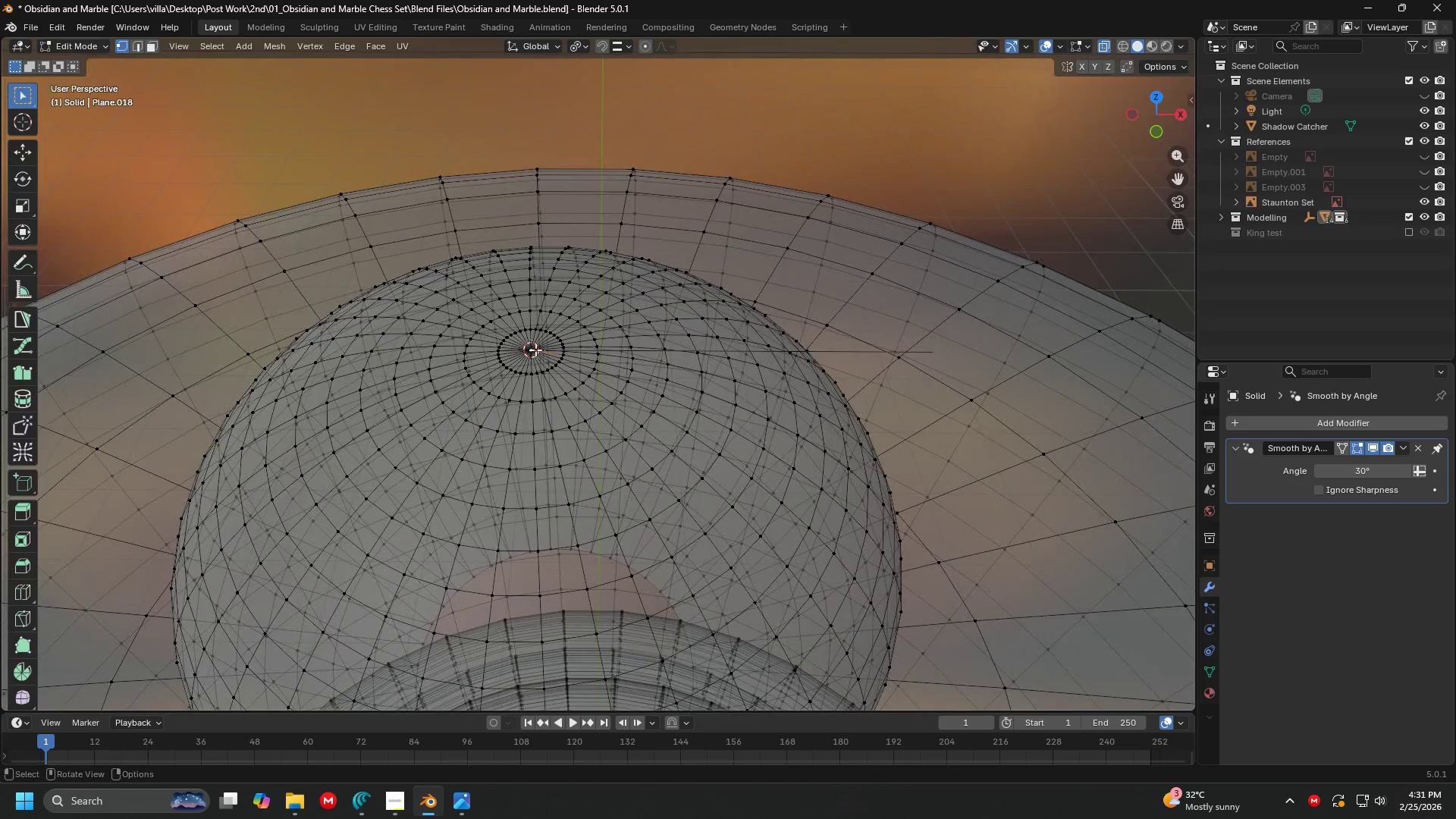 
left_click([532, 348])
 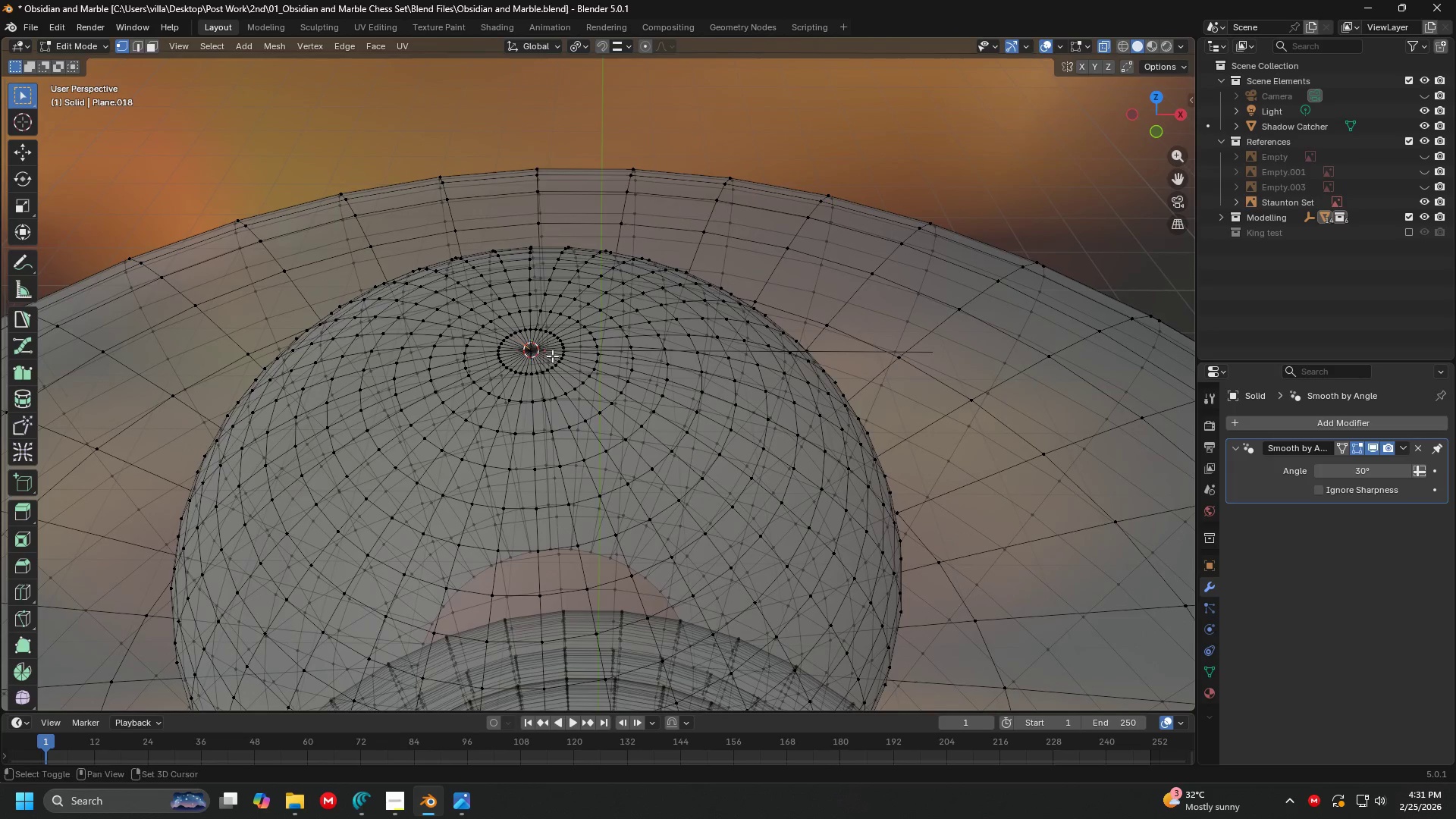 
hold_key(key=ShiftLeft, duration=1.08)
hold_key(key=AltLeft, duration=0.47)
left_click([555, 362])
 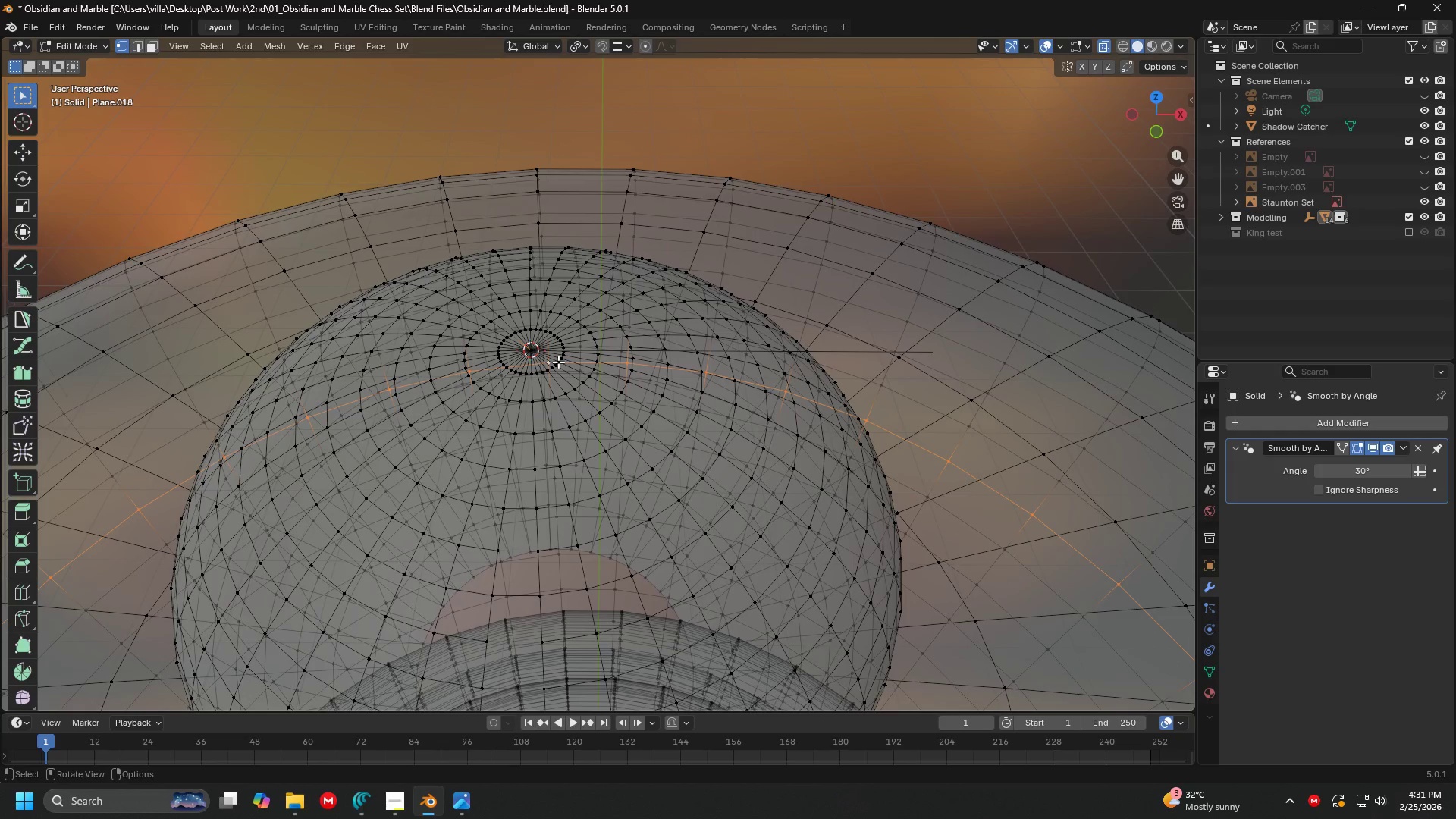 
type(am)
 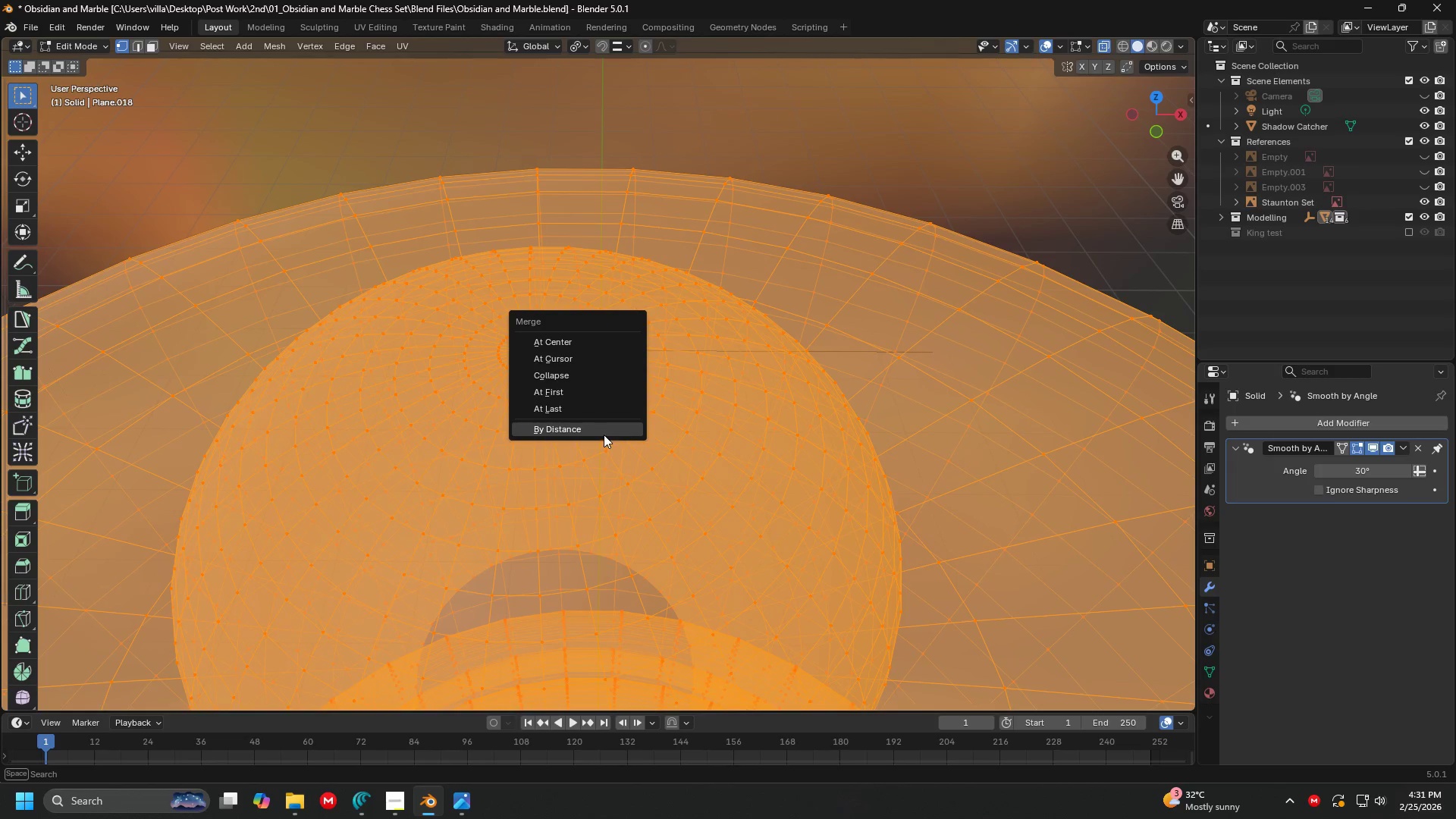 
left_click([603, 426])
 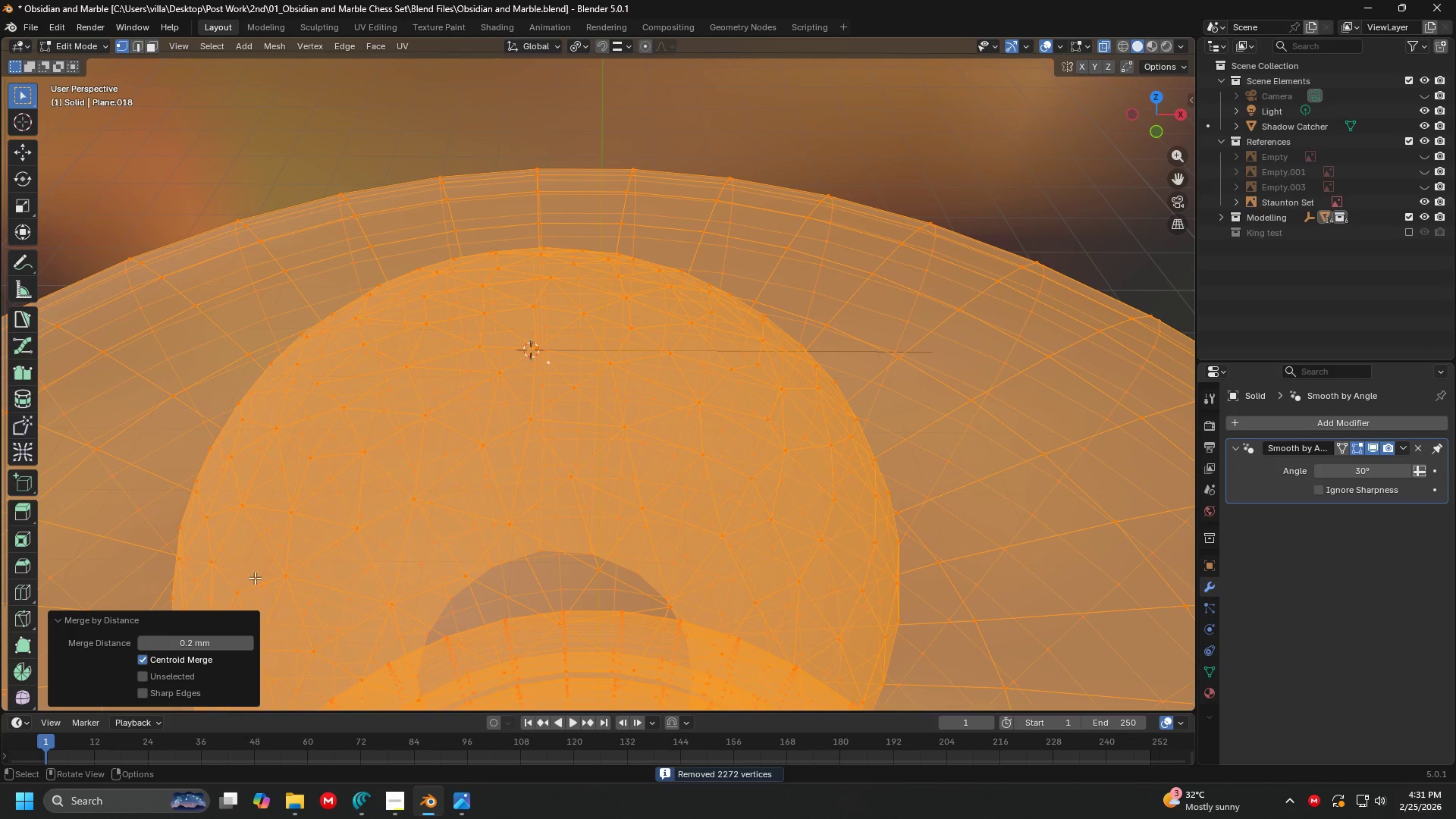 
left_click([184, 635])
 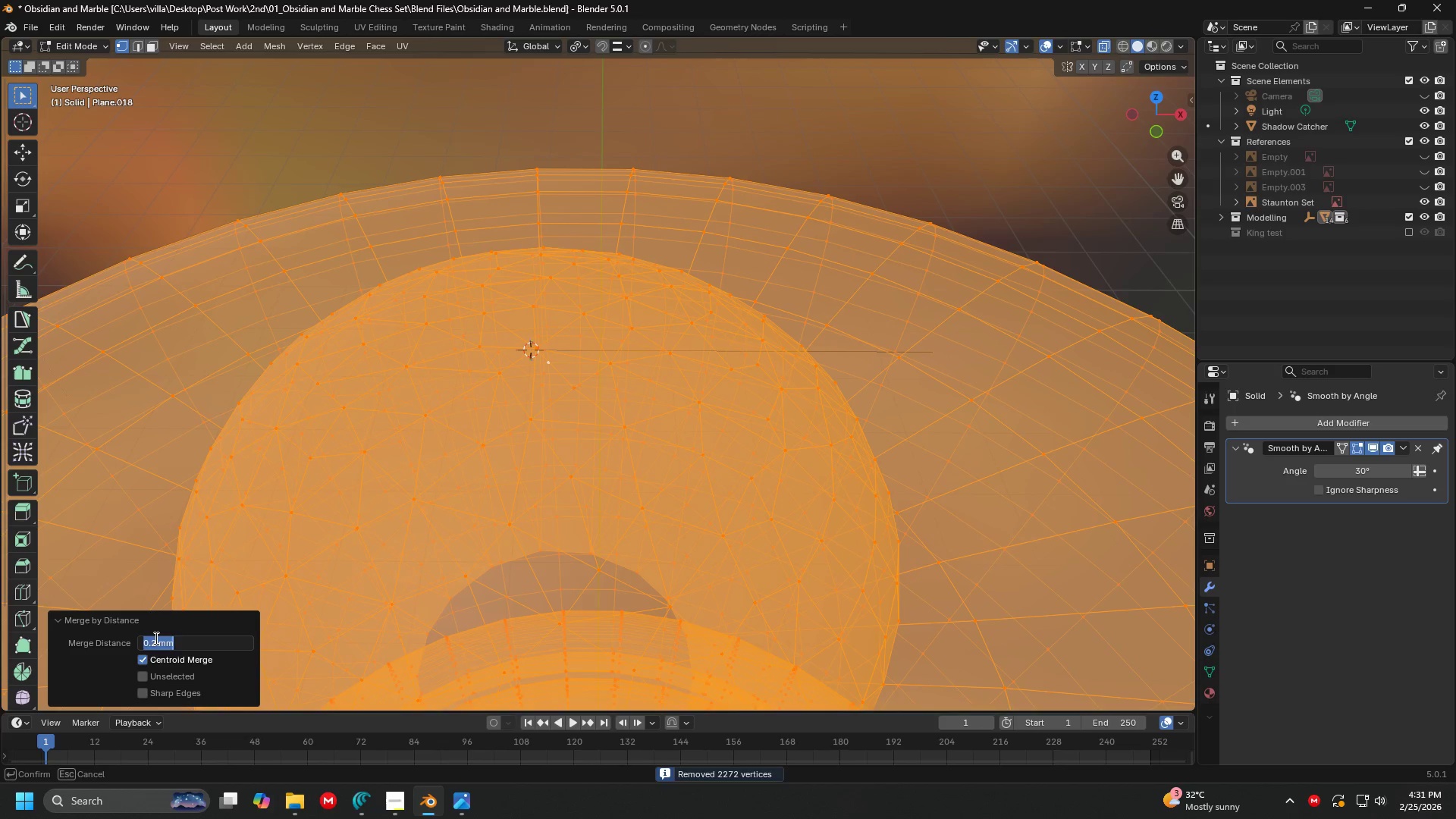 
left_click([155, 644])
 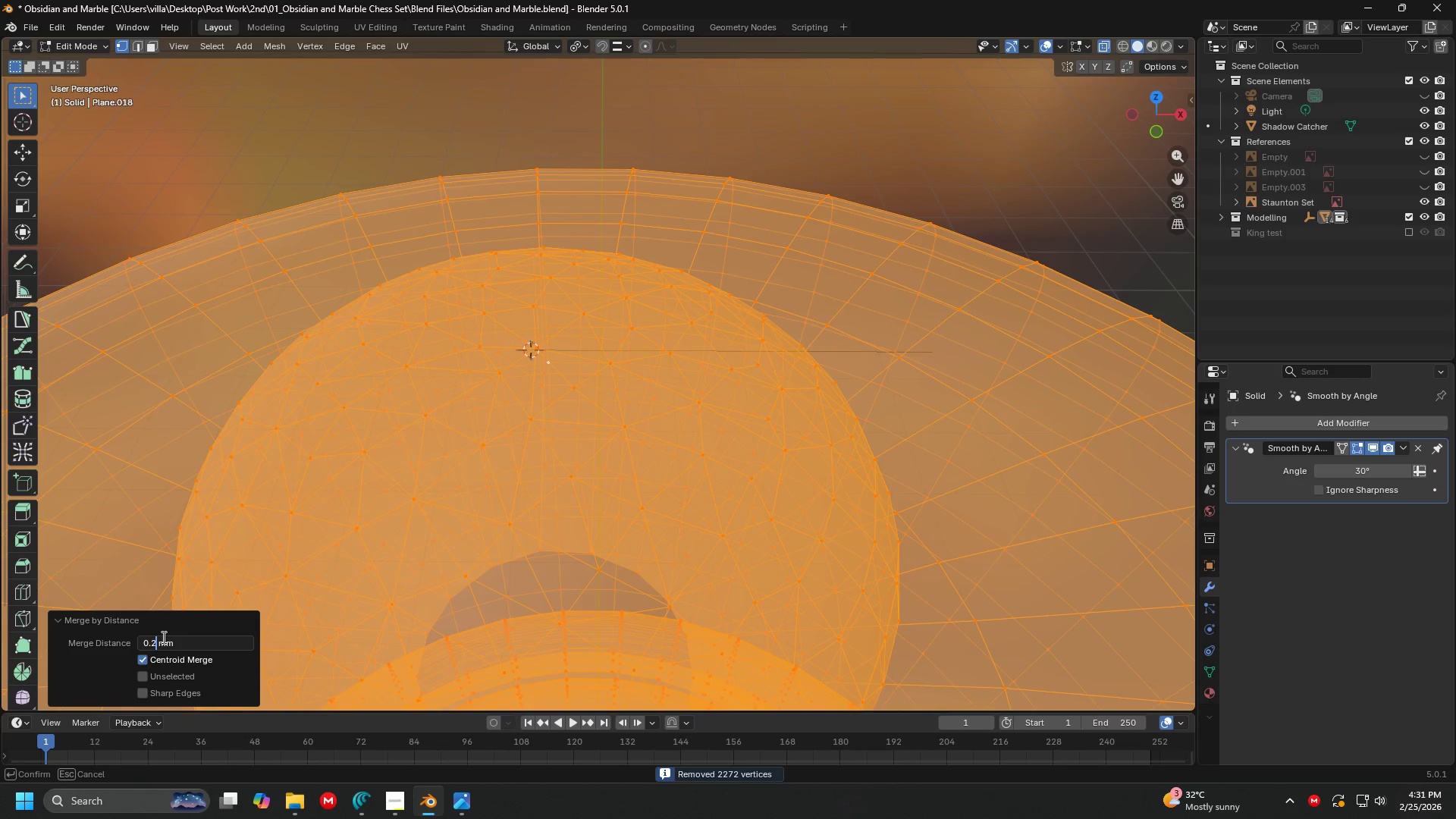 
key(Backspace)
type(01)
 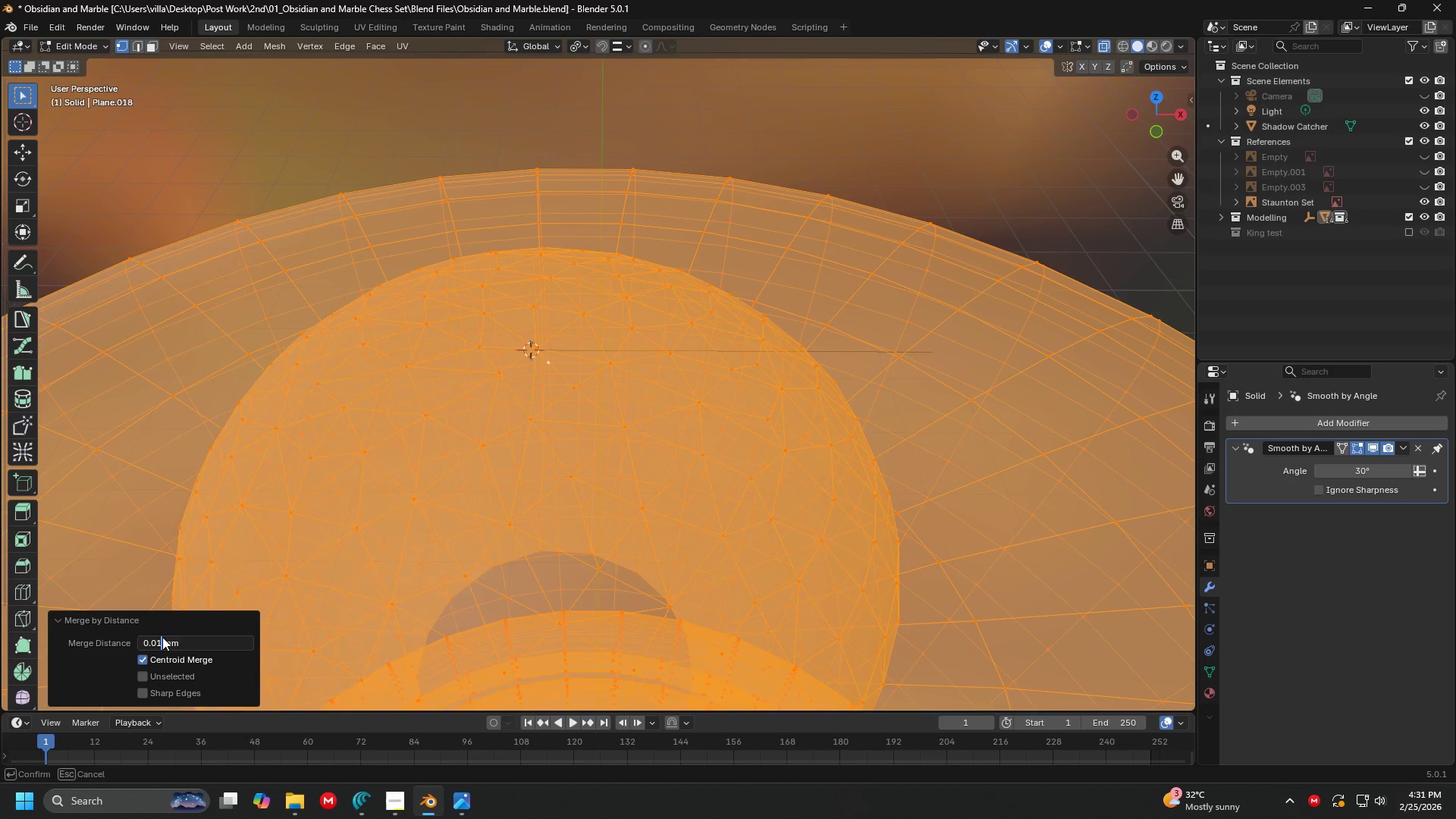 
key(Enter)
 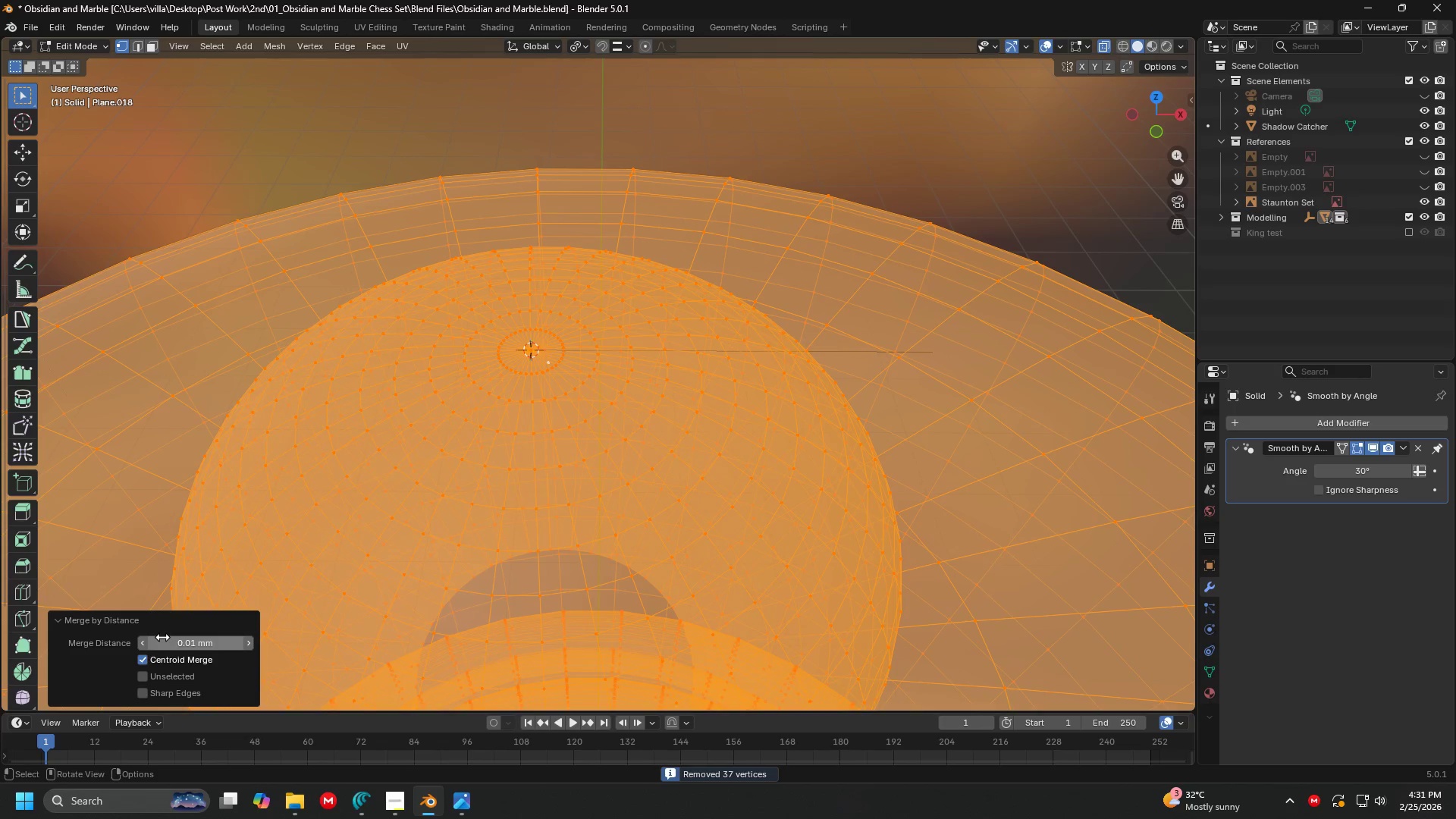 
scroll: coordinate [423, 529], scroll_direction: down, amount: 6.0
 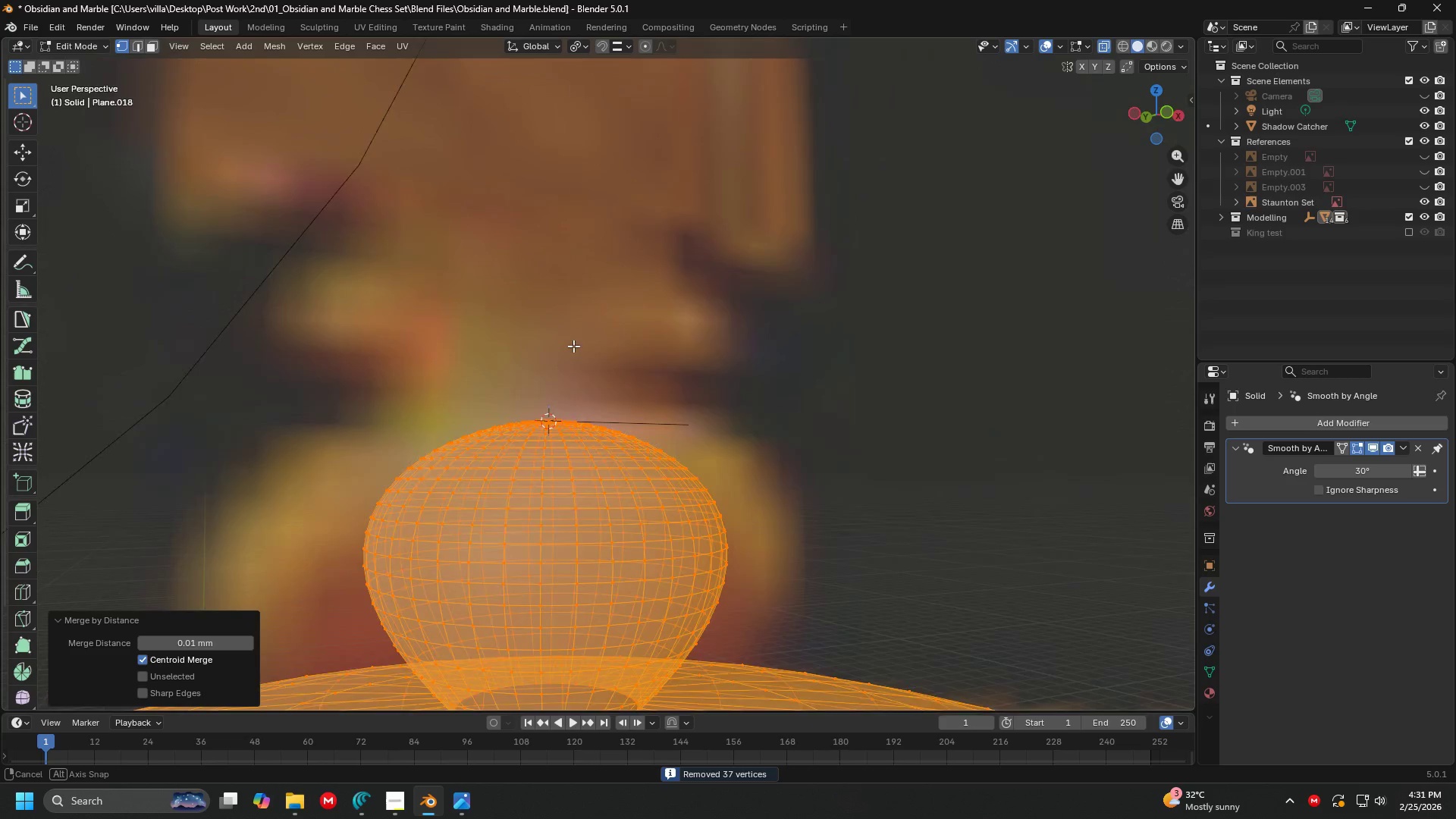 
scroll: coordinate [574, 344], scroll_direction: up, amount: 4.0
 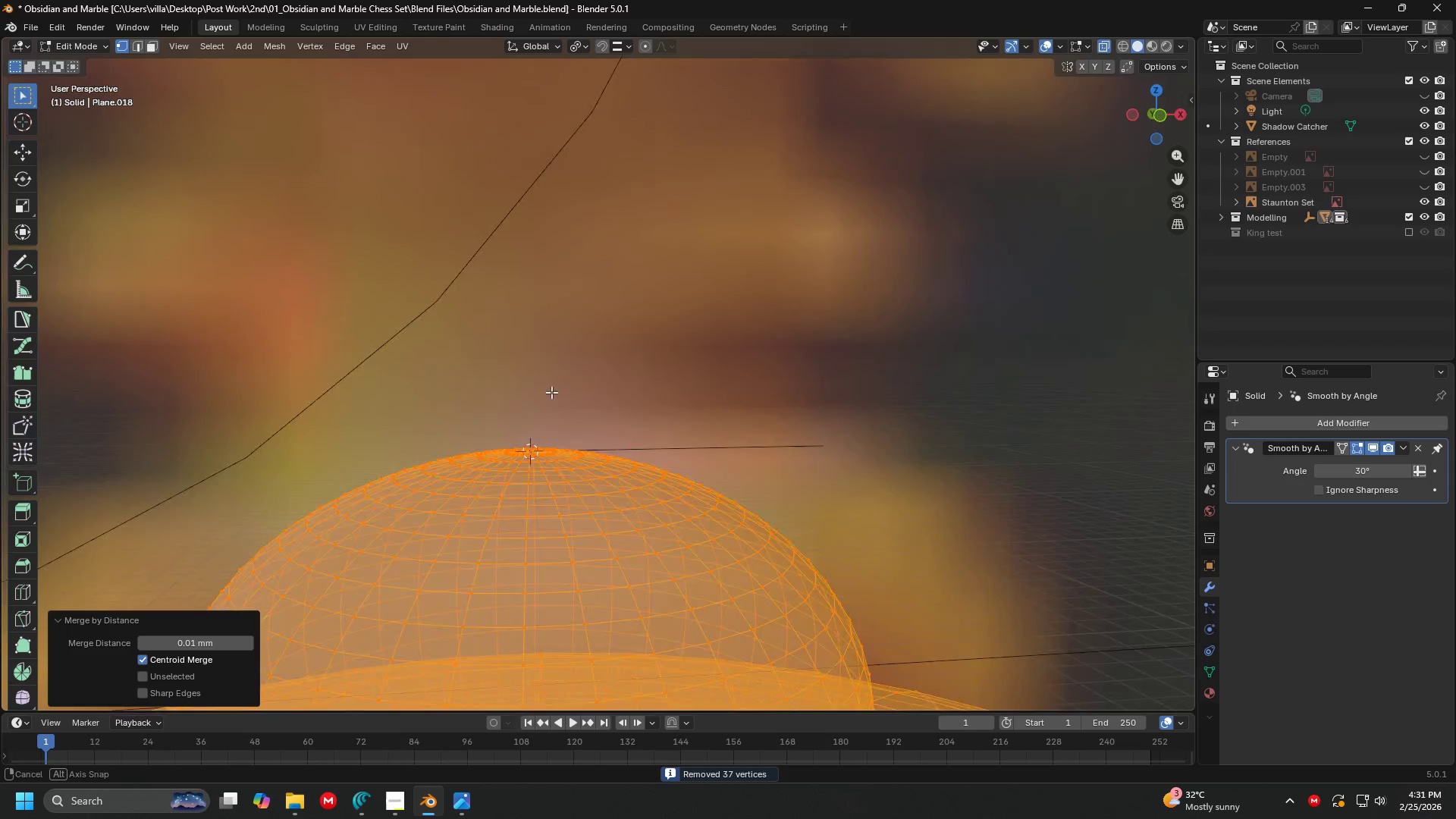 
hold_key(key=ShiftLeft, duration=0.33)
 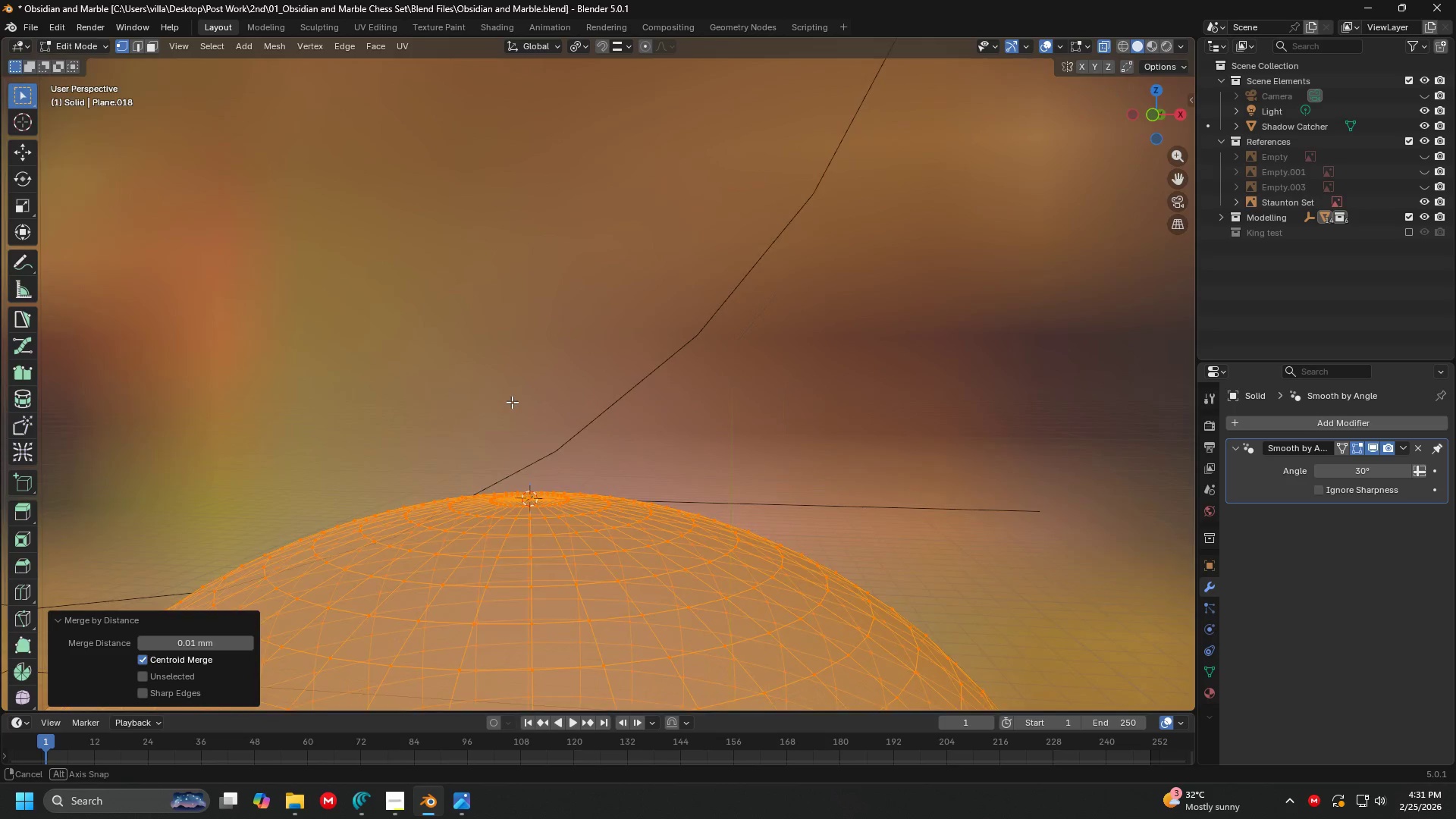 
scroll: coordinate [541, 389], scroll_direction: up, amount: 3.0
 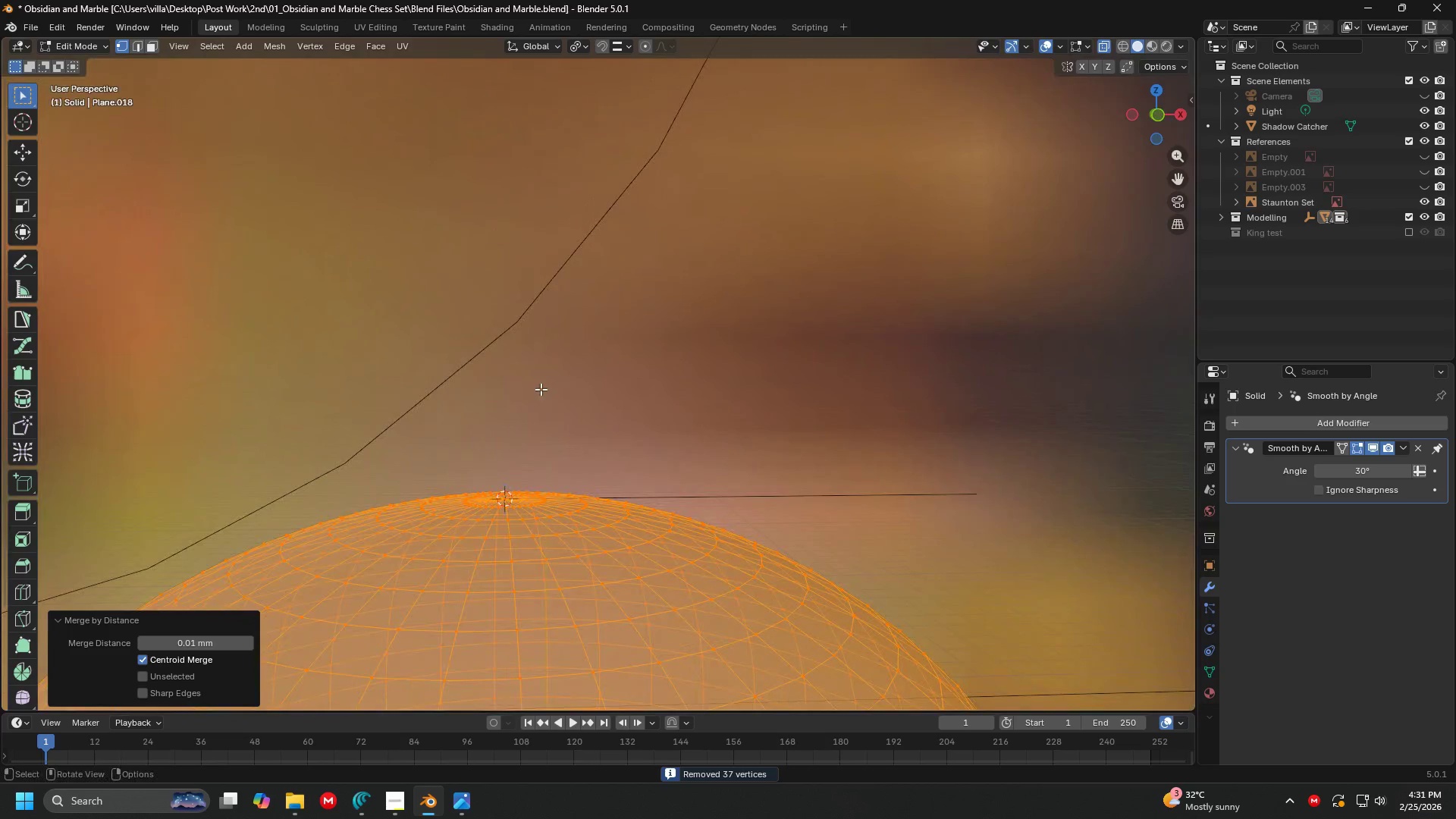 
key(1)
 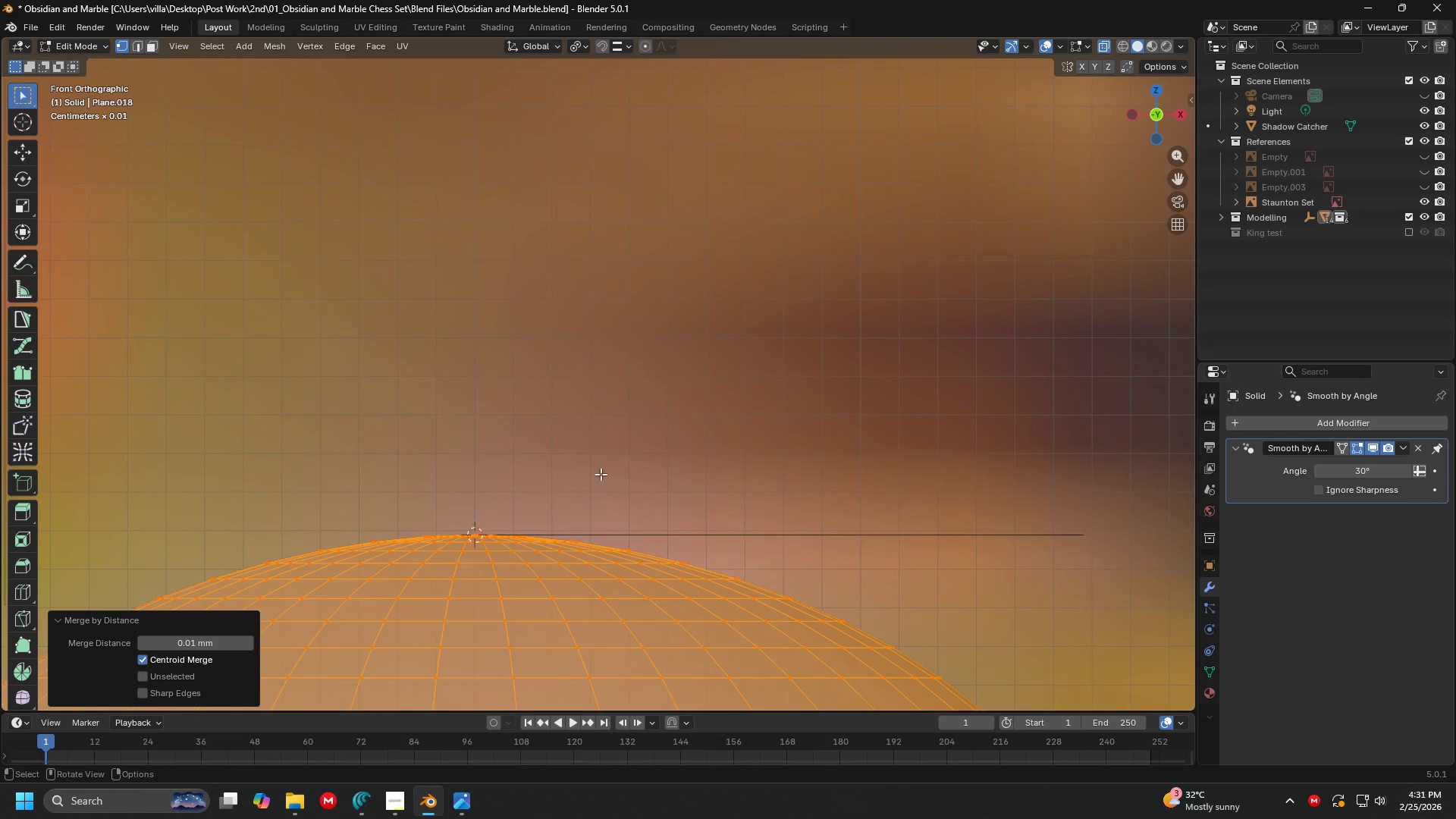 
key(Tab)
 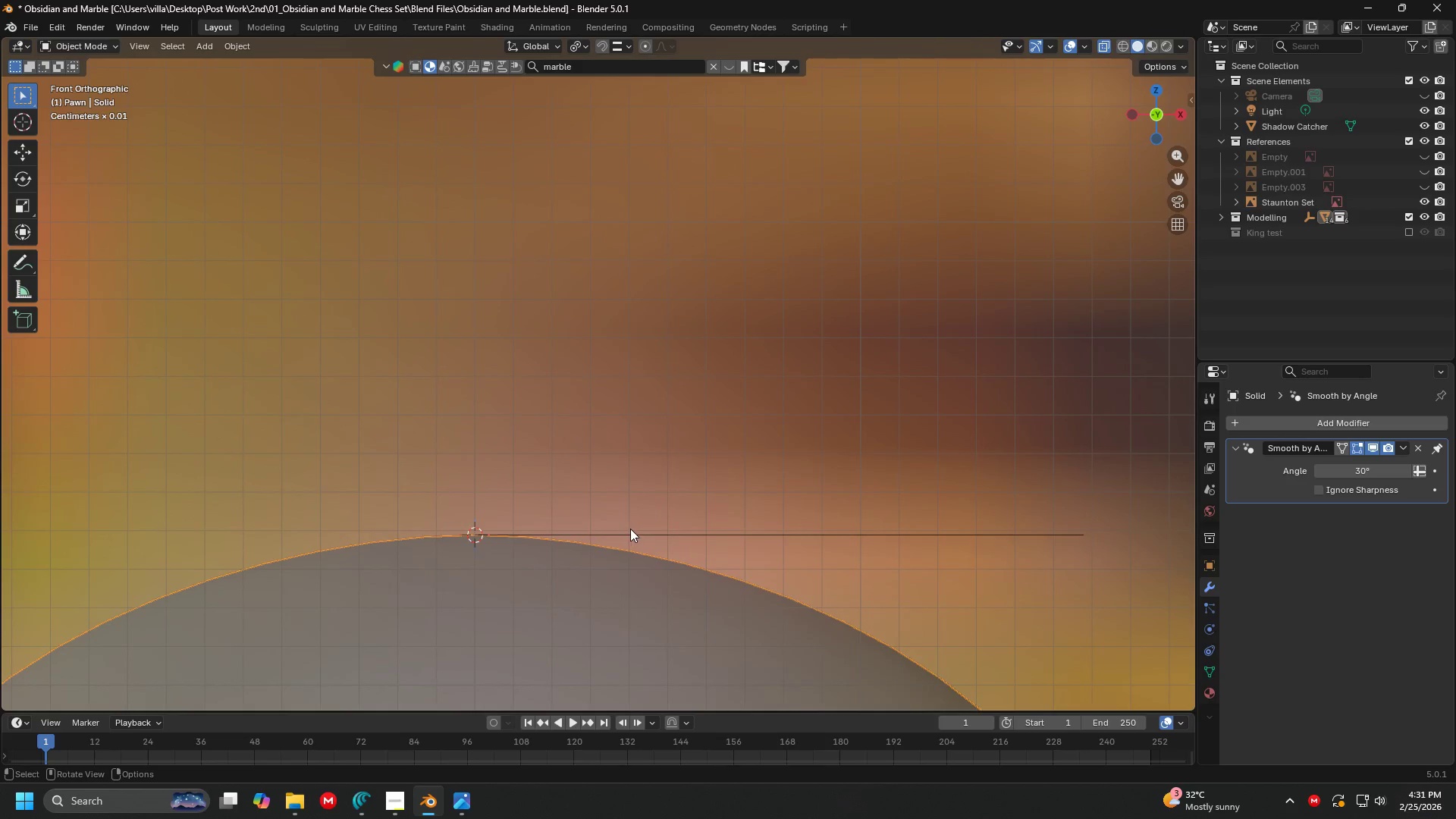 
left_click([630, 529])
 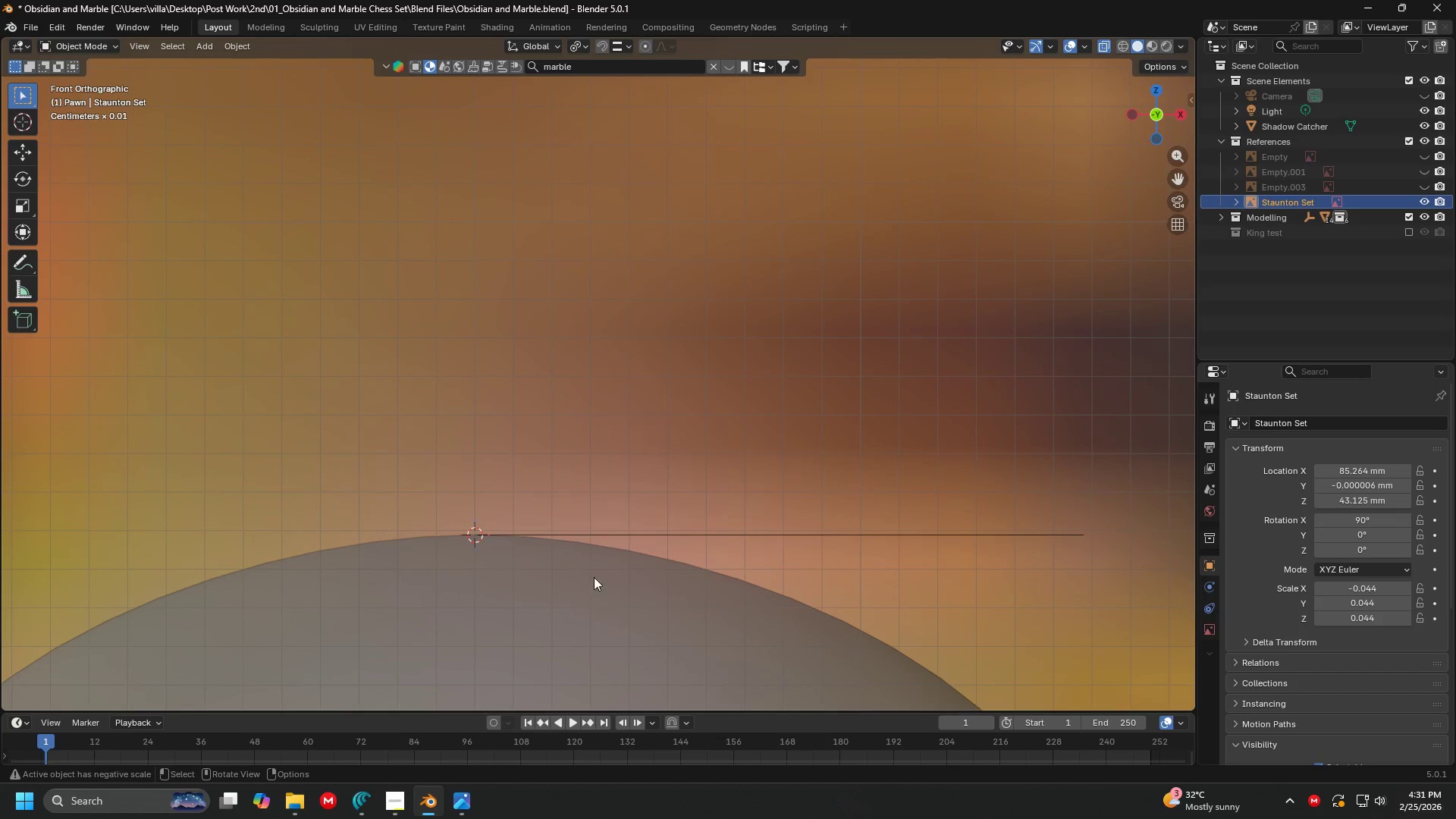 
left_click([559, 590])
 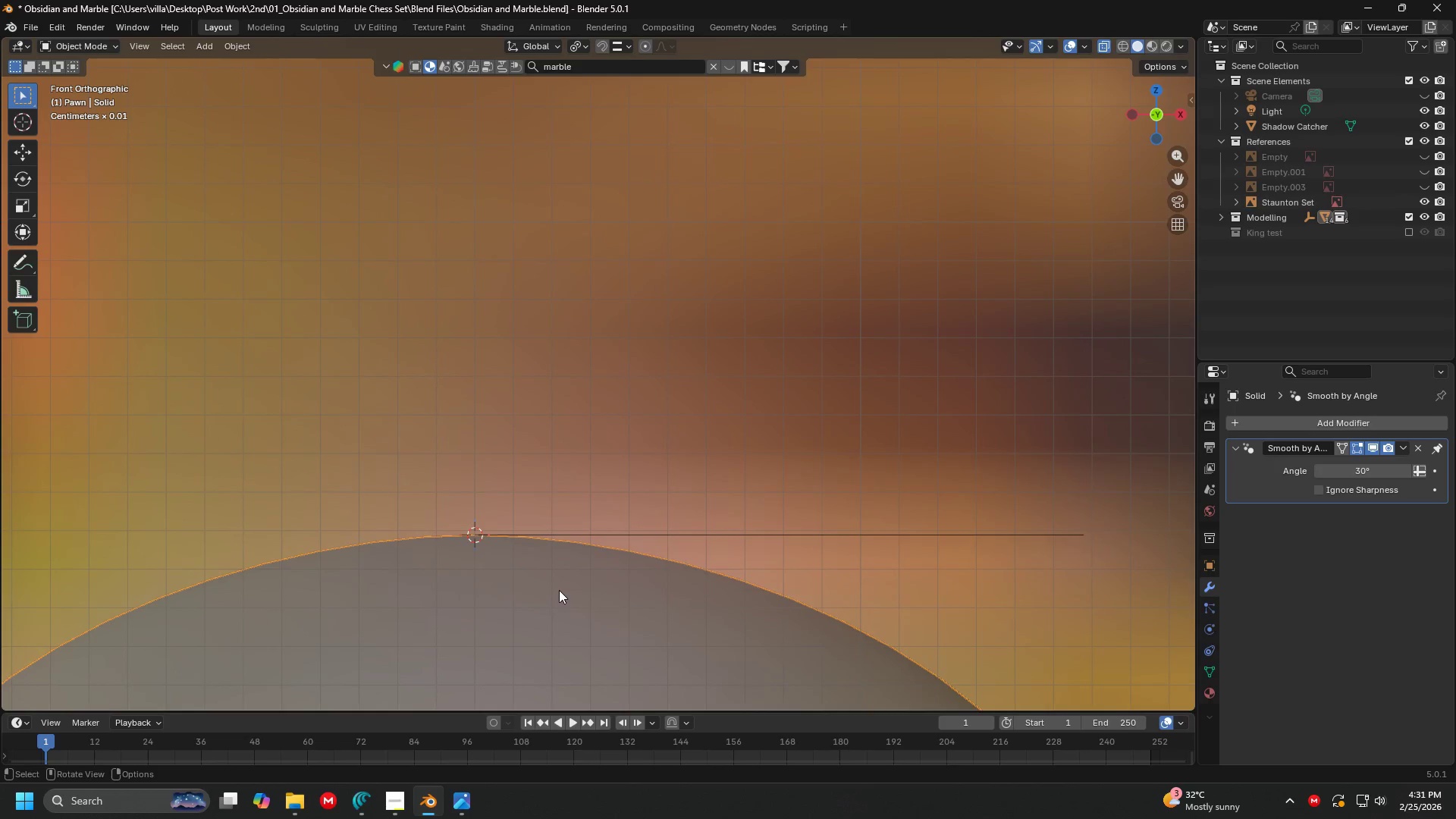 
key(Tab)
 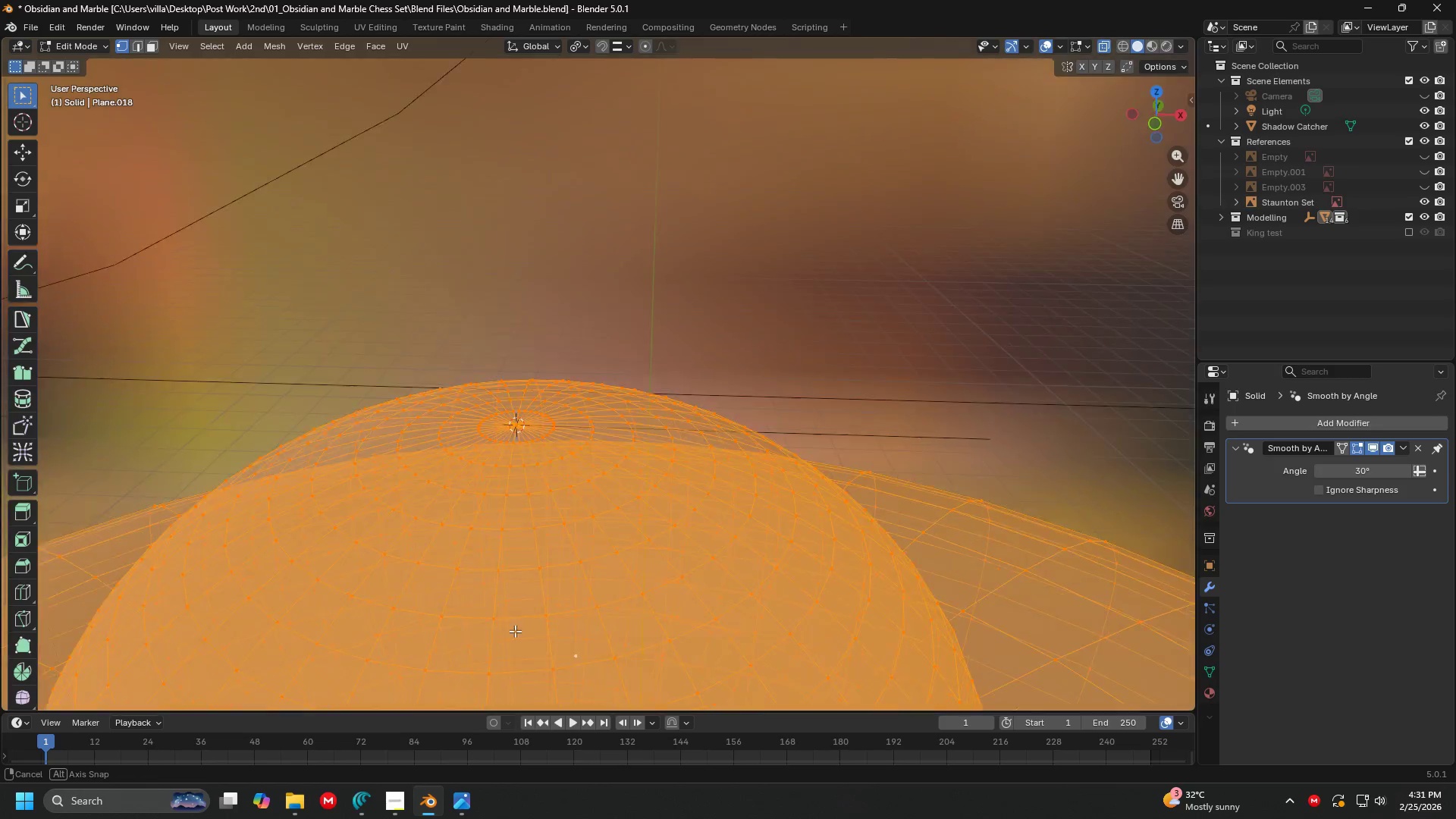 
scroll: coordinate [510, 637], scroll_direction: up, amount: 2.0
 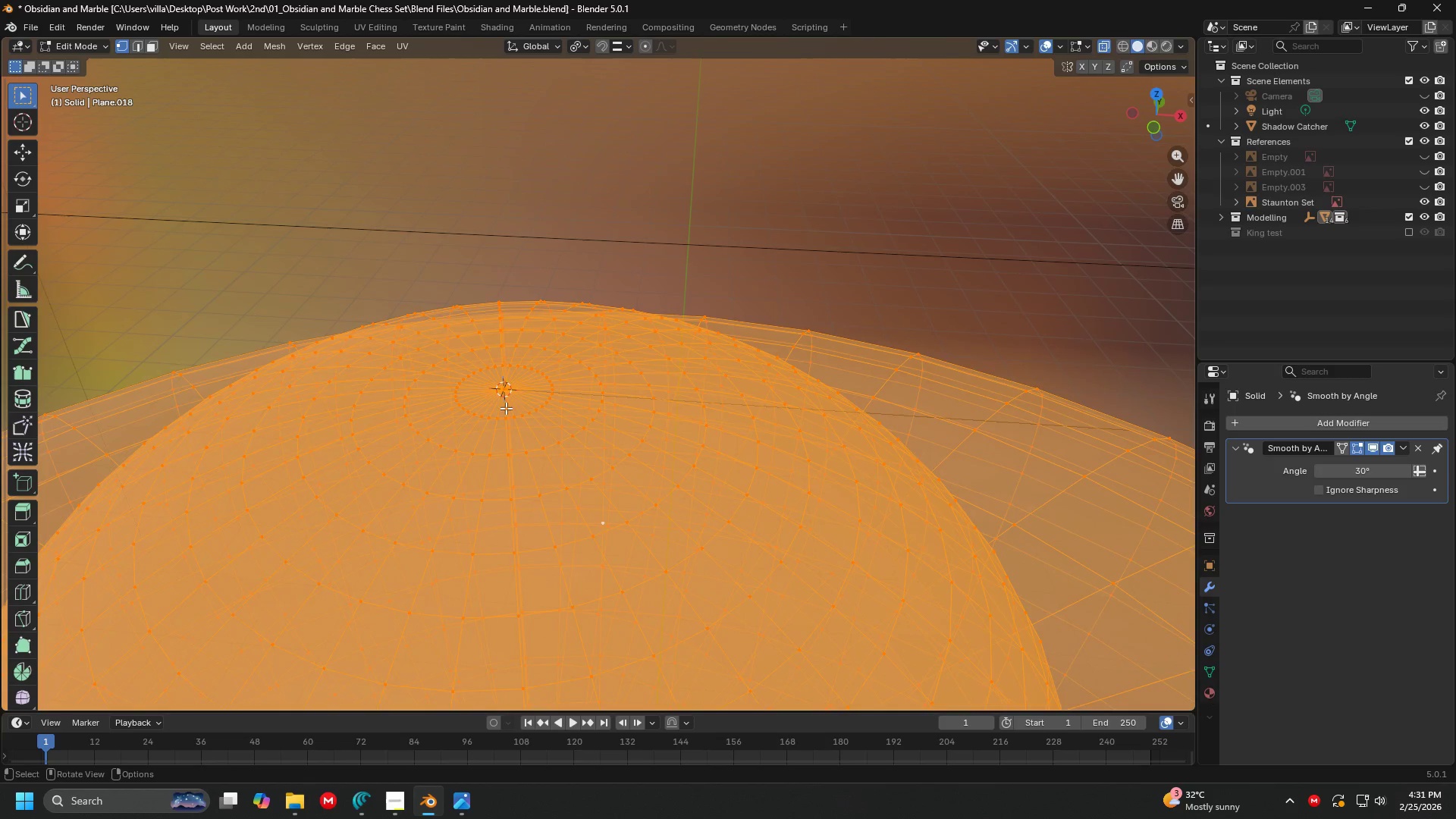 
left_click([505, 399])
 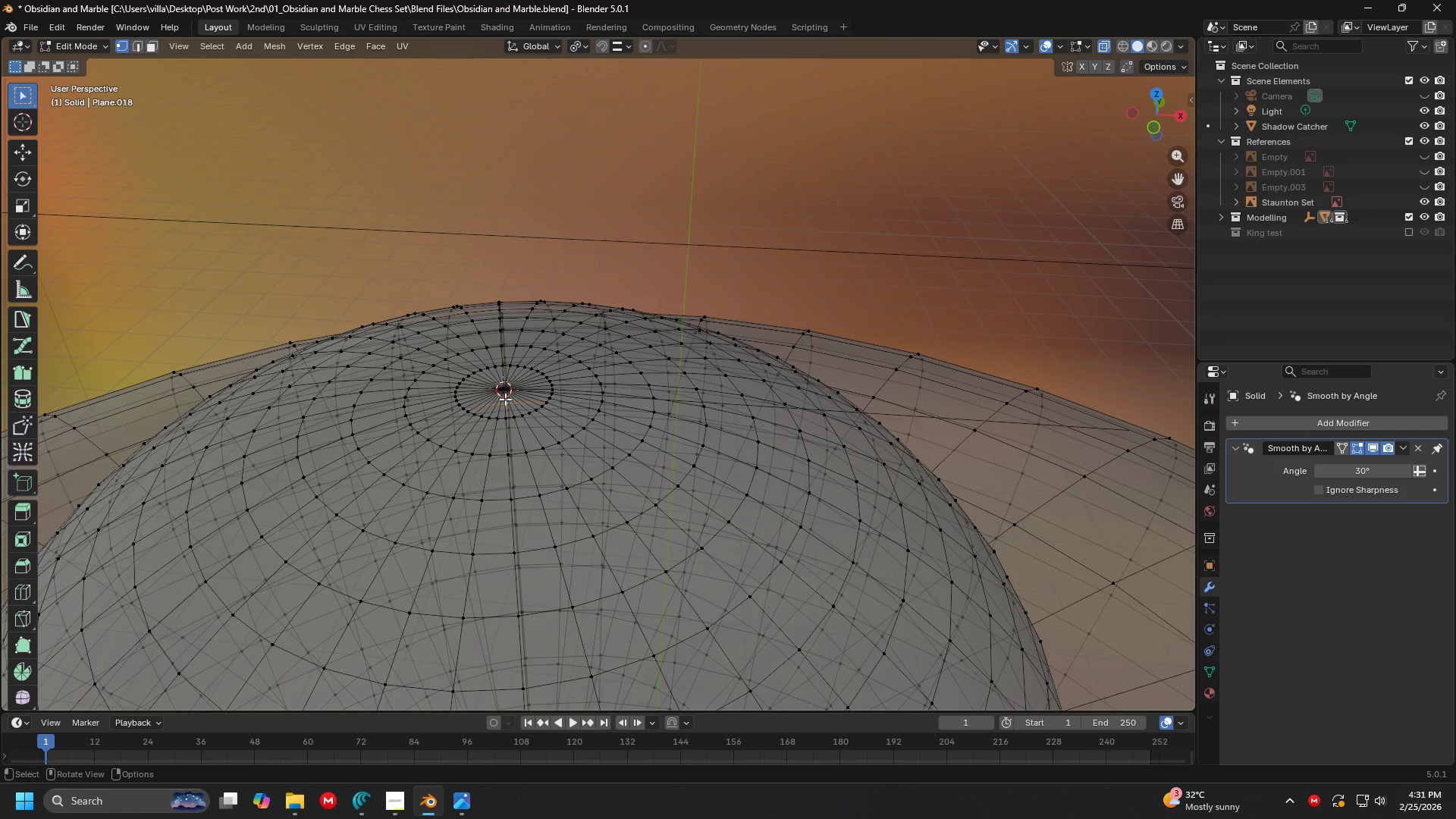 
key(Shift+ShiftLeft)
 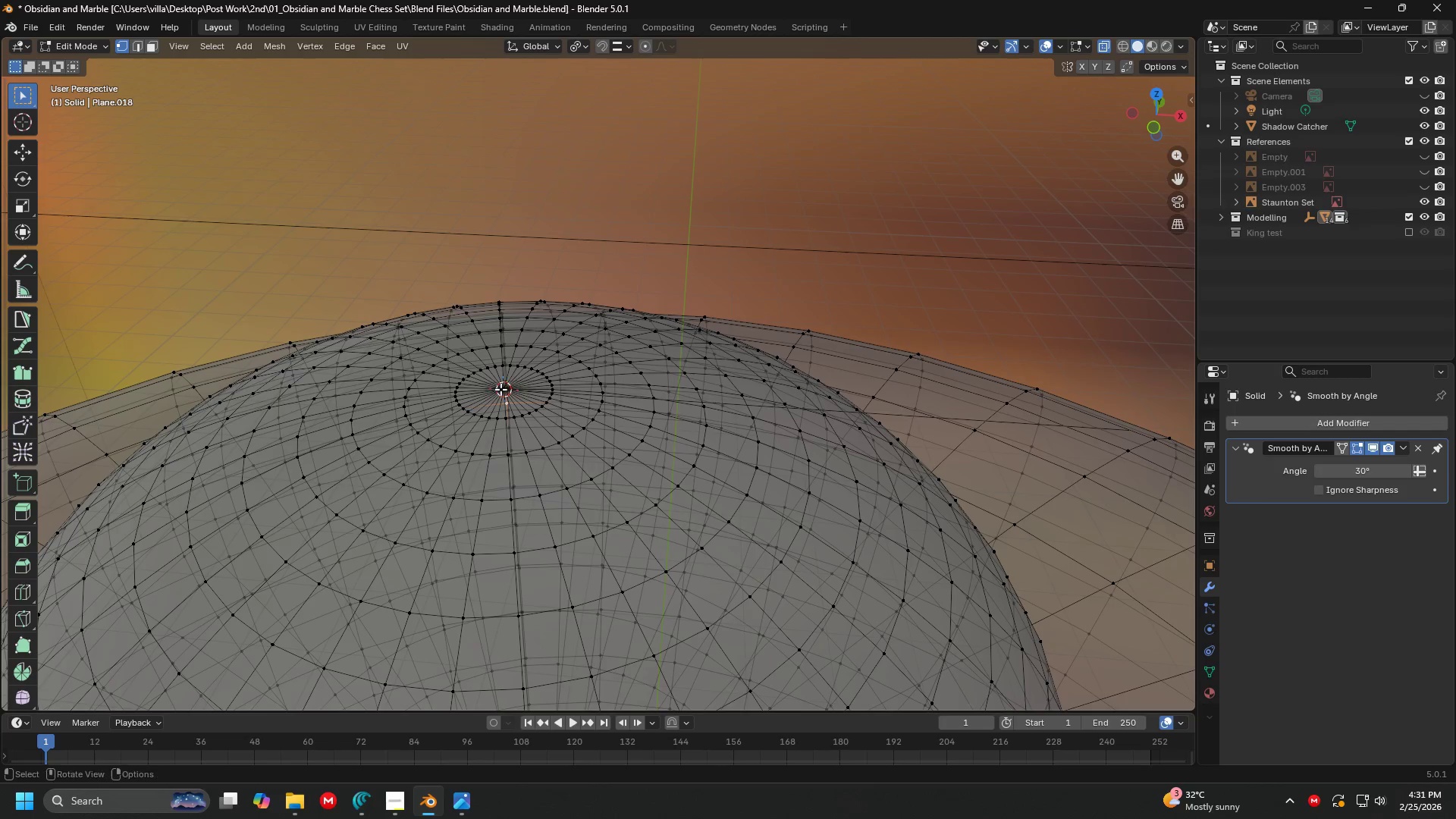 
left_click([500, 389])
 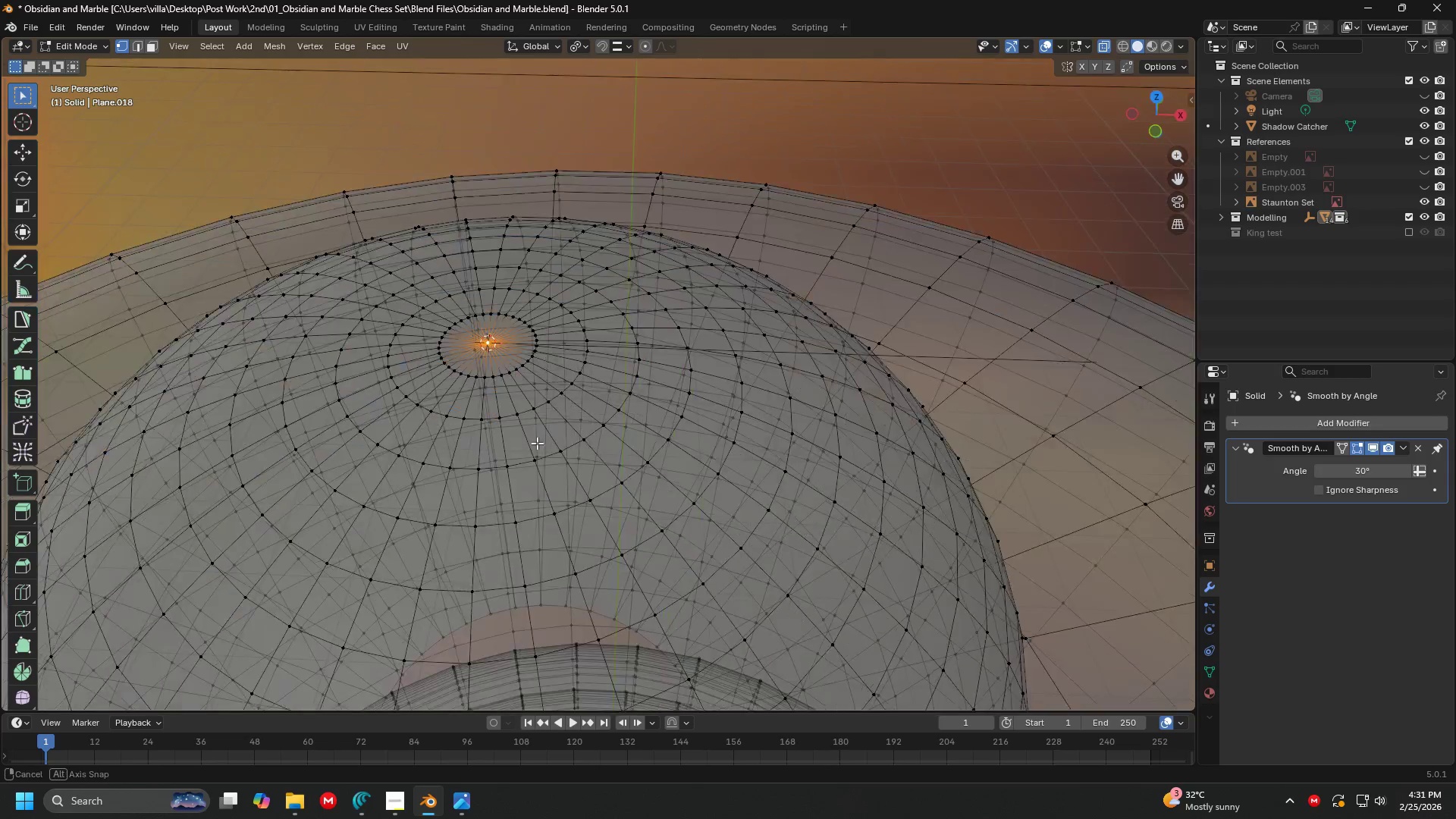 
scroll: coordinate [548, 473], scroll_direction: up, amount: 2.0
 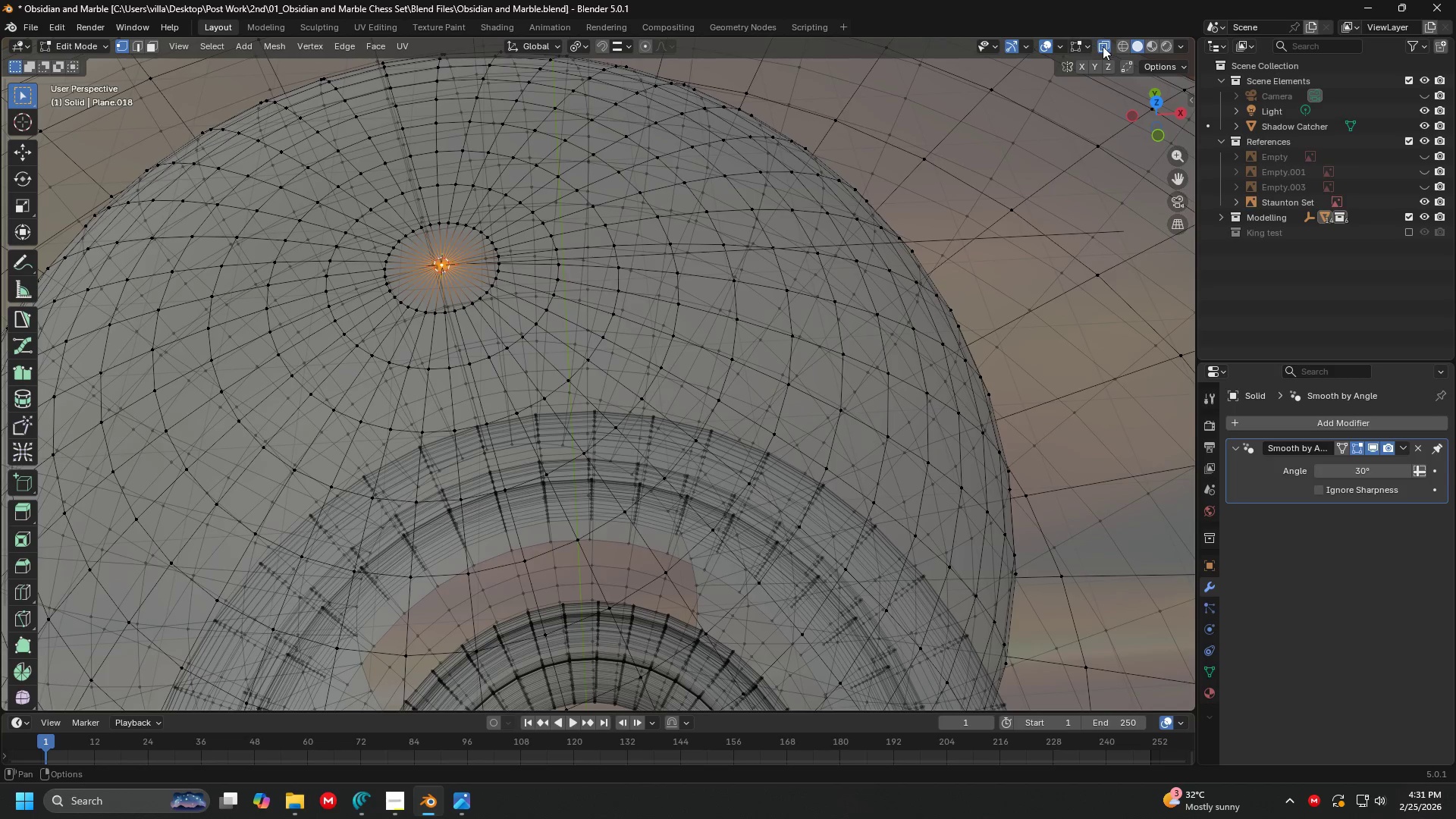 
left_click([1108, 46])
 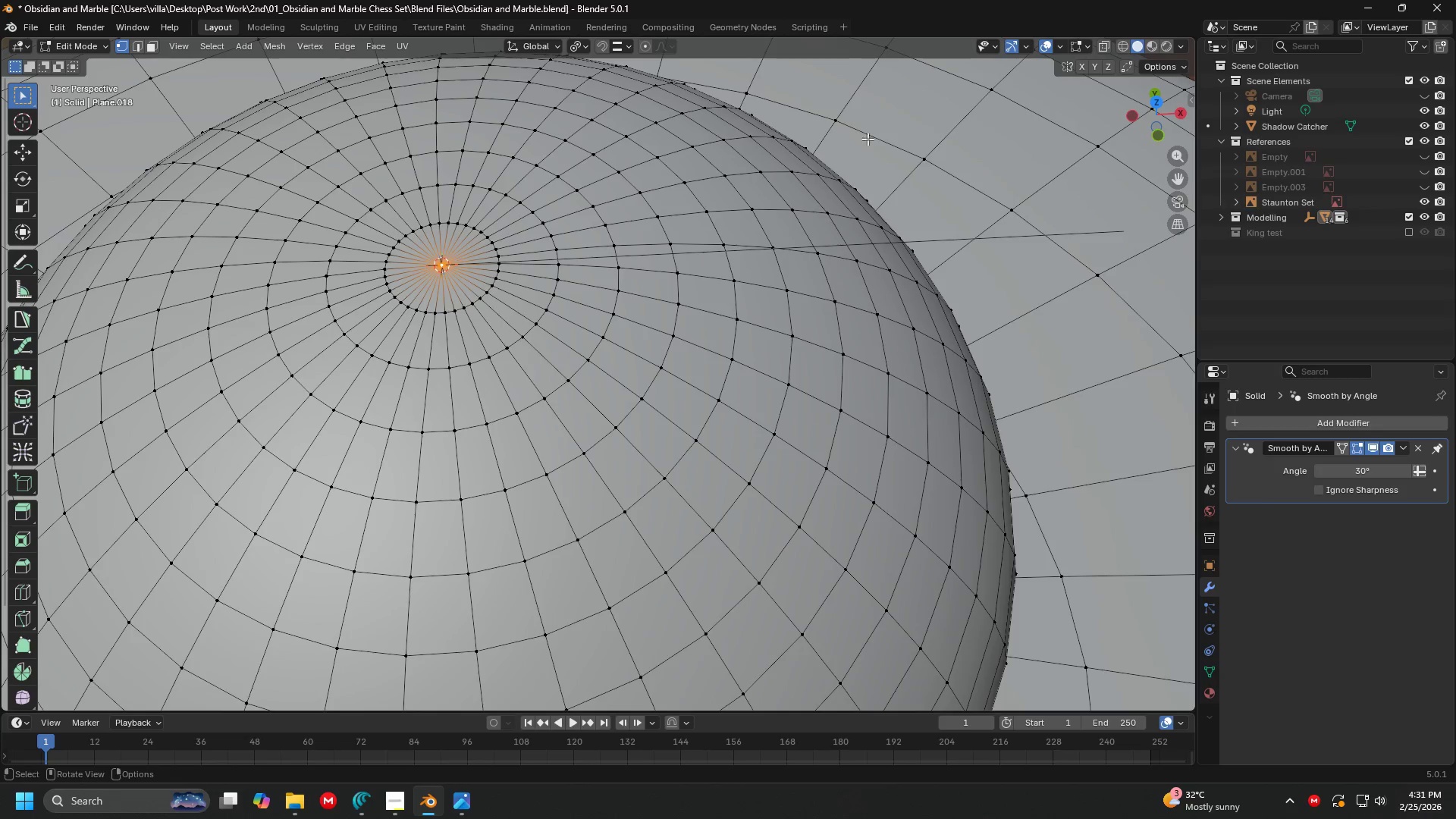 
hold_key(key=ShiftLeft, duration=1.88)
hold_key(key=AltLeft, duration=1.5)
left_click([463, 308])
 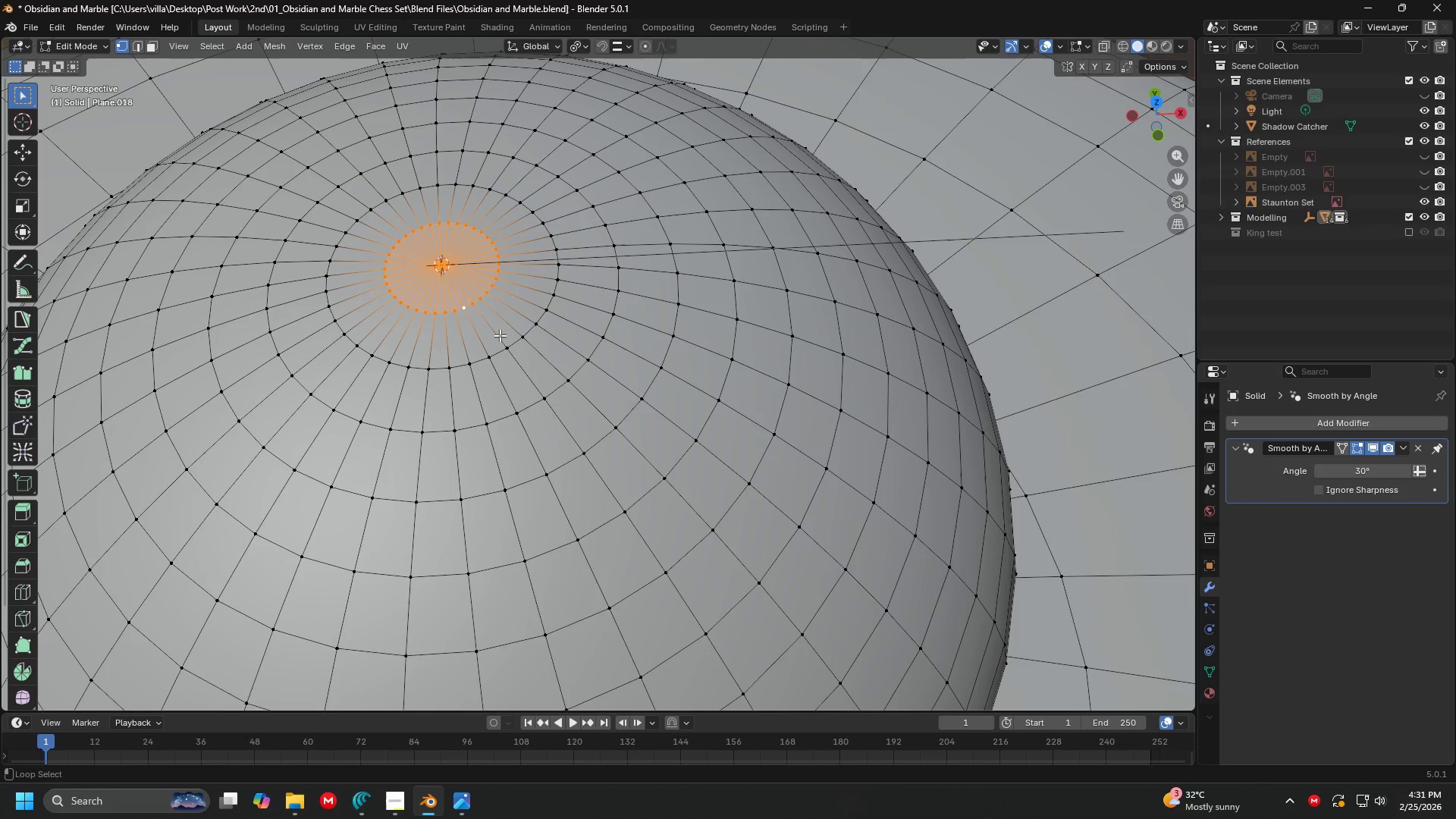 
left_click([504, 346])
 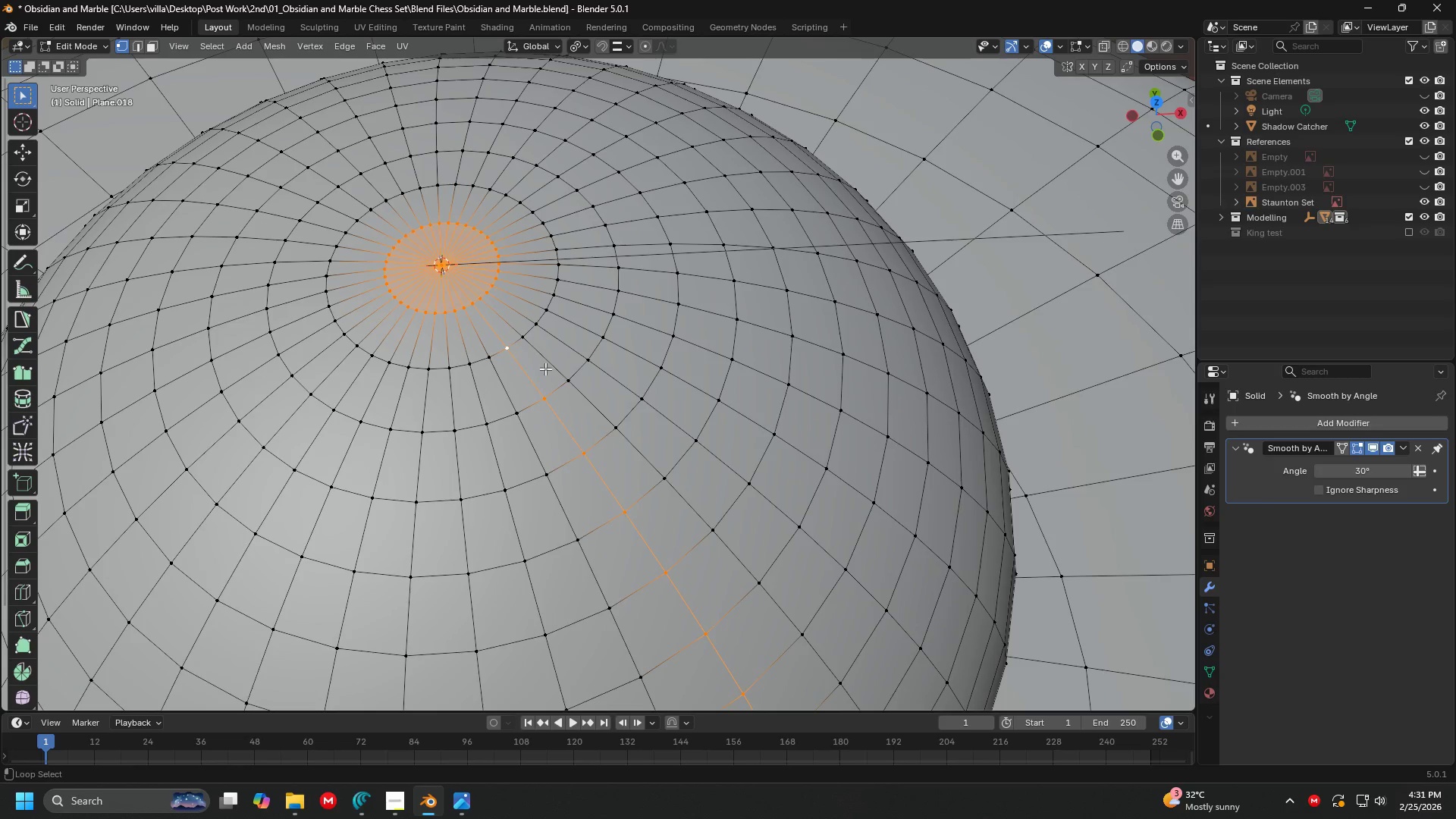 
key(Alt+Shift+AltLeft)
 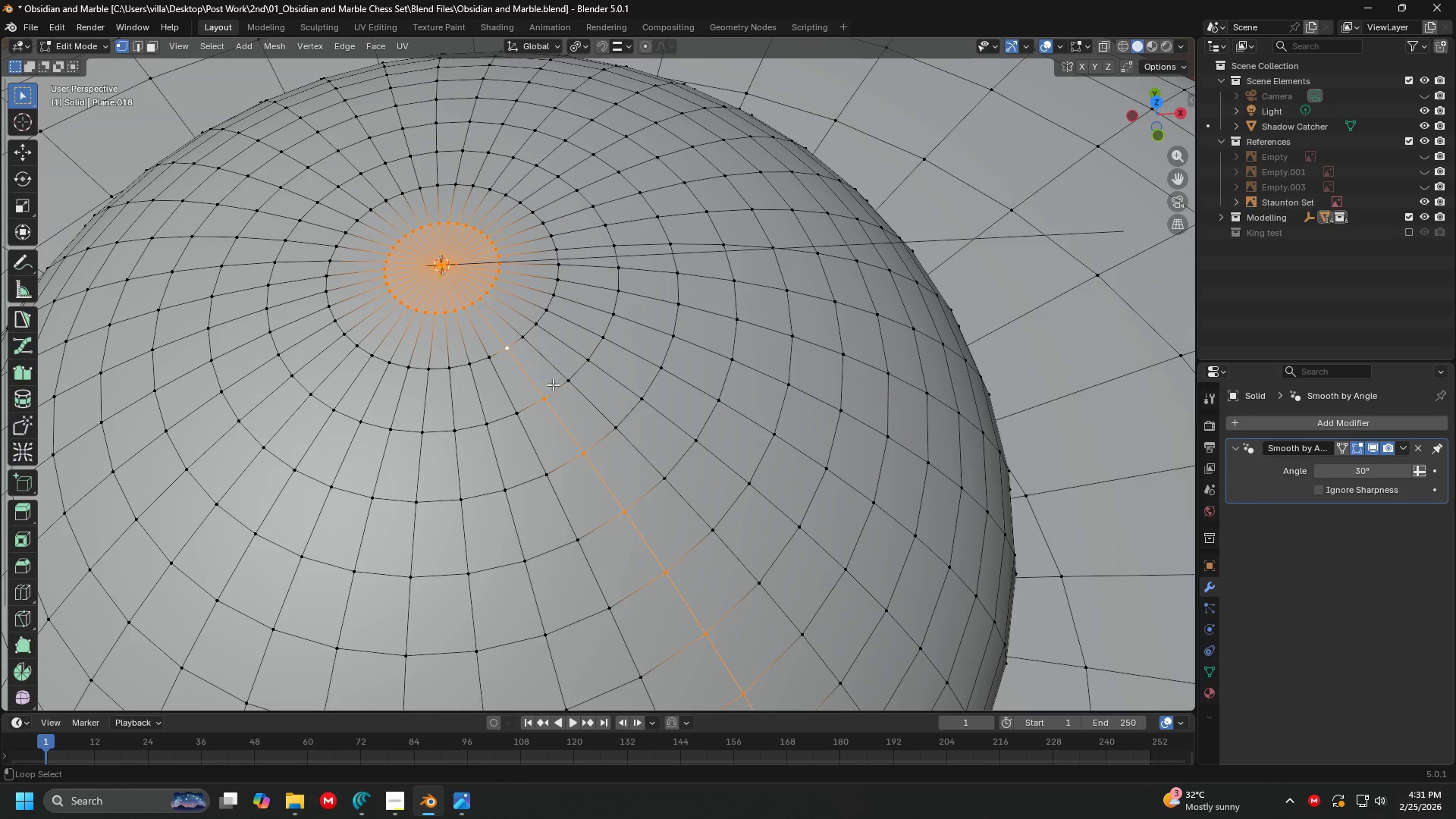 
key(Alt+Shift+AltLeft)
 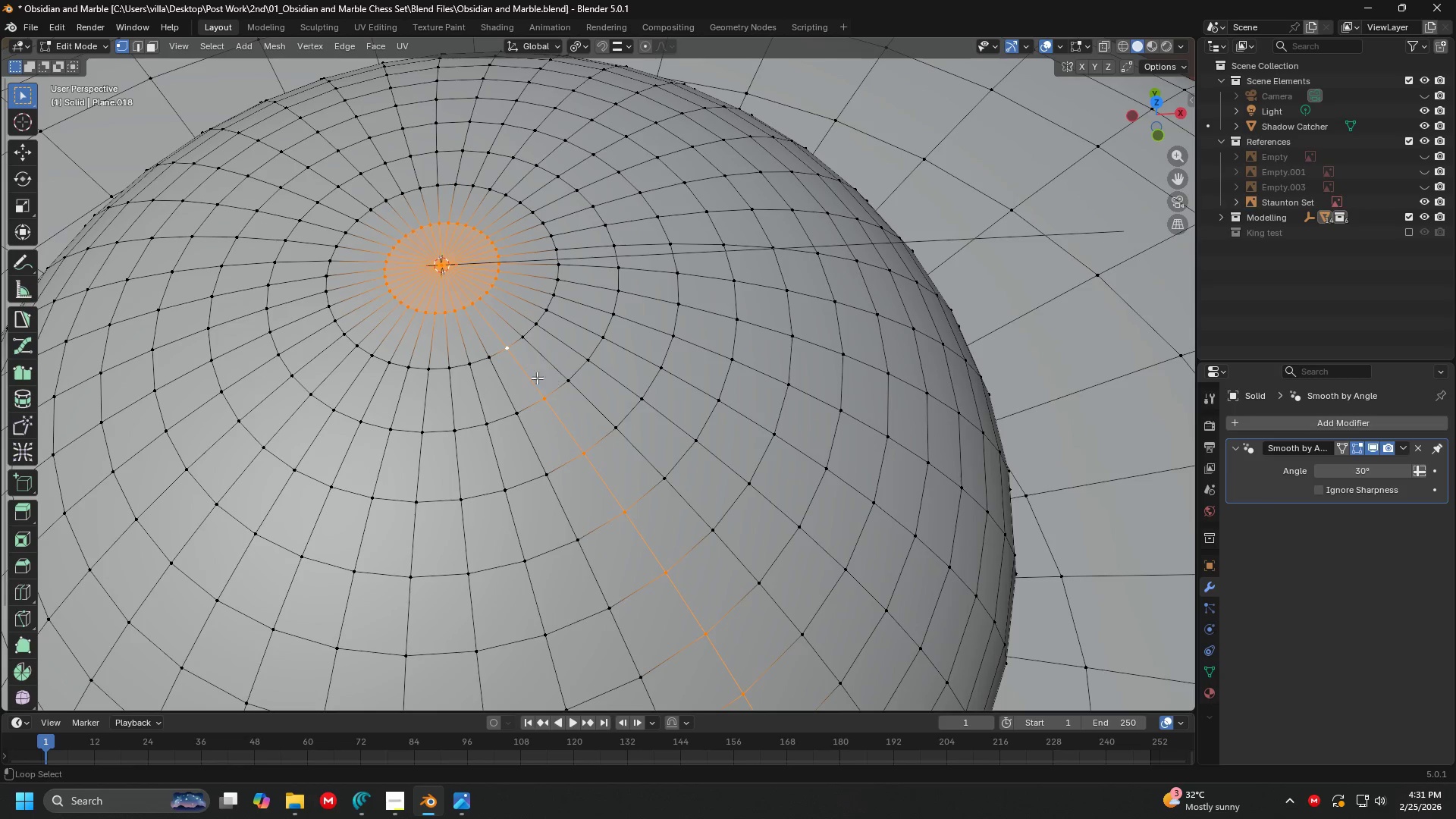 
key(Alt+Shift+AltLeft)
 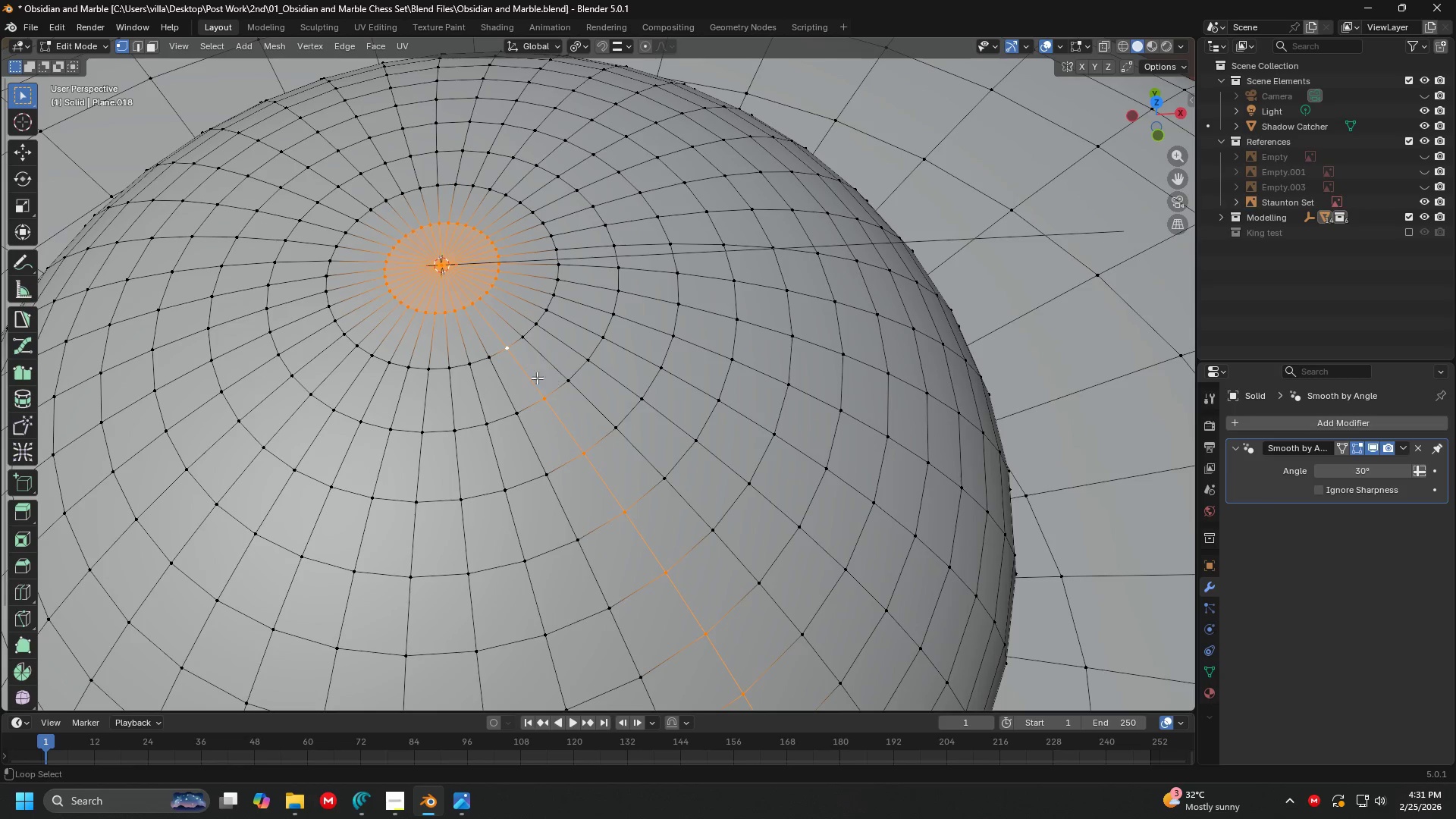 
key(Alt+Shift+AltLeft)
 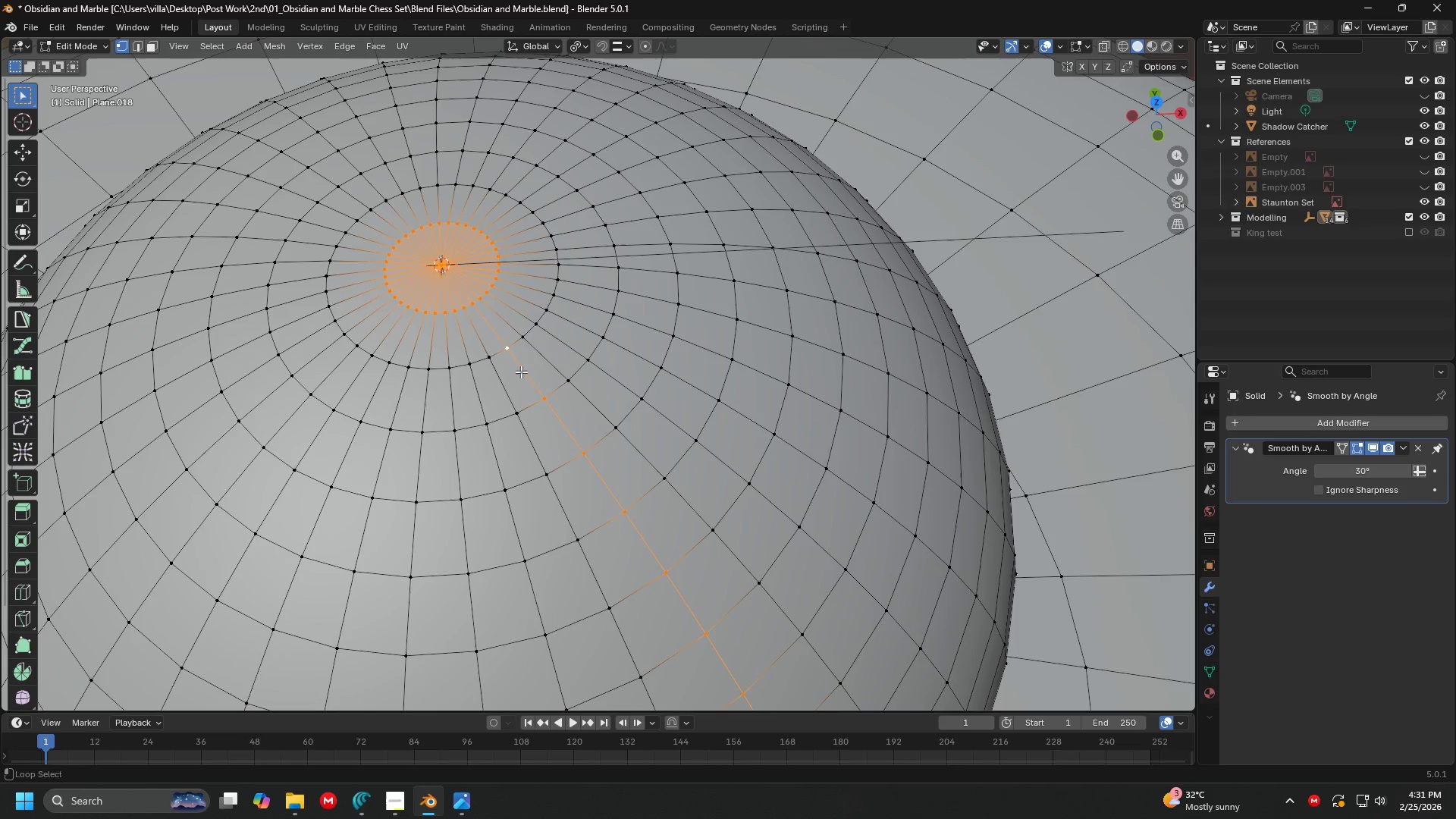 
key(Alt+Shift+AltLeft)
 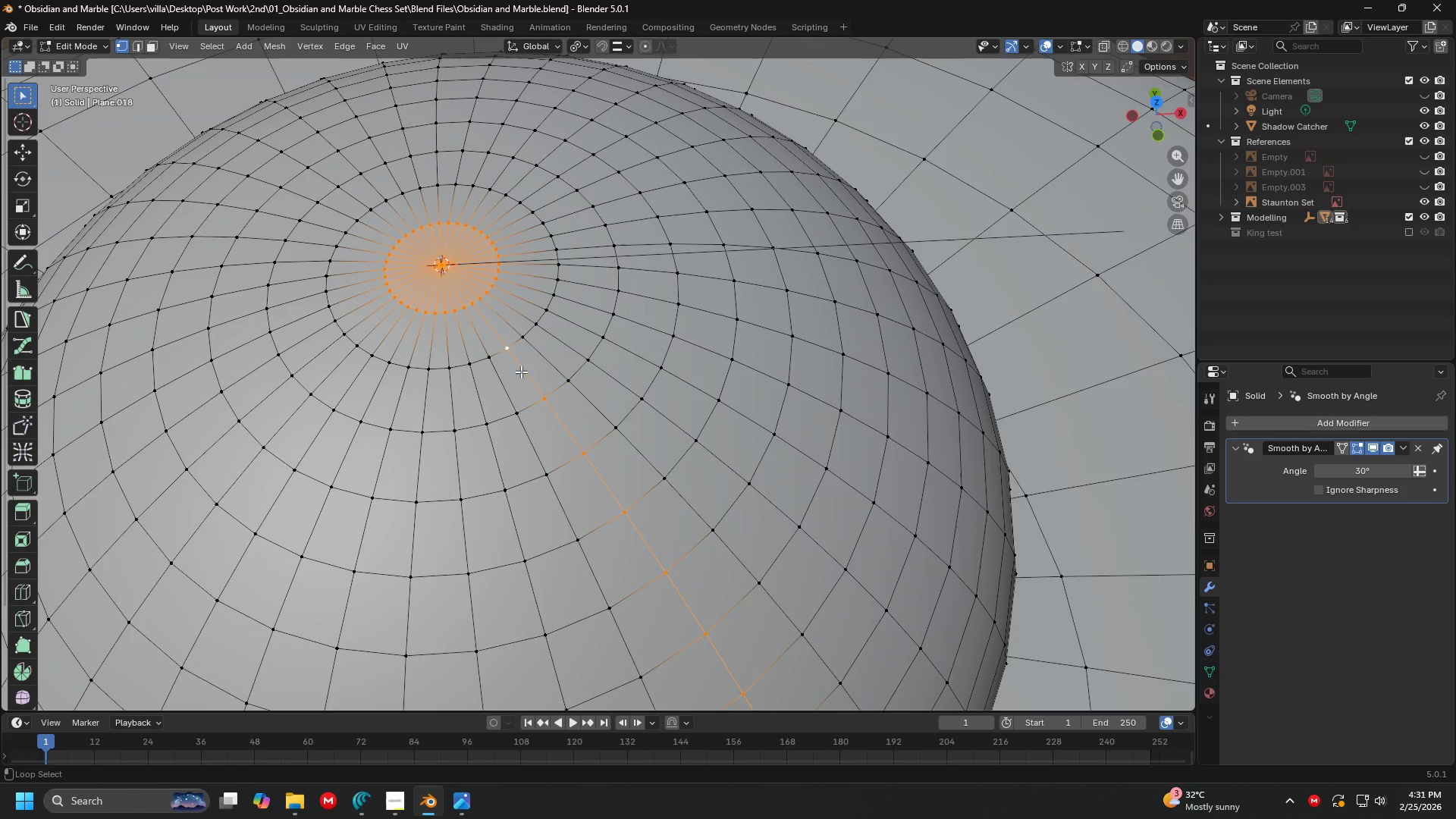 
key(Alt+Shift+AltLeft)
 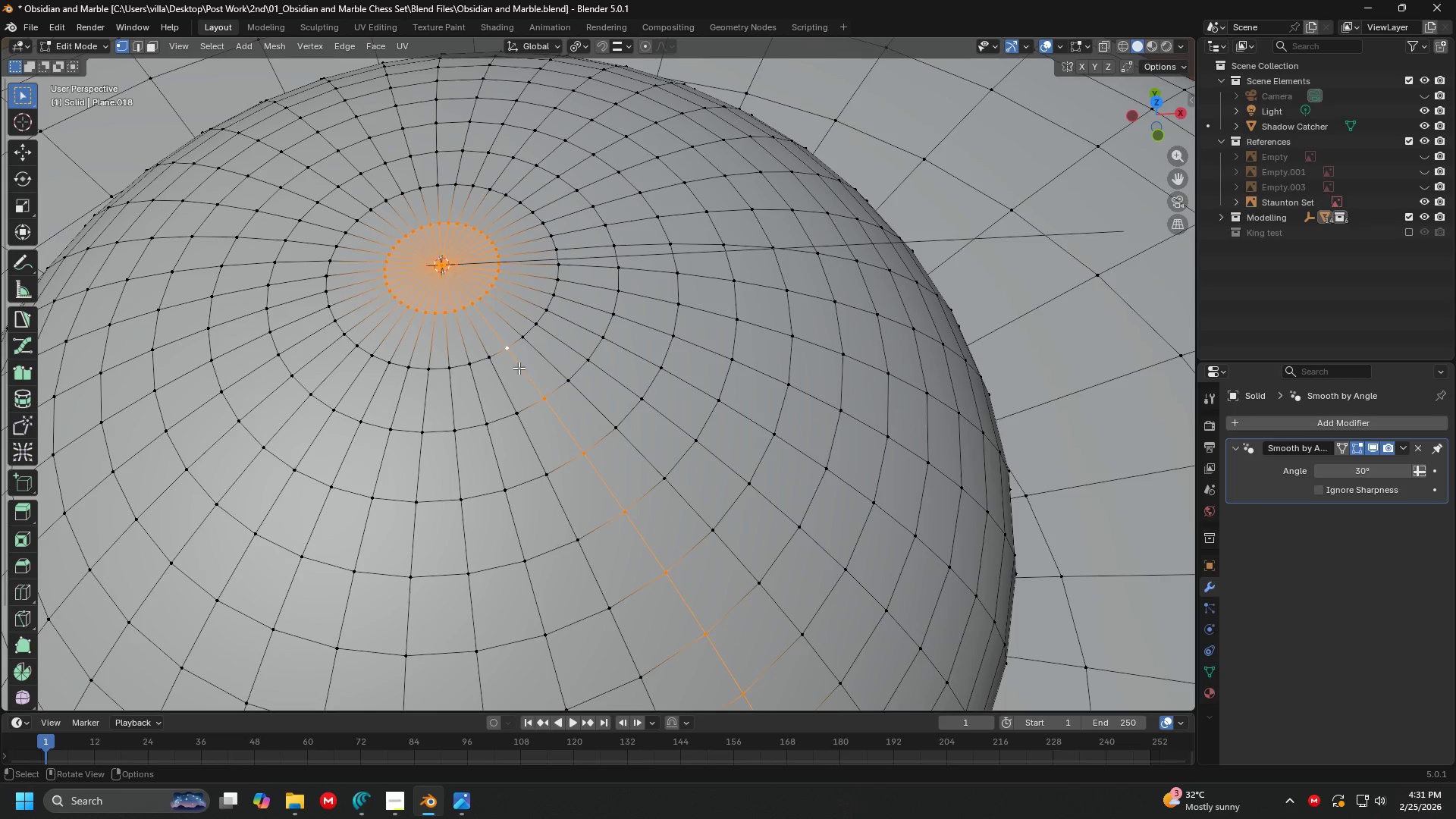 
key(Control+ControlLeft)
 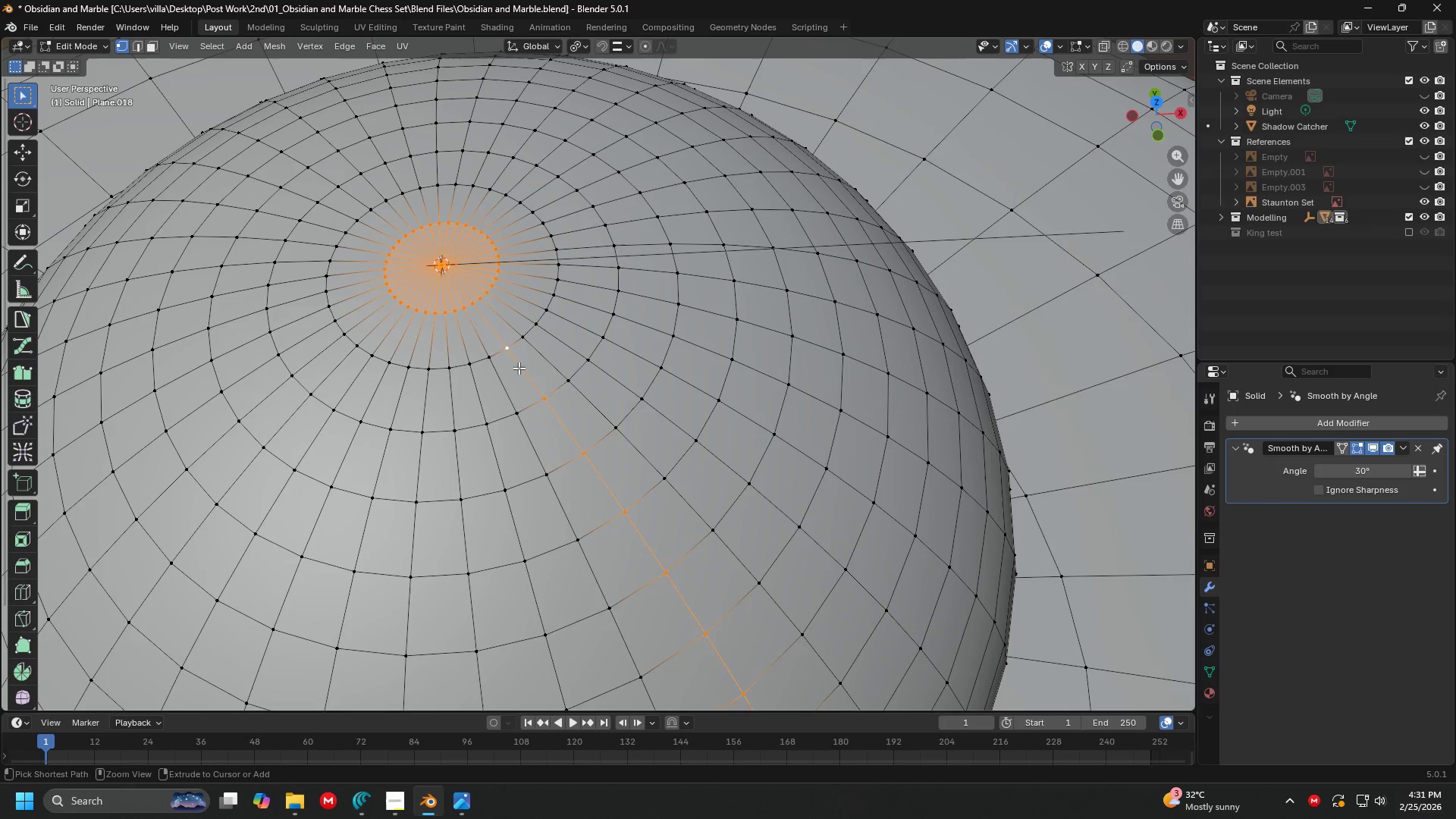 
key(Control+Z)
 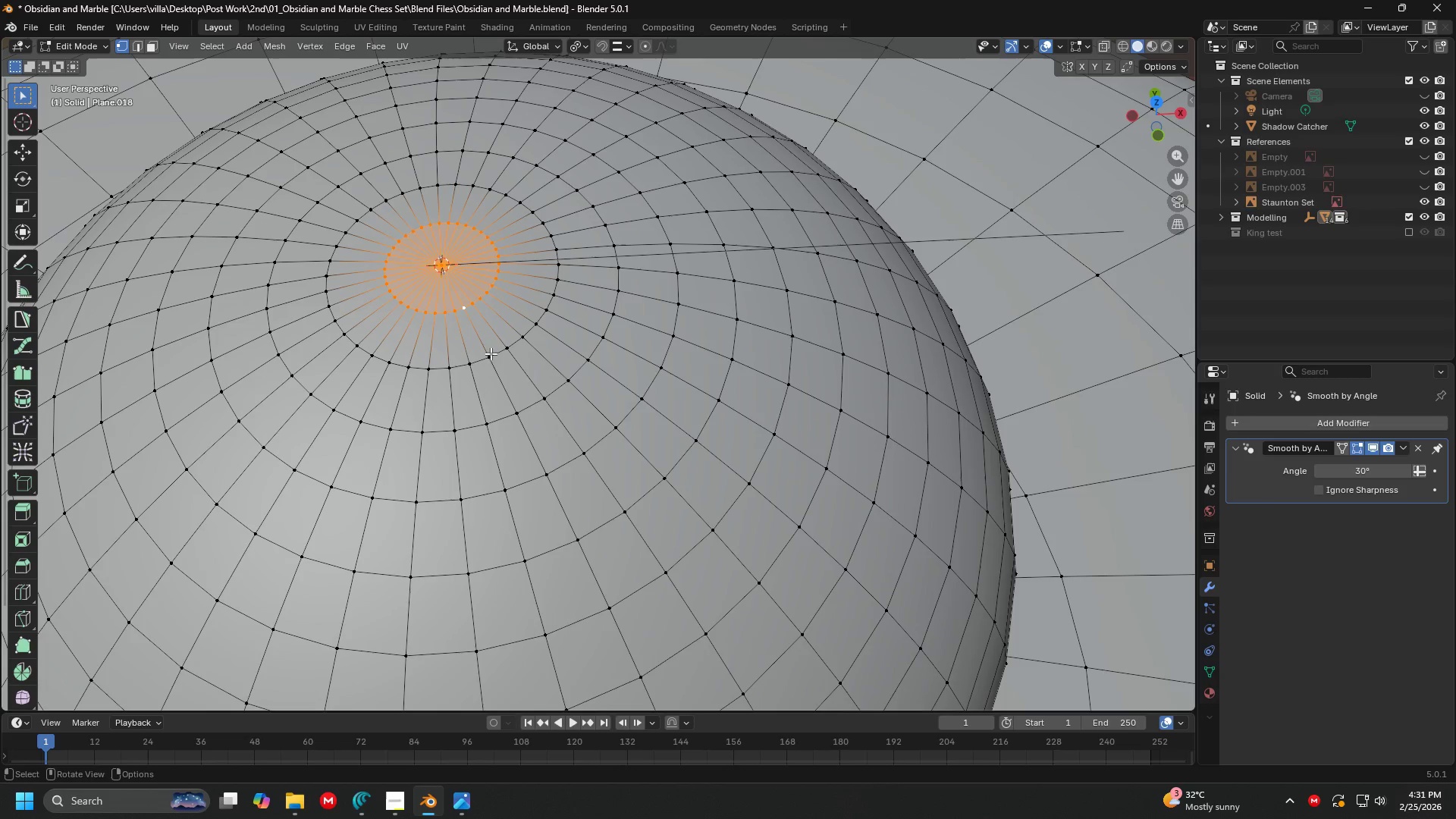 
hold_key(key=ShiftLeft, duration=1.23)
hold_key(key=AltLeft, duration=1.28)
left_click([488, 356])
 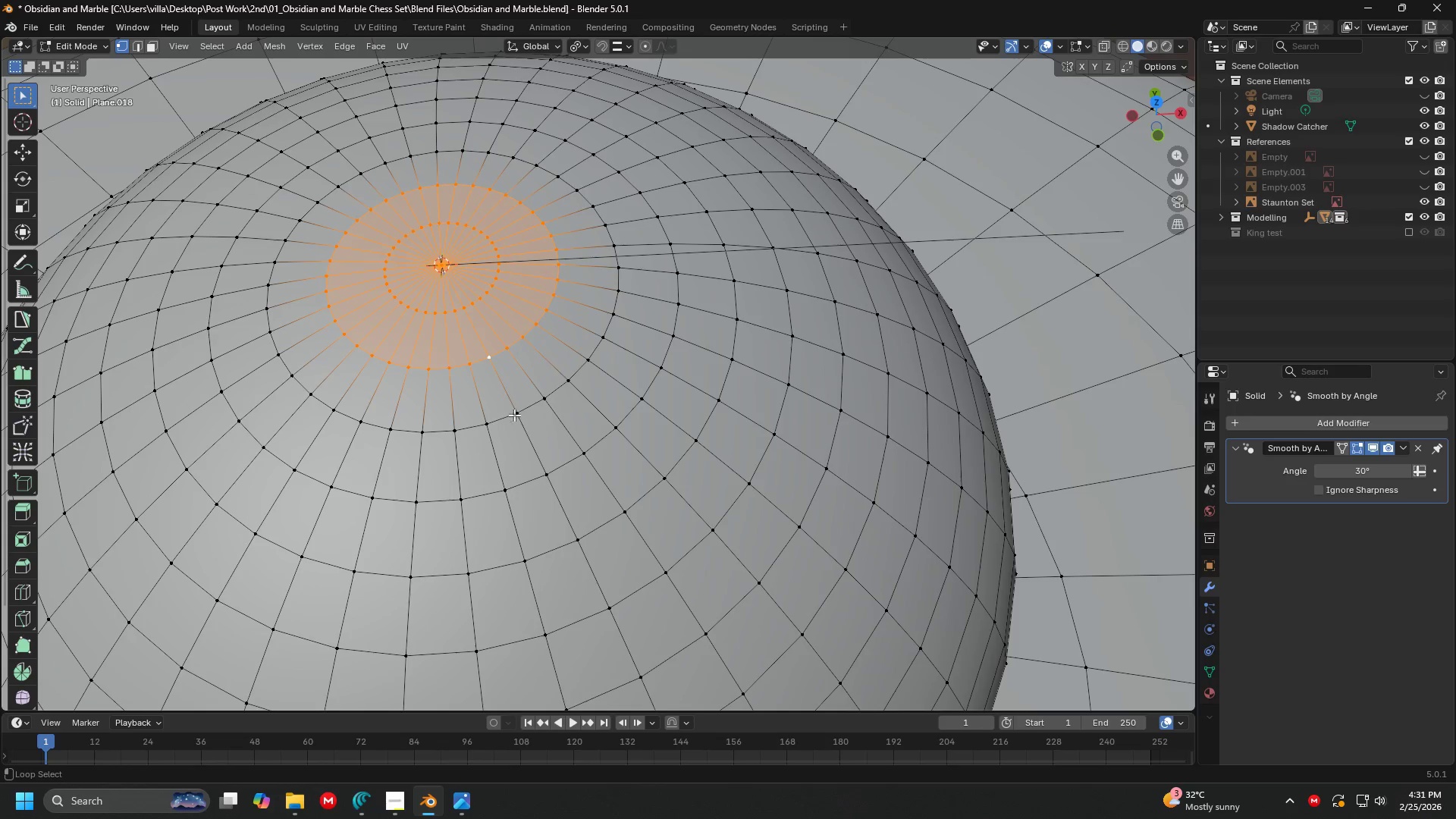 
left_click([515, 416])
 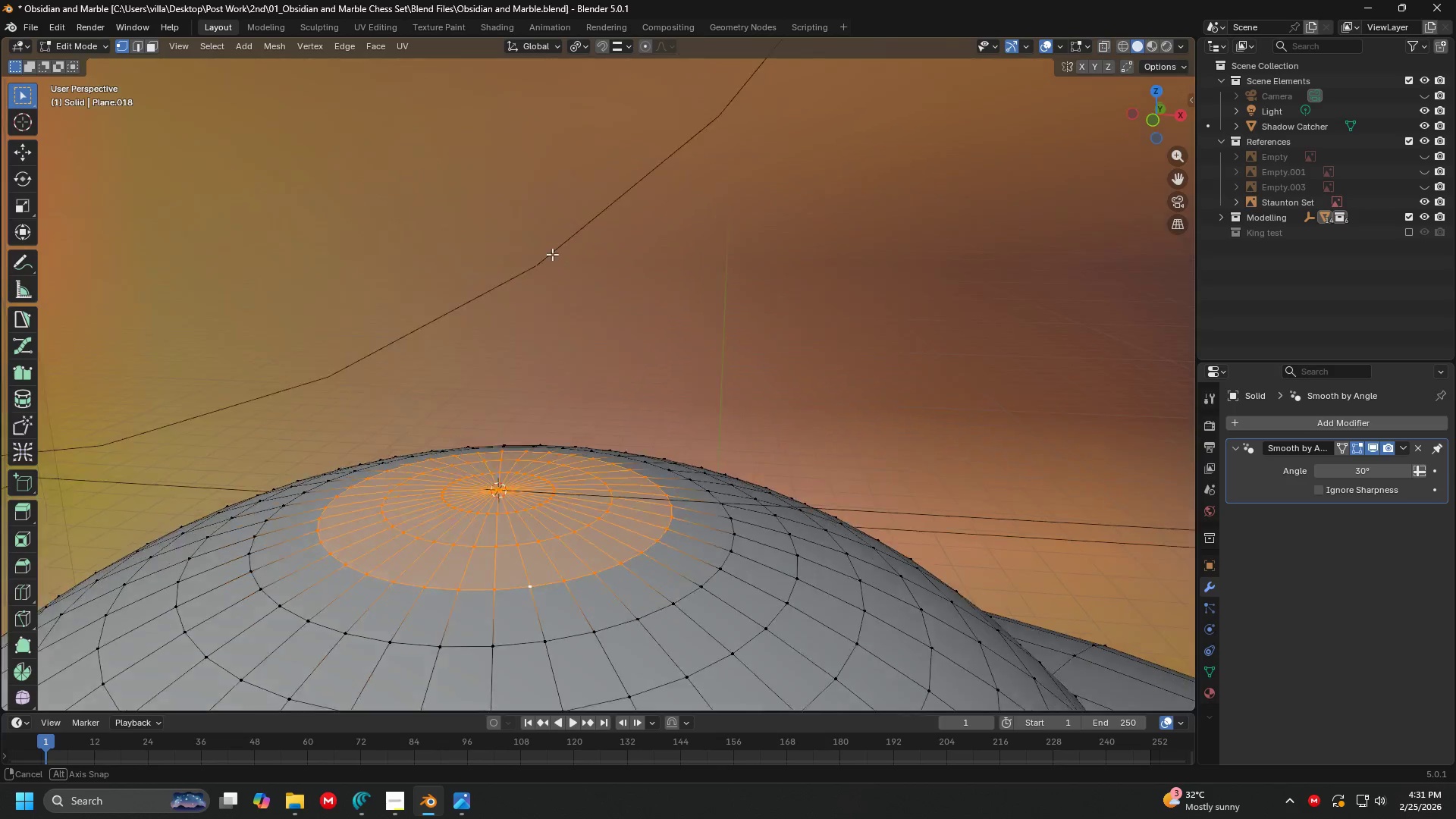 
type(sz0)
 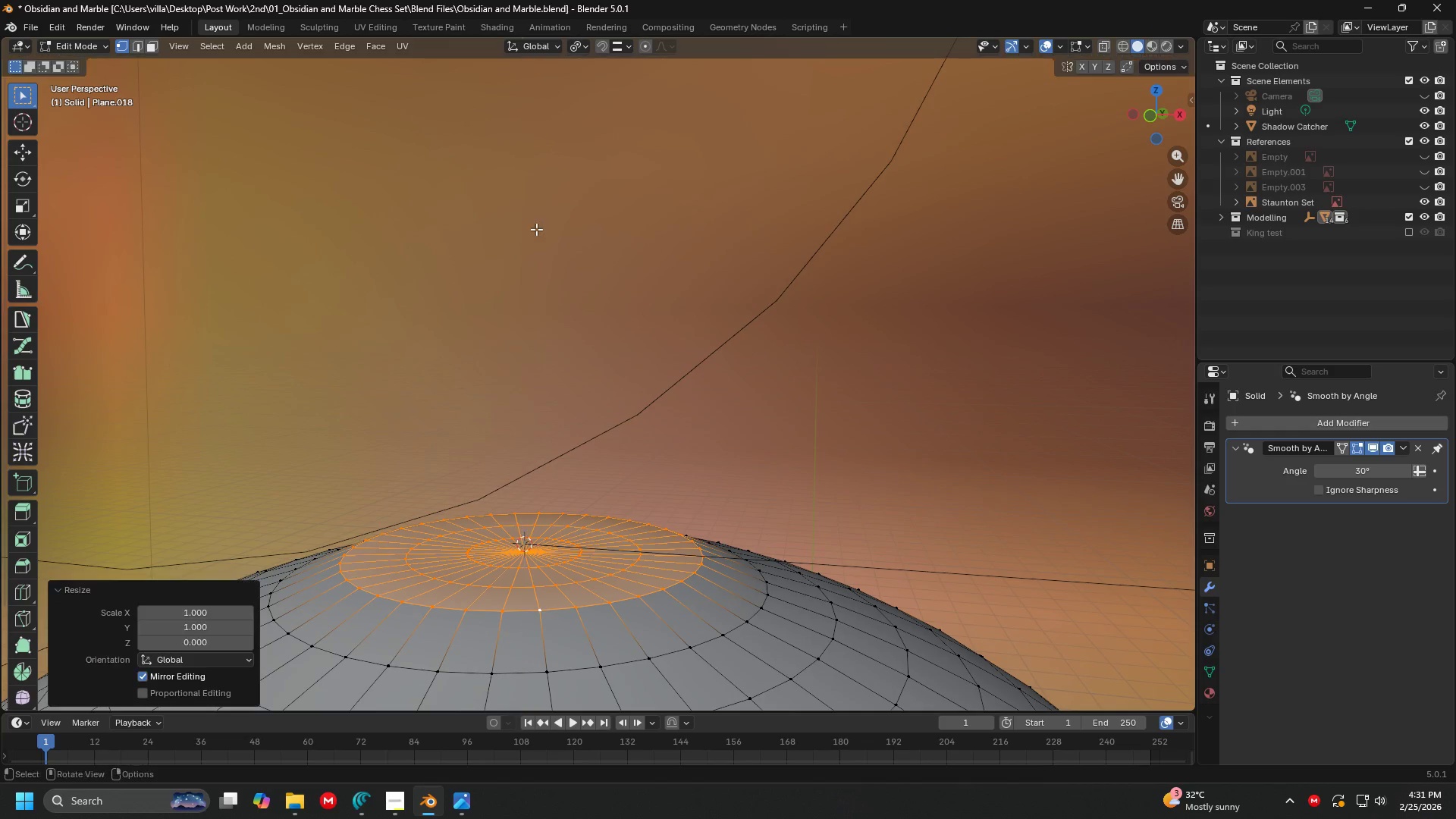 
key(Enter)
 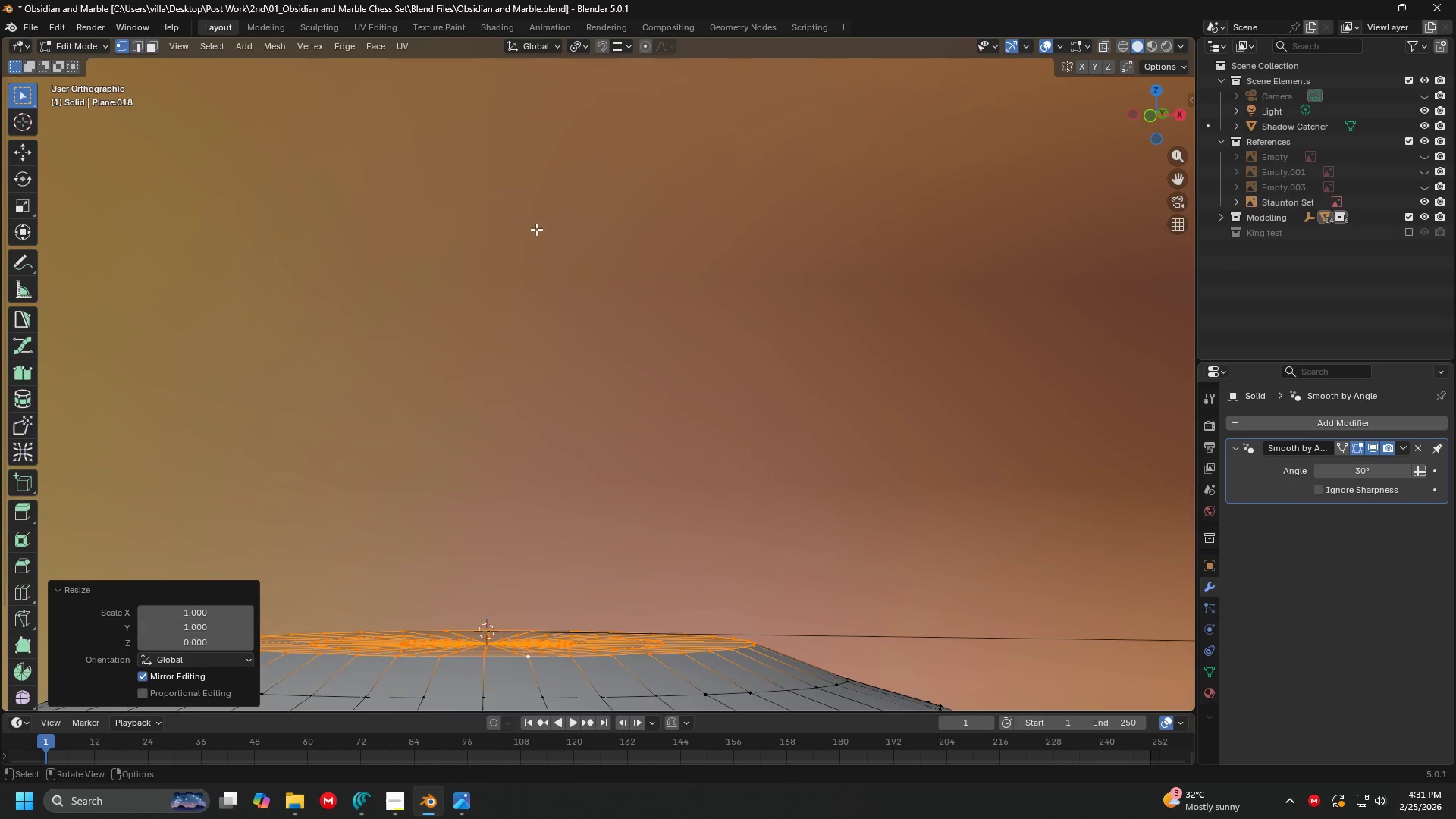 
key(1)
 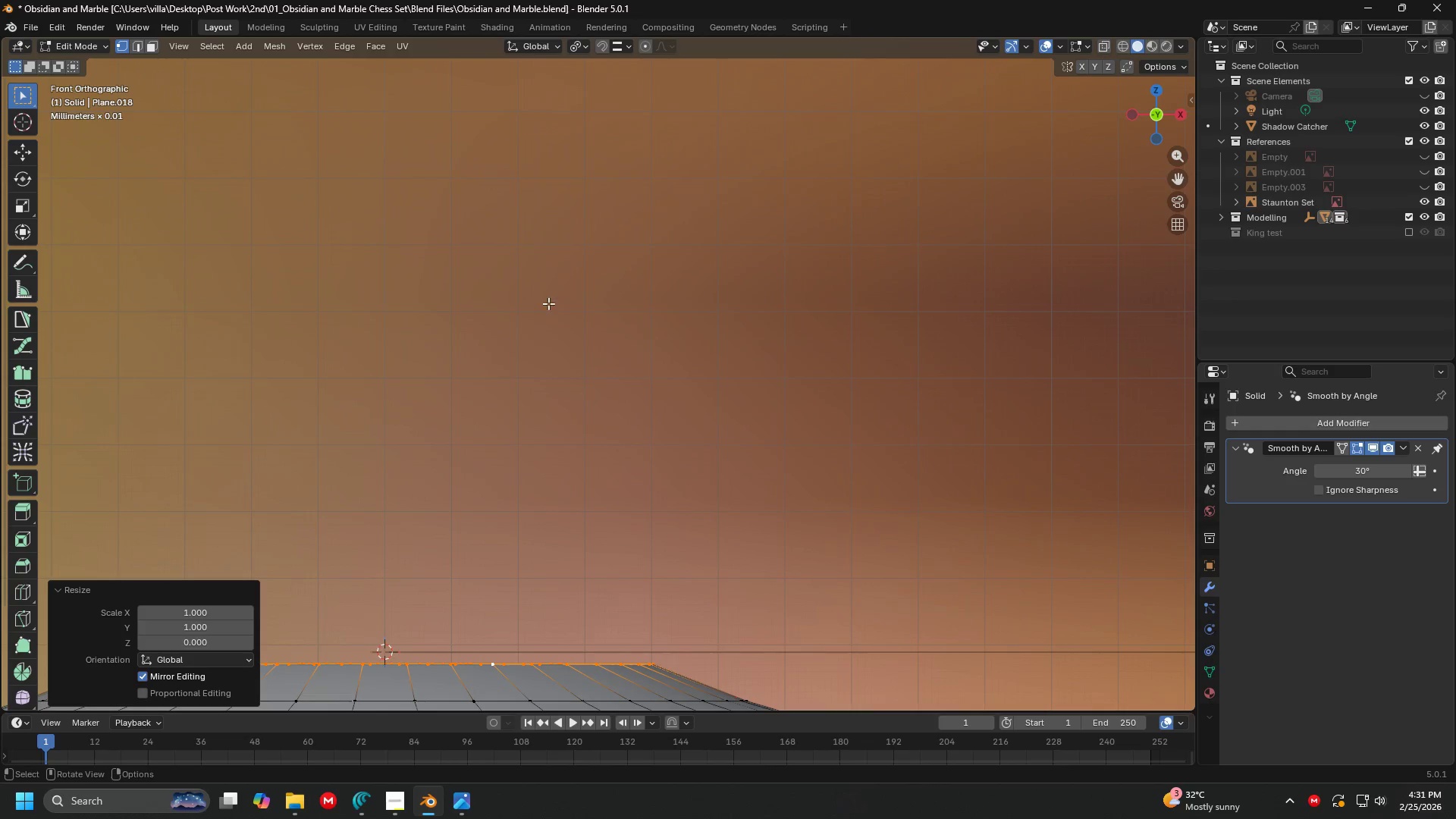 
hold_key(key=ShiftLeft, duration=0.31)
 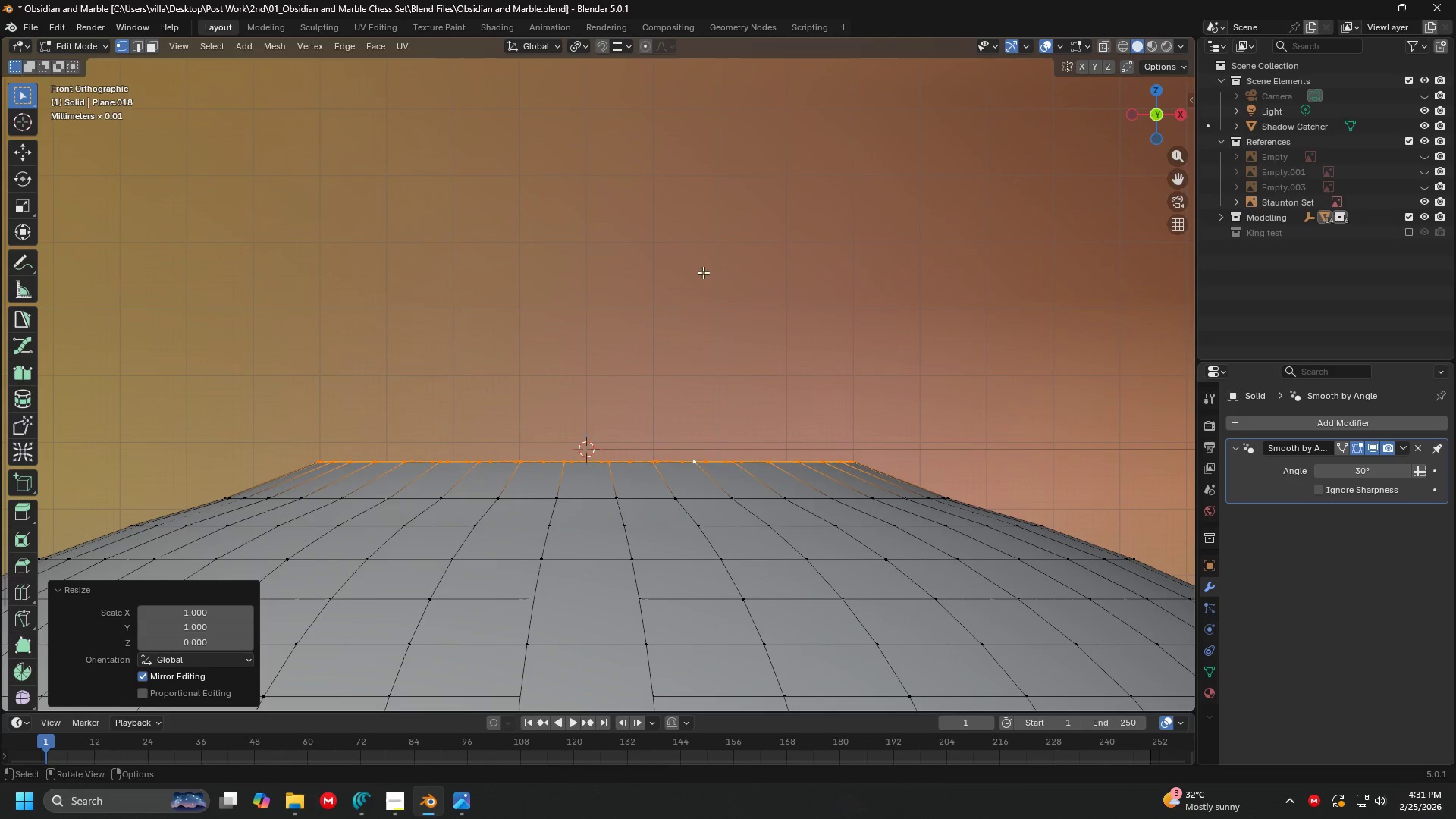 
type(gg)
 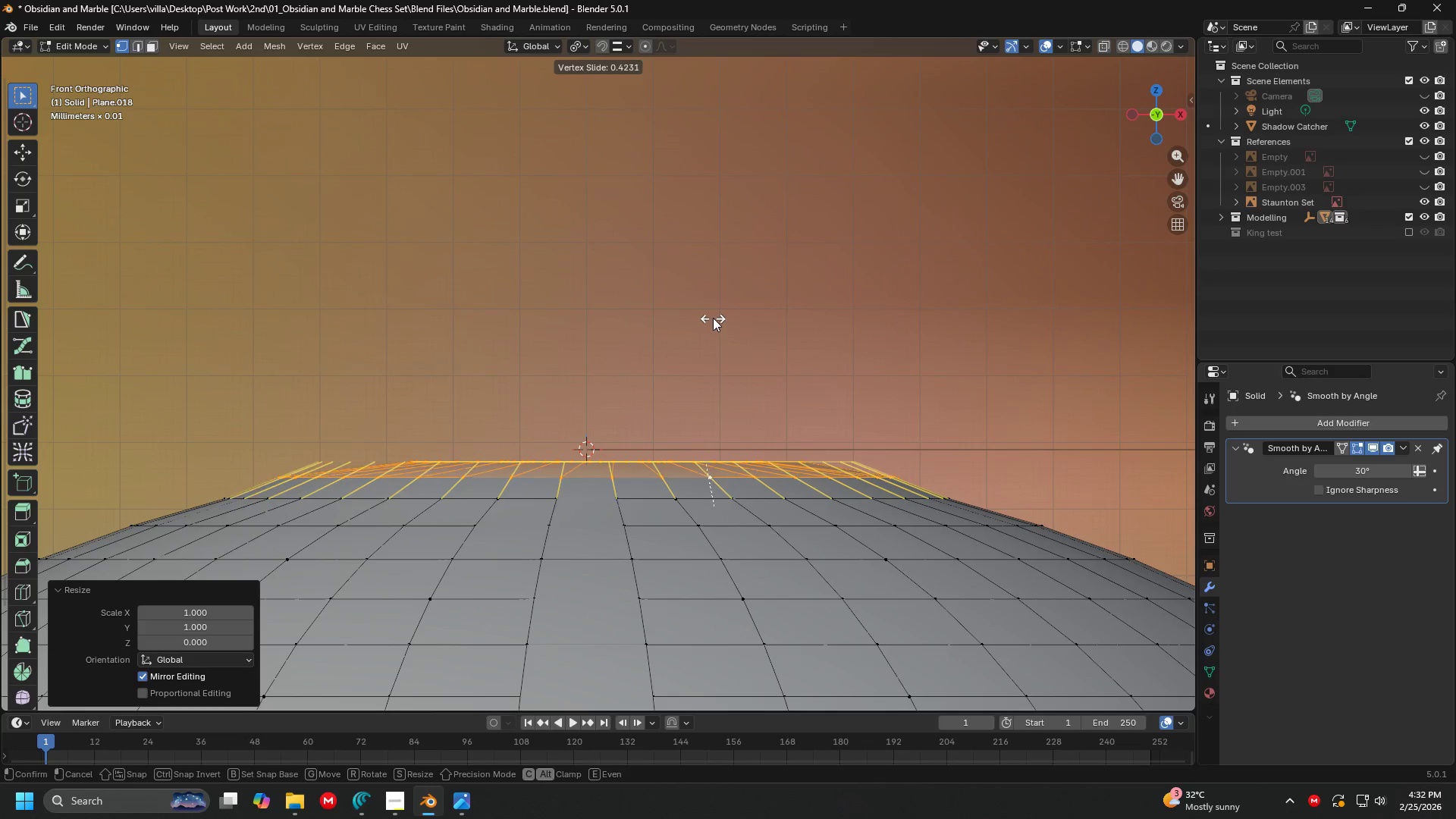 
left_click([710, 301])
 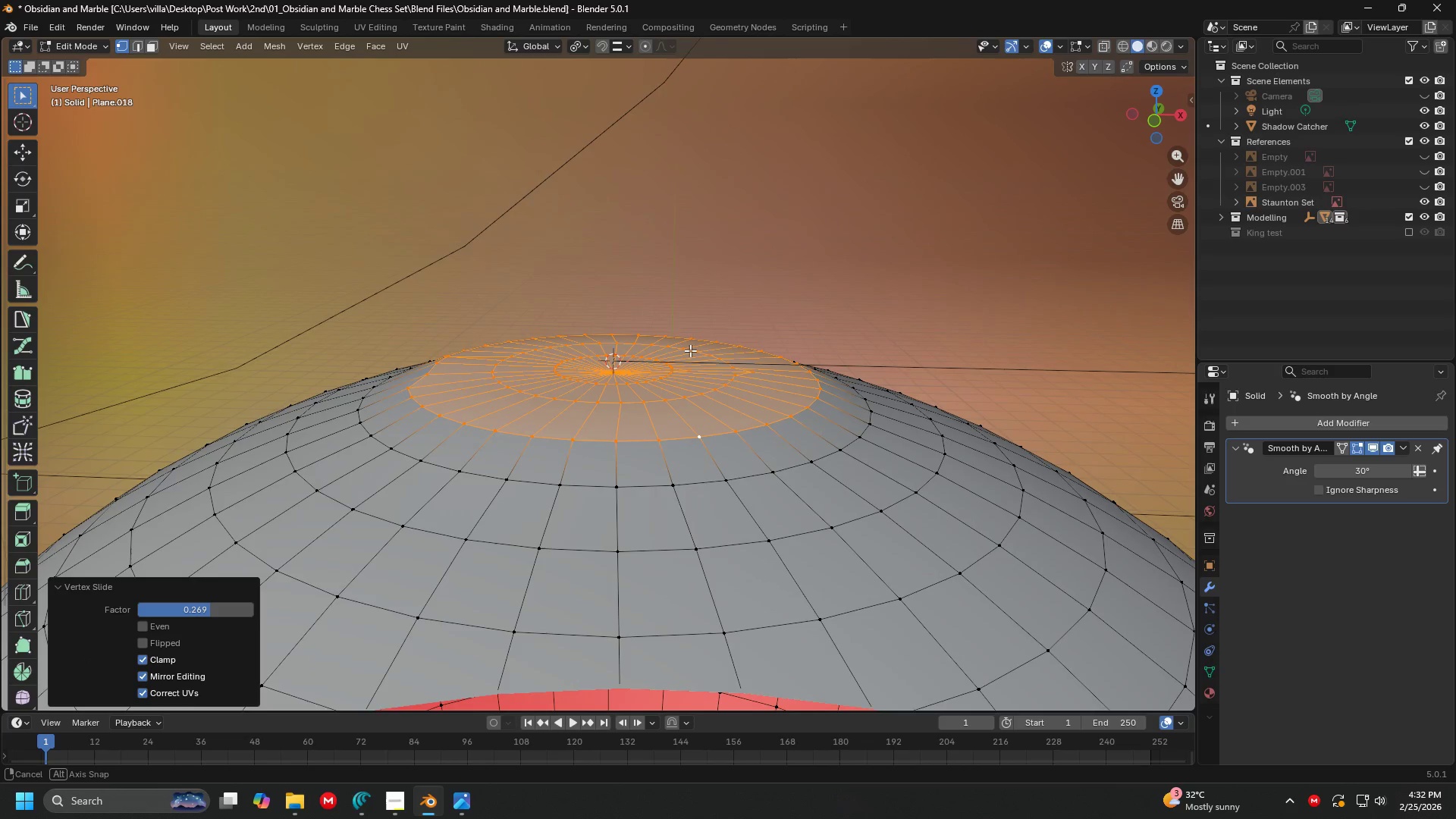 
key(Control+Z)
 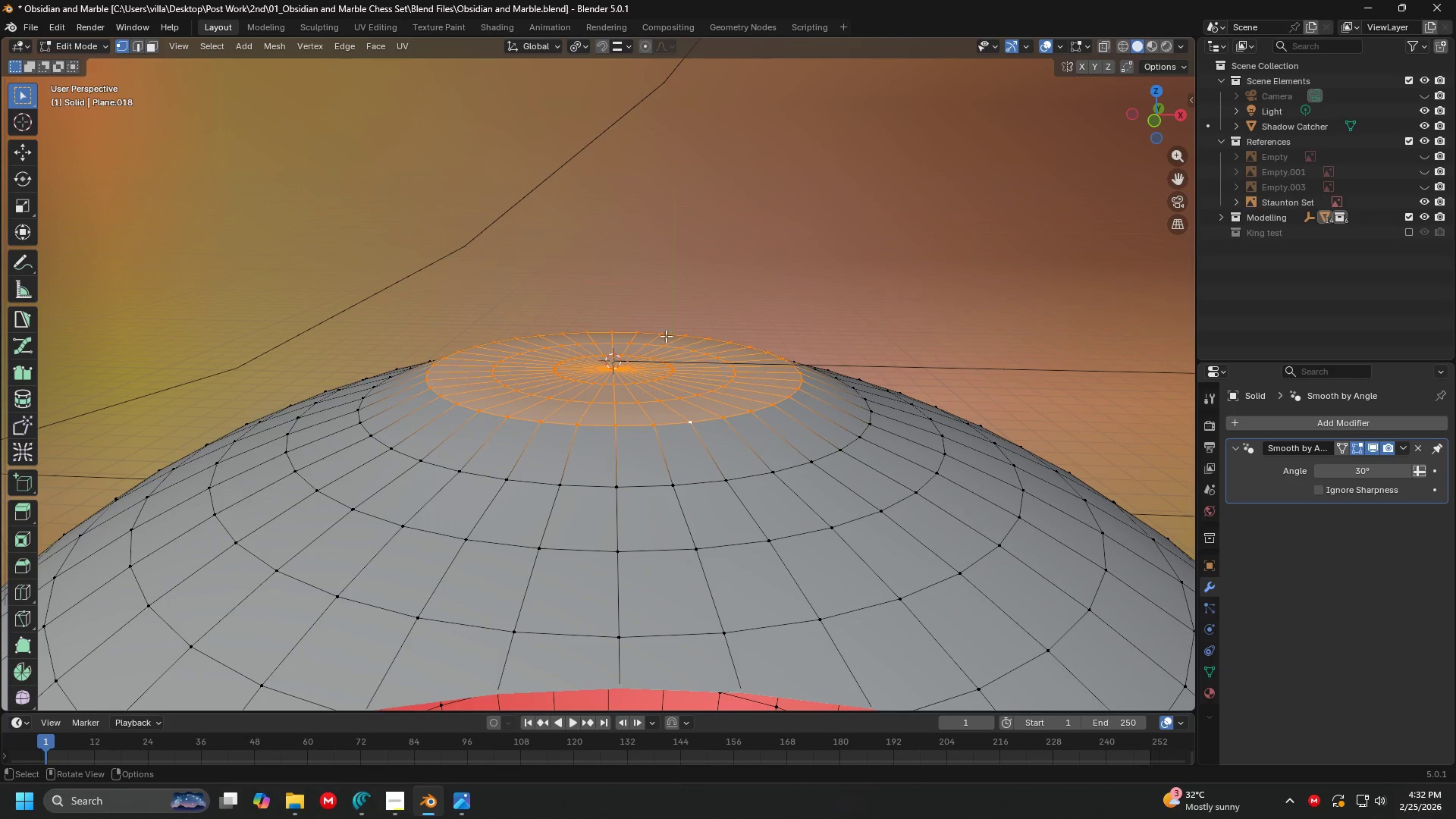 
key(Shift+ShiftLeft)
 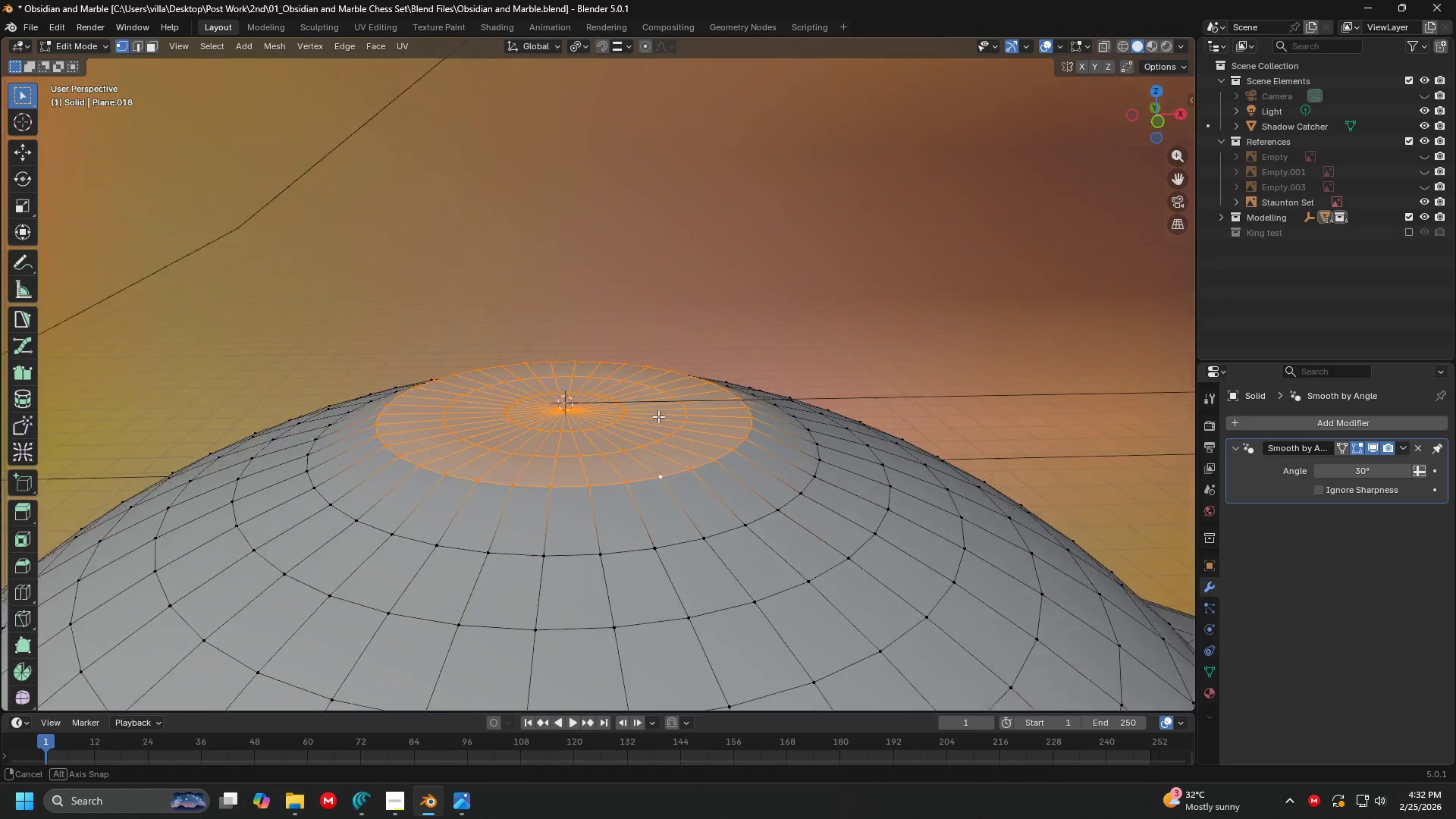 
key(Control+Z)
 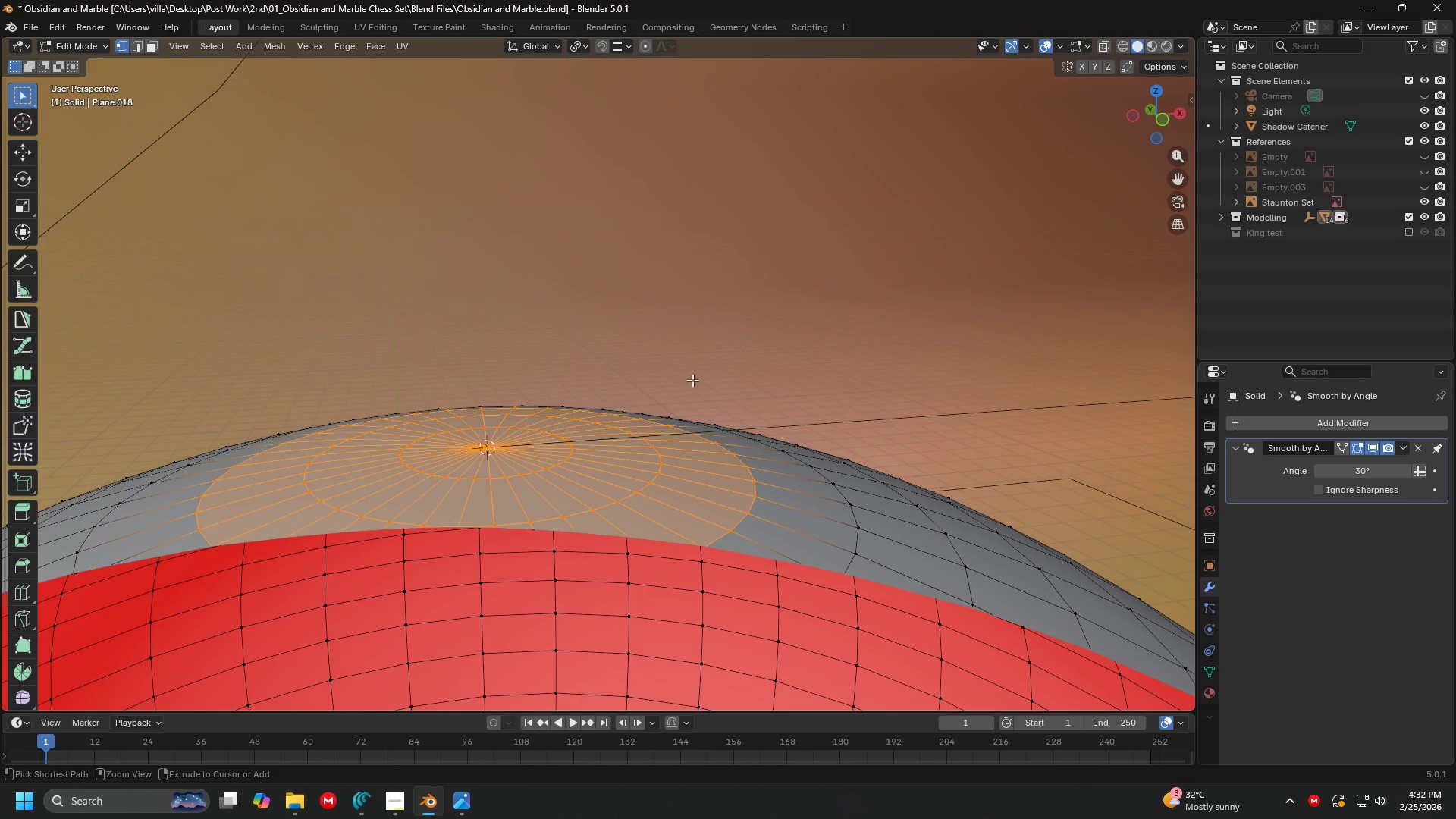 
scroll: coordinate [682, 403], scroll_direction: up, amount: 3.0
 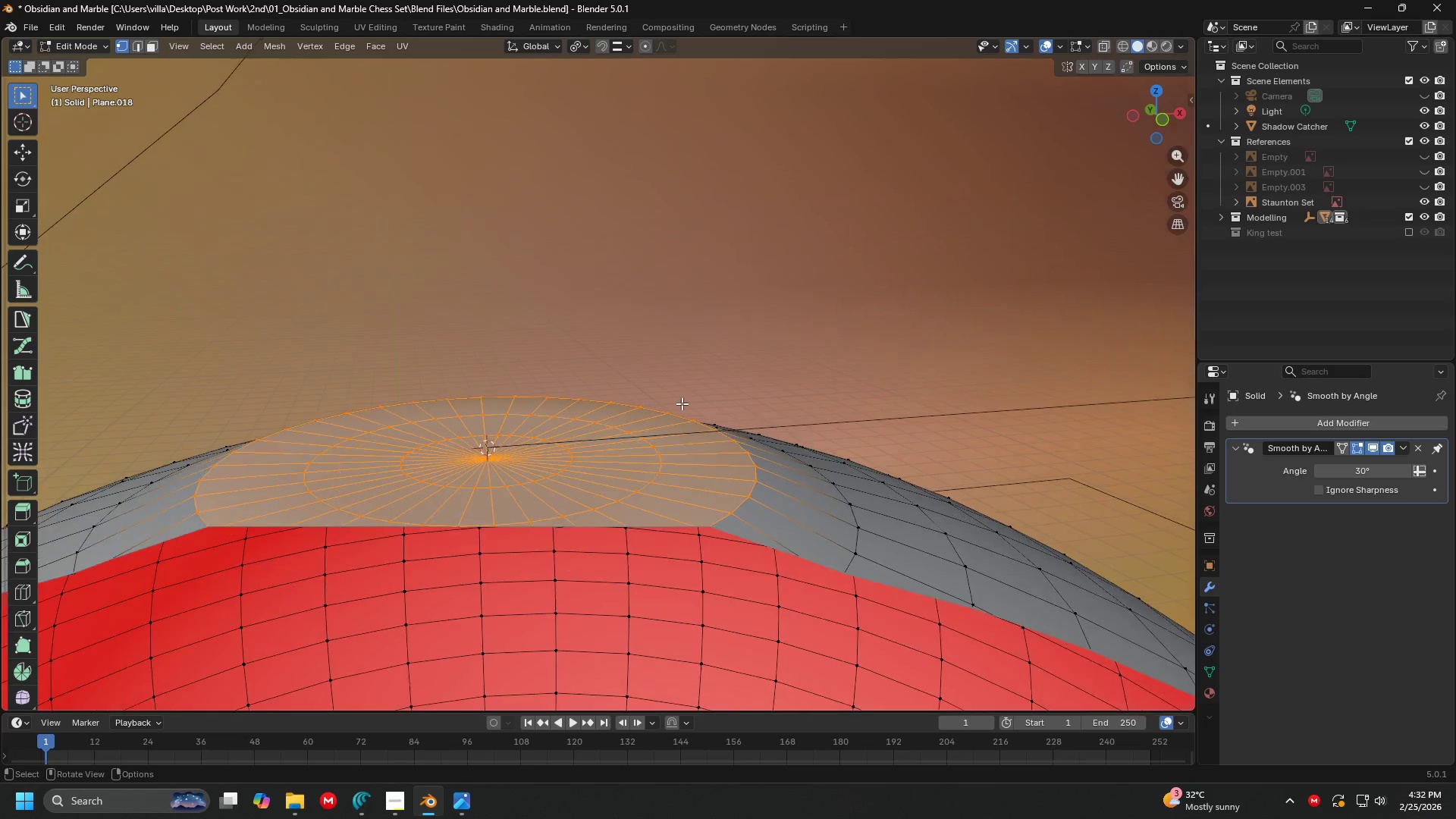 
scroll: coordinate [667, 397], scroll_direction: down, amount: 4.0
 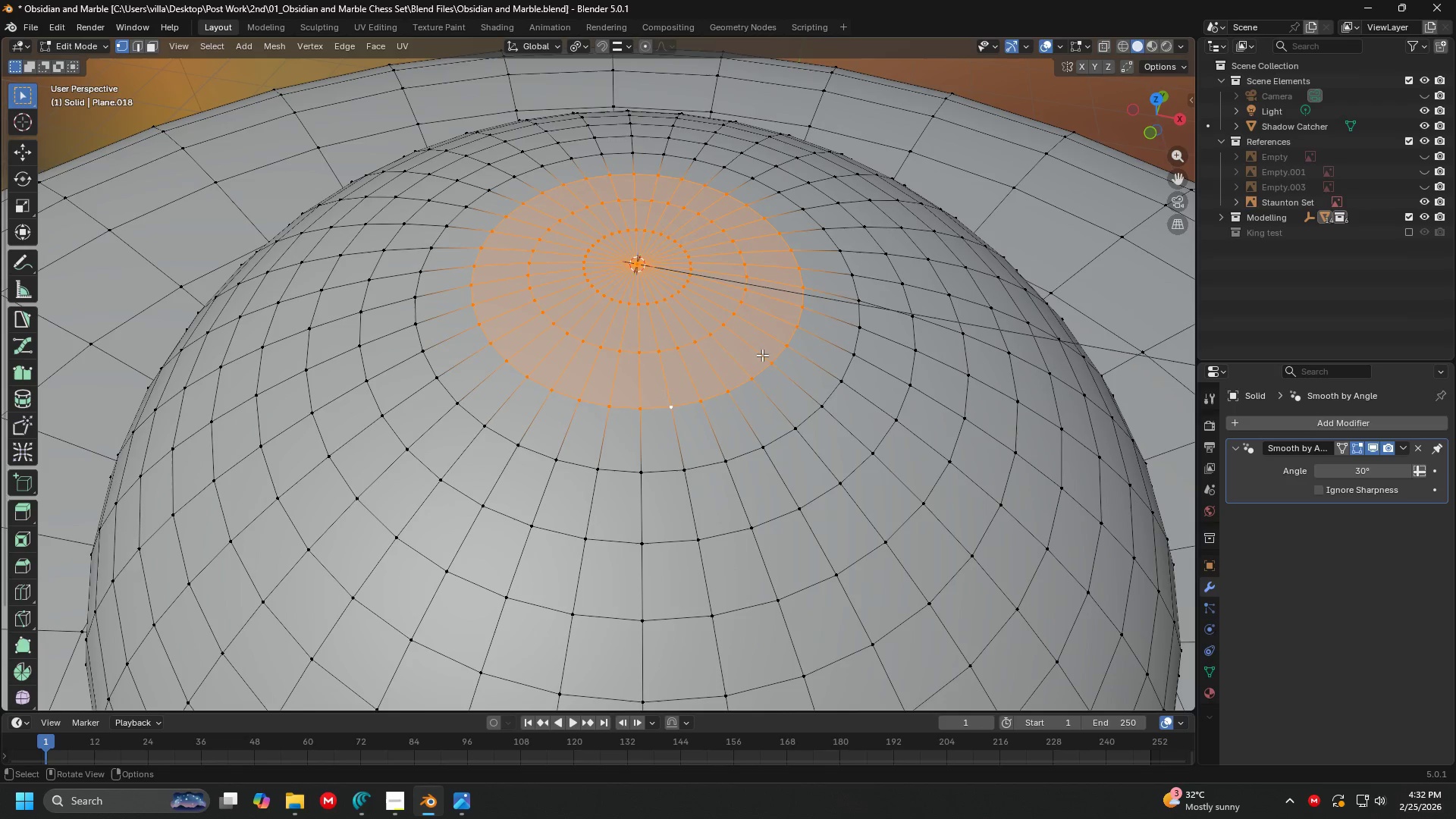 
key(N)
 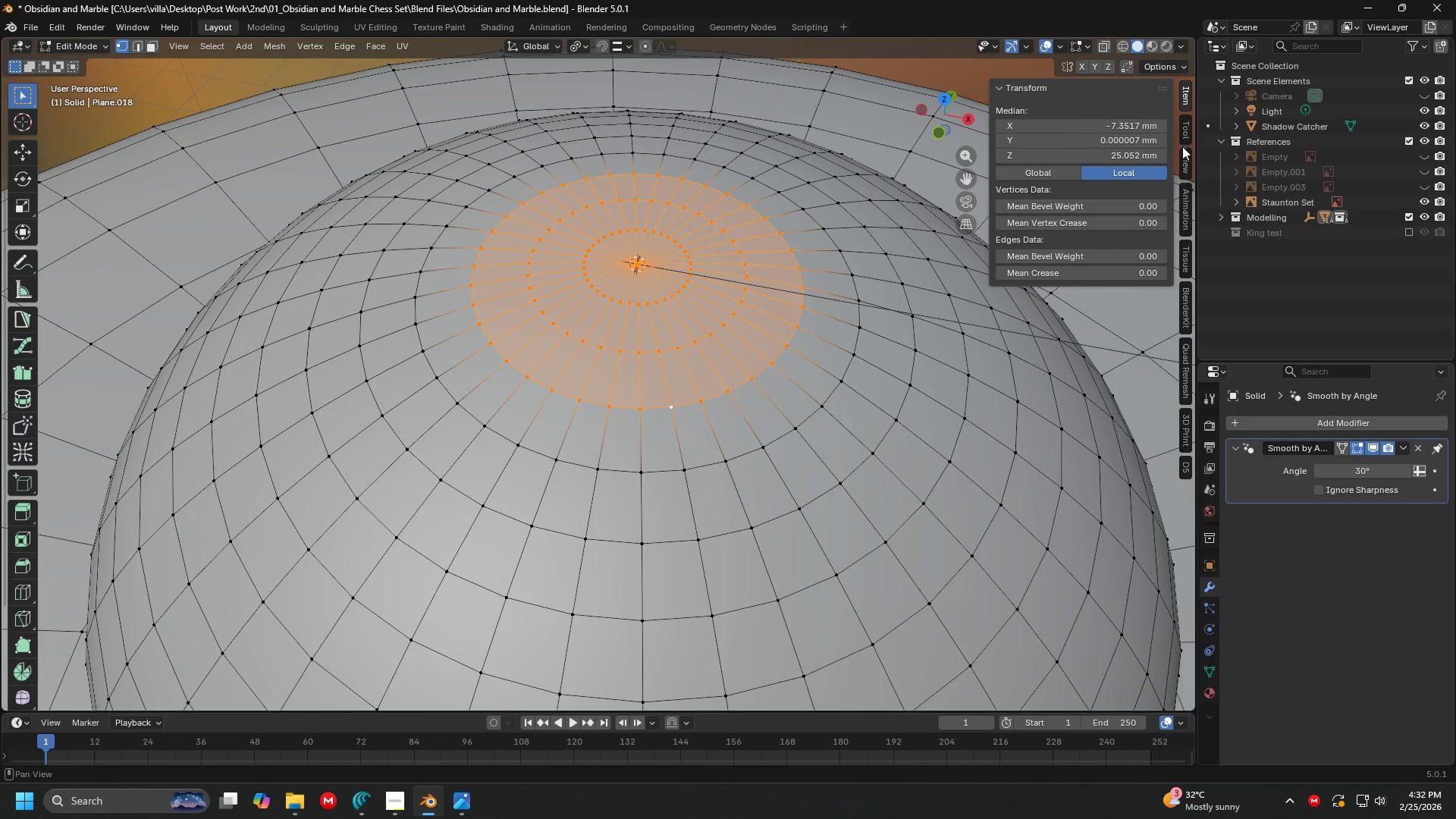 
left_click([1182, 156])
 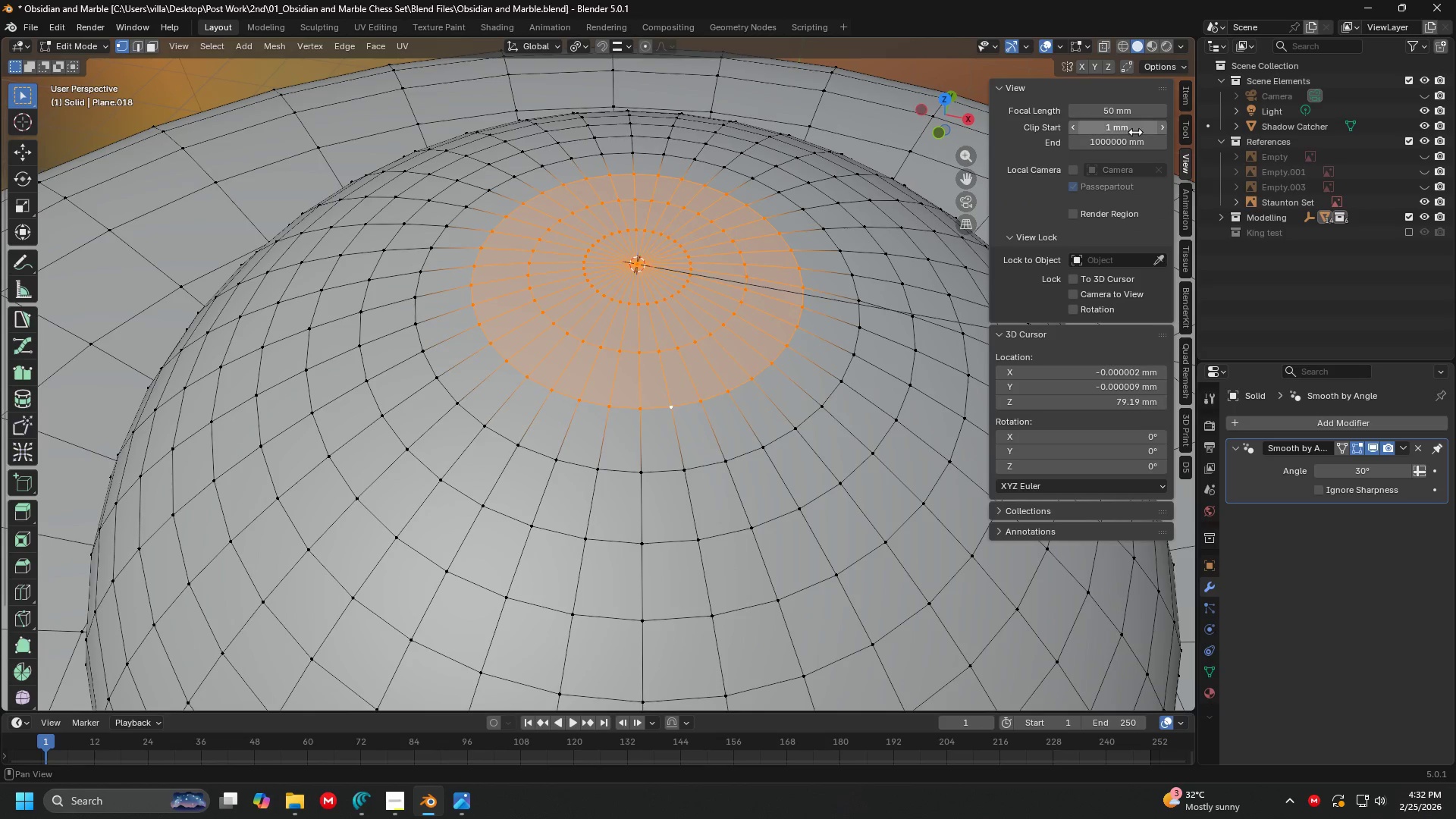 
left_click([1124, 130])
 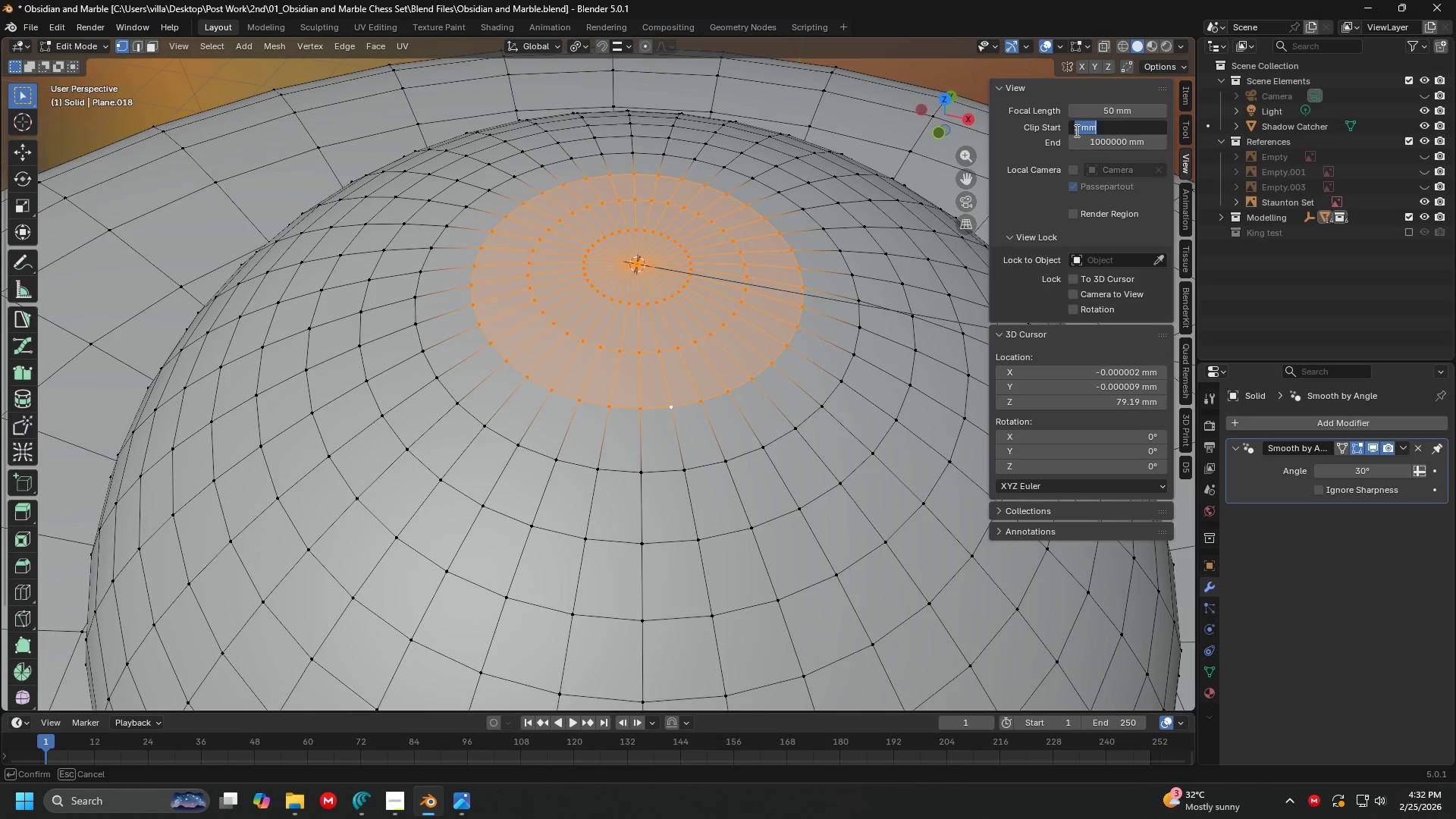 
left_click([1076, 130])
 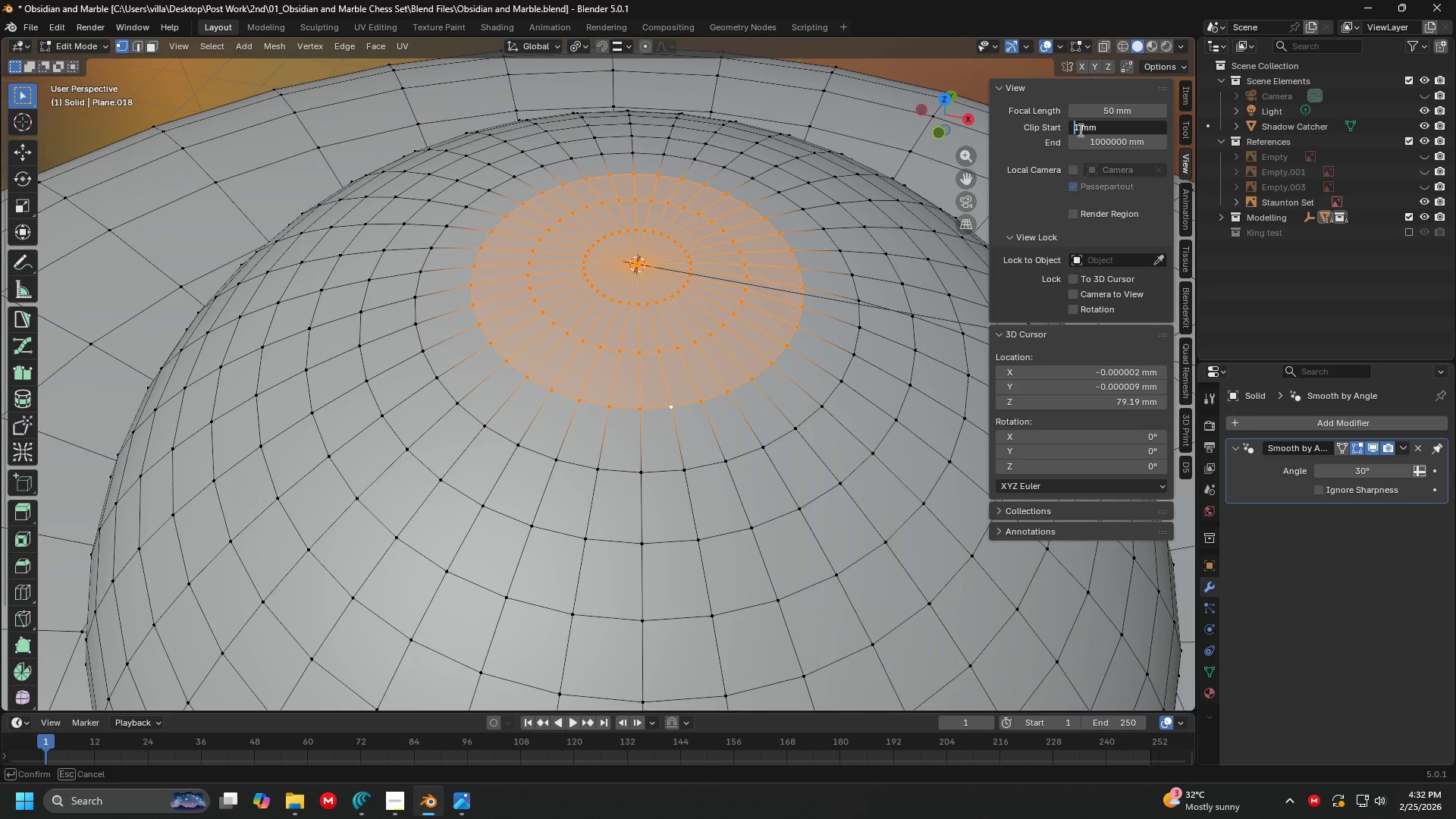 
key(Period)
 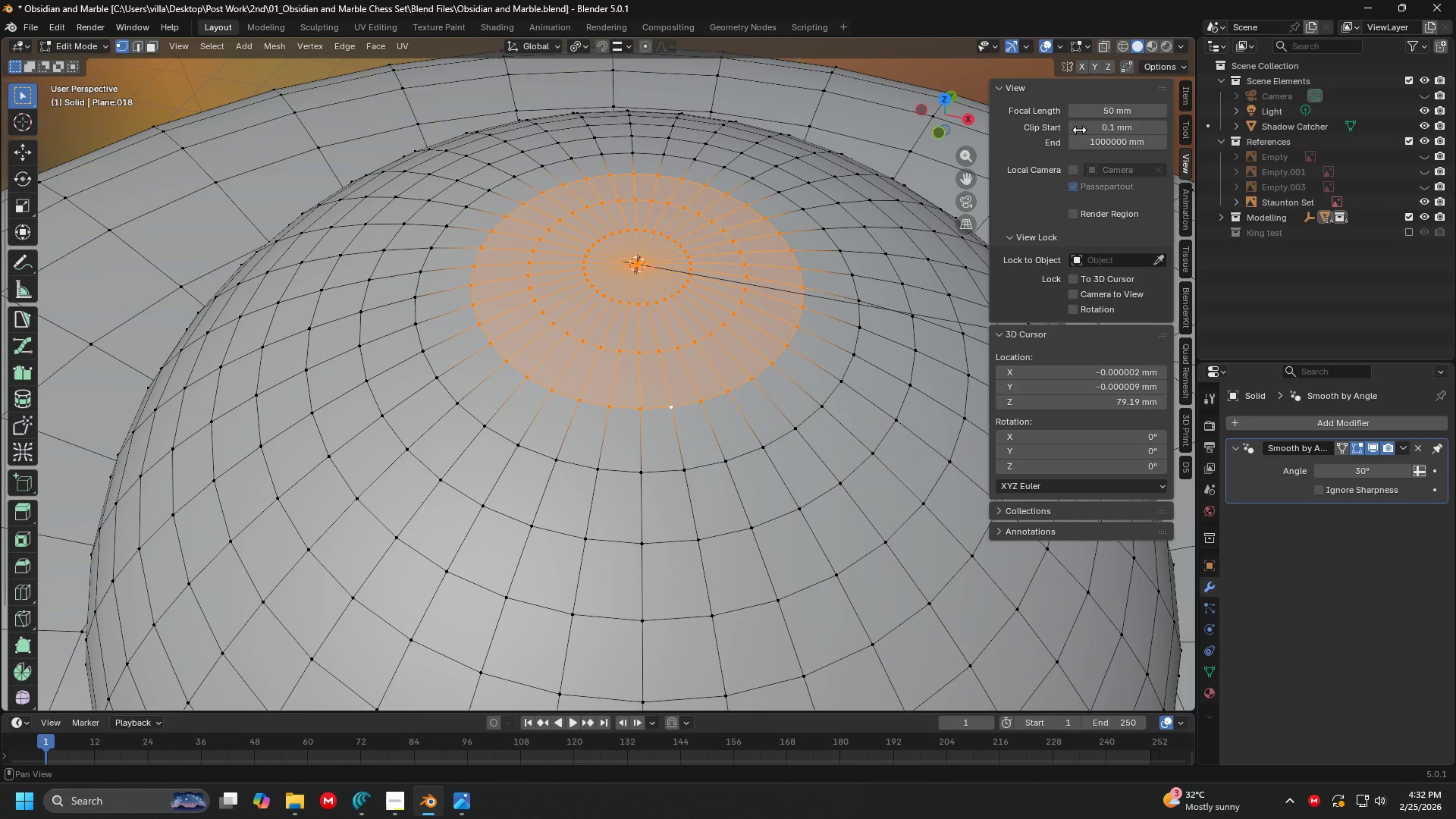 
key(Enter)
 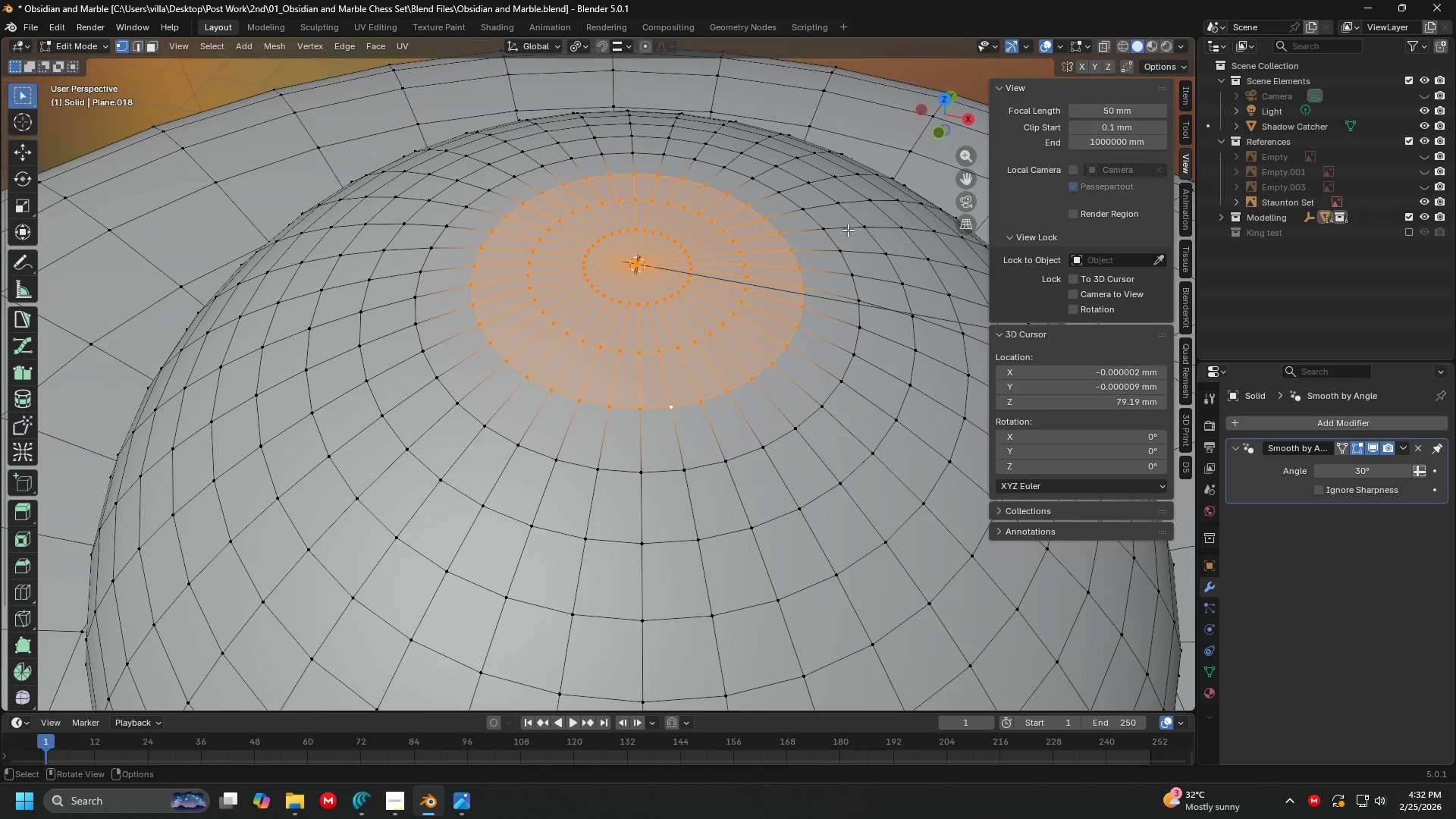 
key(N)
 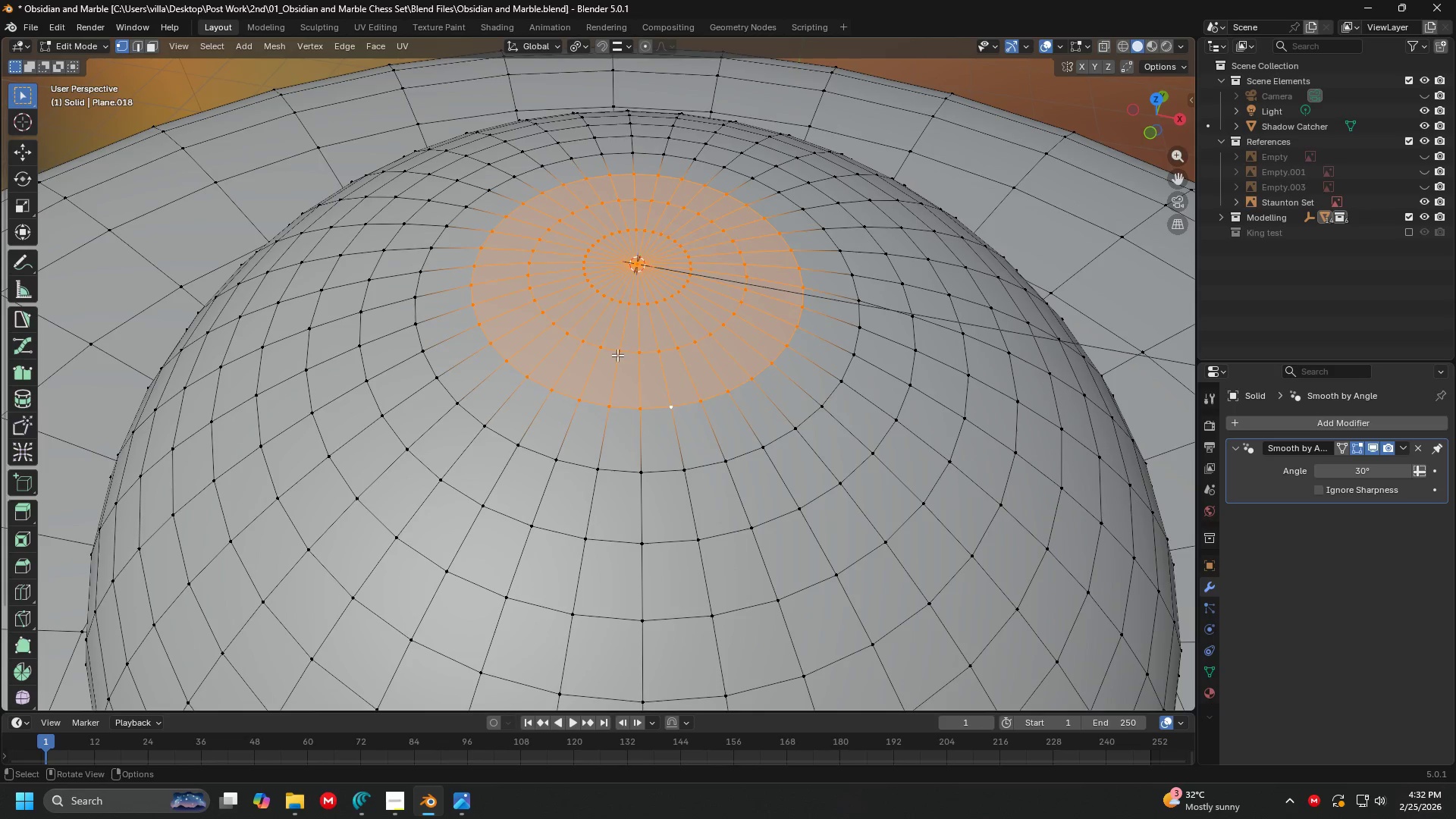 
key(Shift+ShiftLeft)
 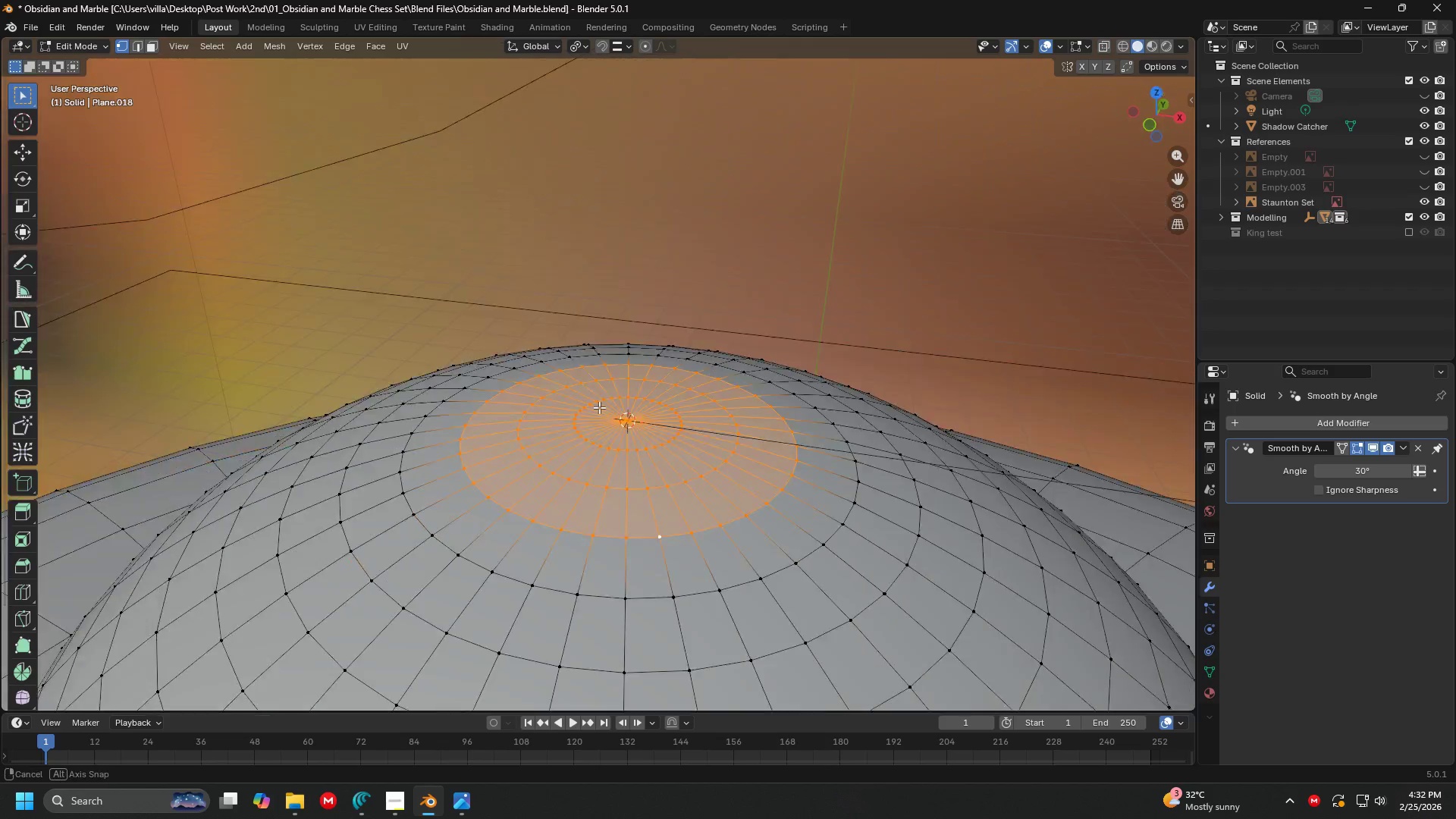 
hold_key(key=ShiftLeft, duration=0.33)
 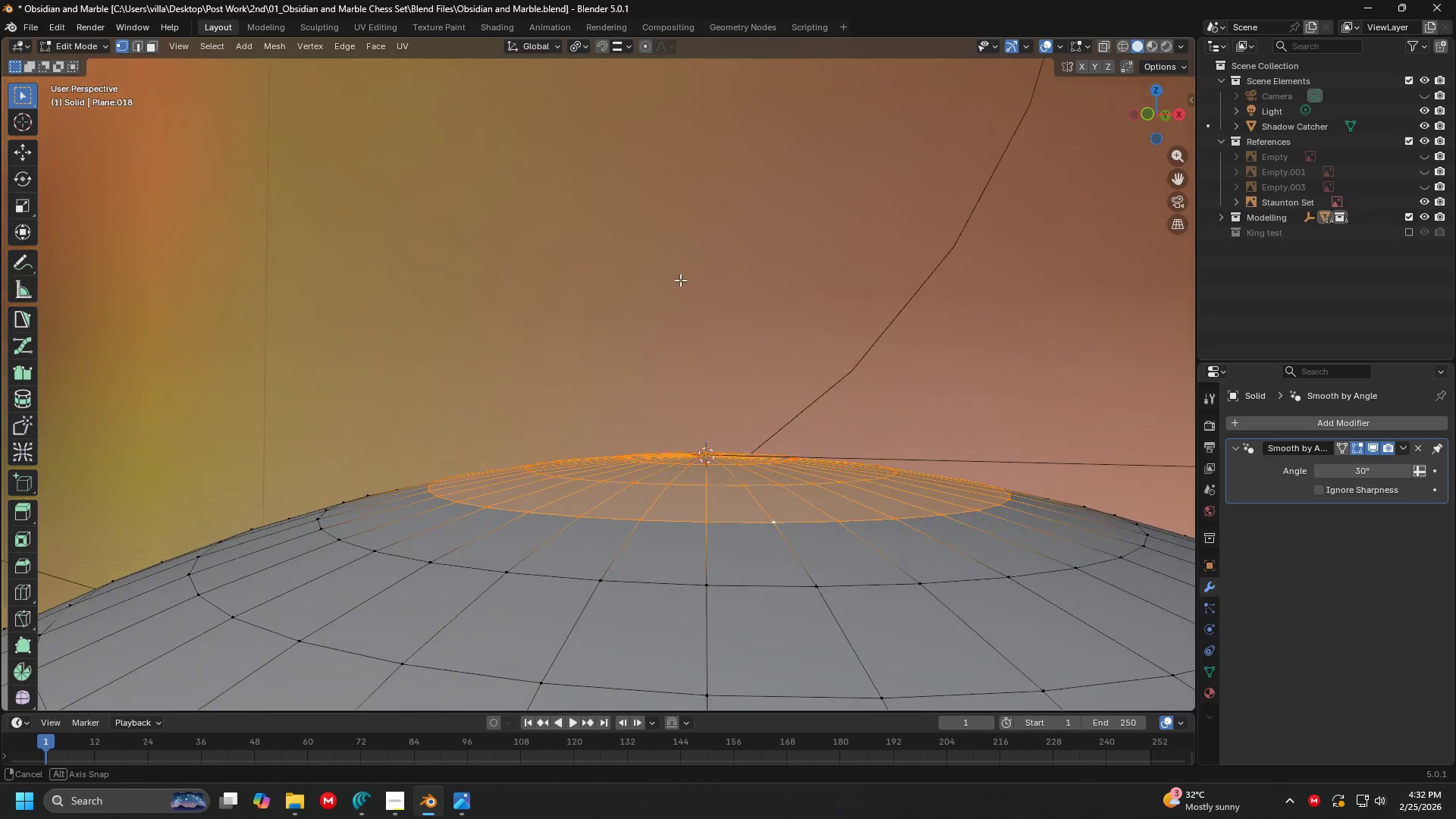 
scroll: coordinate [606, 355], scroll_direction: up, amount: 4.0
 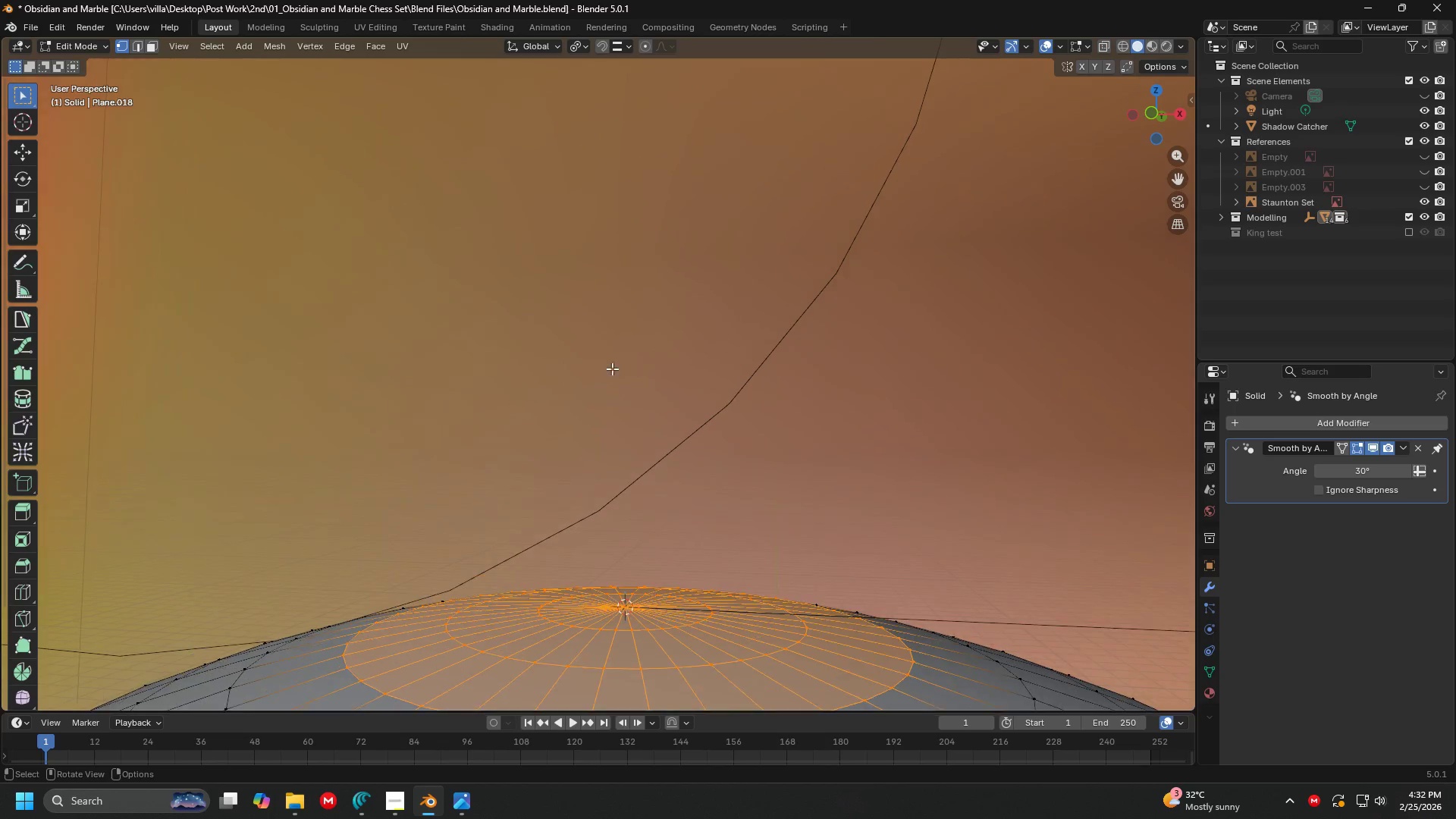 
key(Shift+ShiftLeft)
 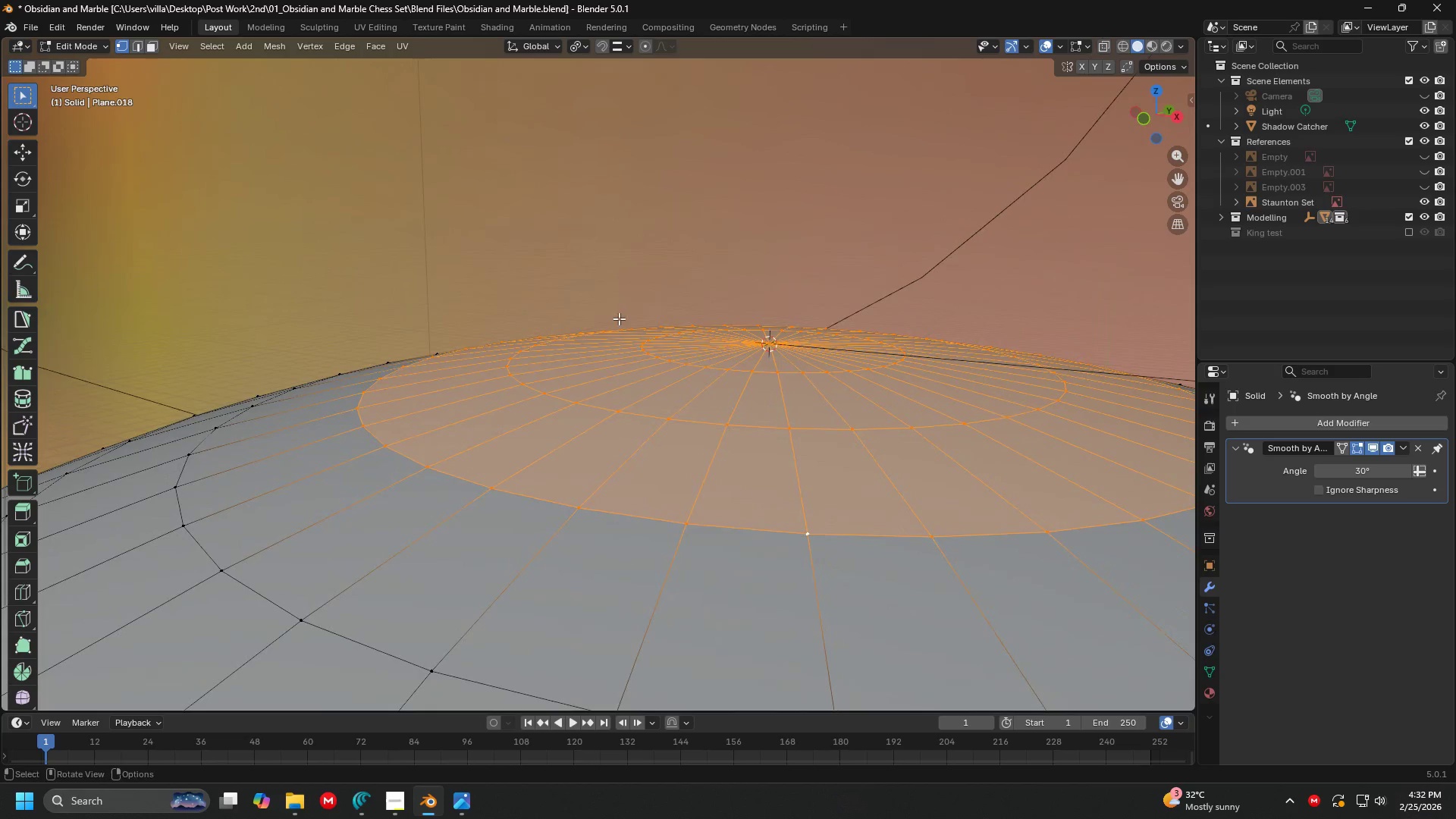 
scroll: coordinate [679, 280], scroll_direction: up, amount: 3.0
 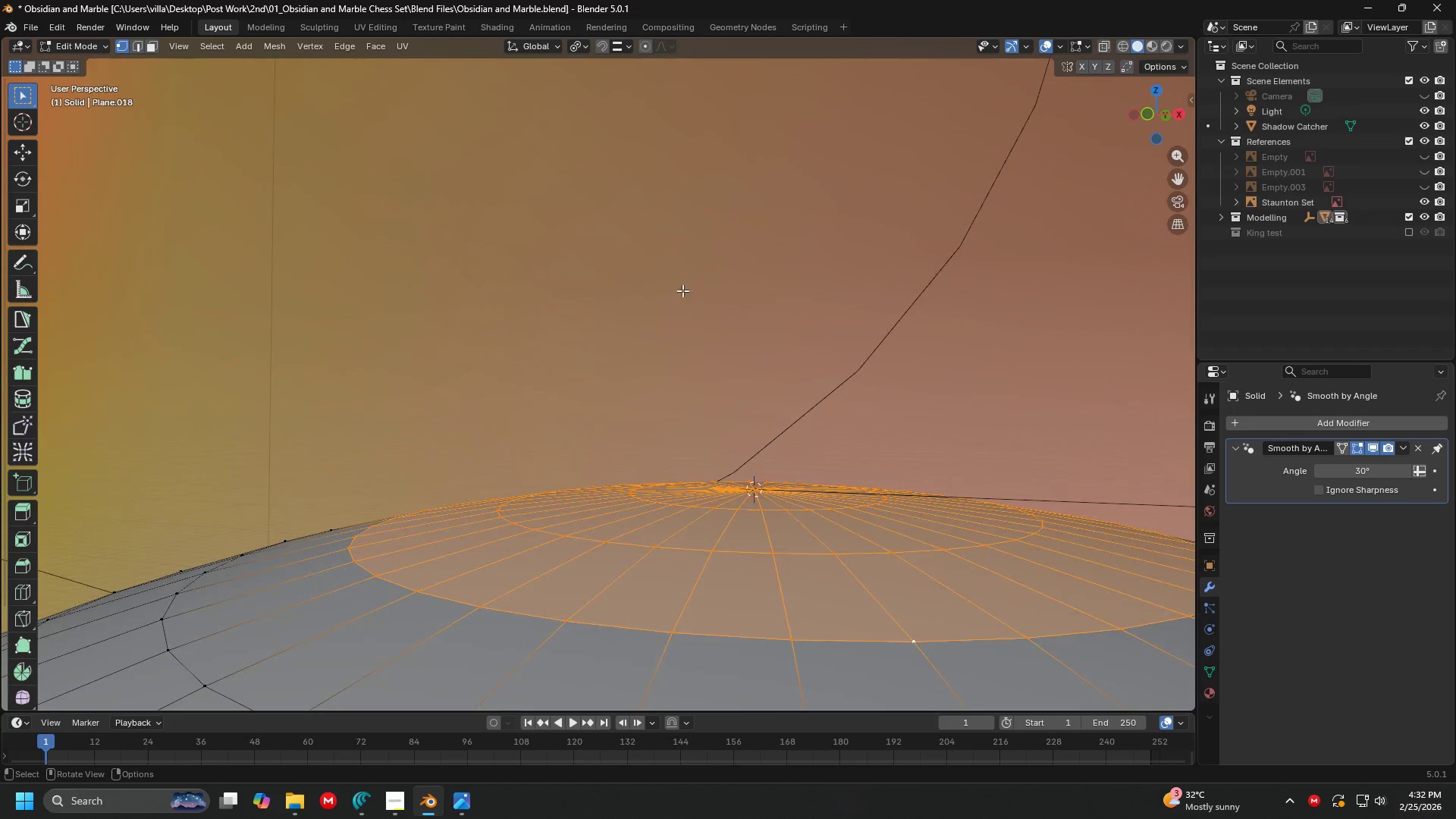 
hold_key(key=ShiftLeft, duration=0.45)
 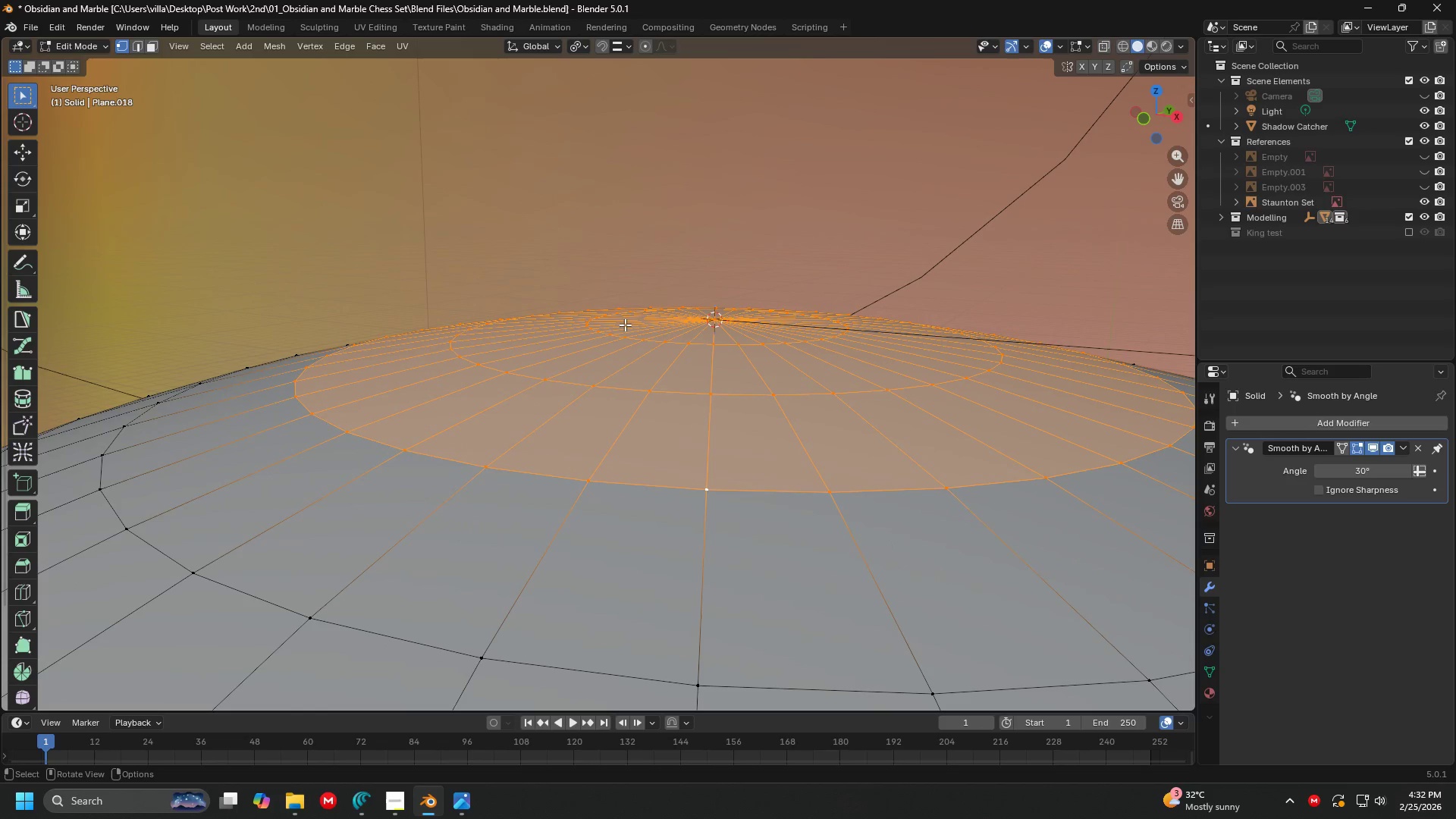 
hold_key(key=ShiftLeft, duration=1.0)
hold_key(key=AltLeft, duration=0.75)
left_click([703, 499])
 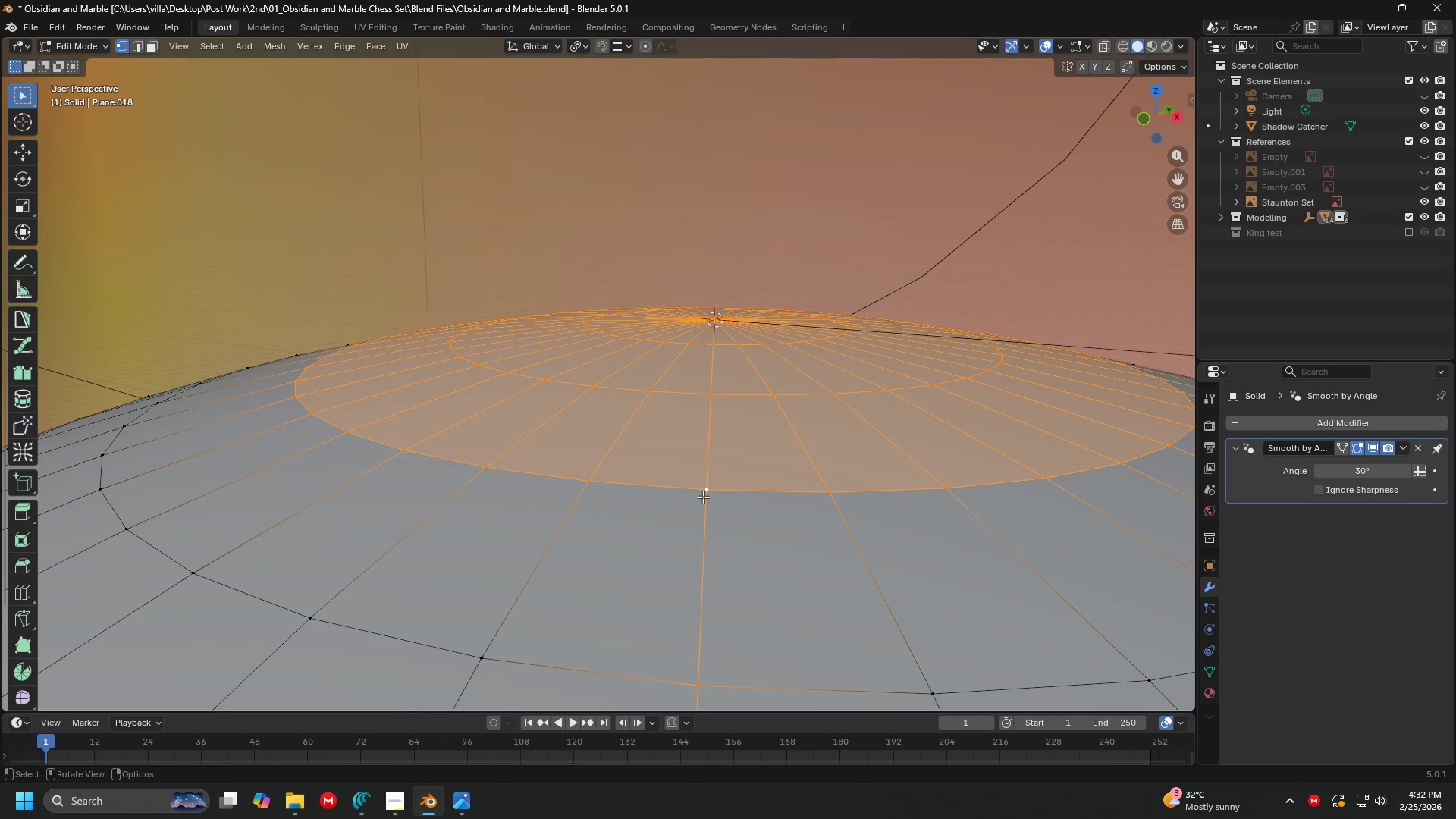 
key(Control+ControlLeft)
 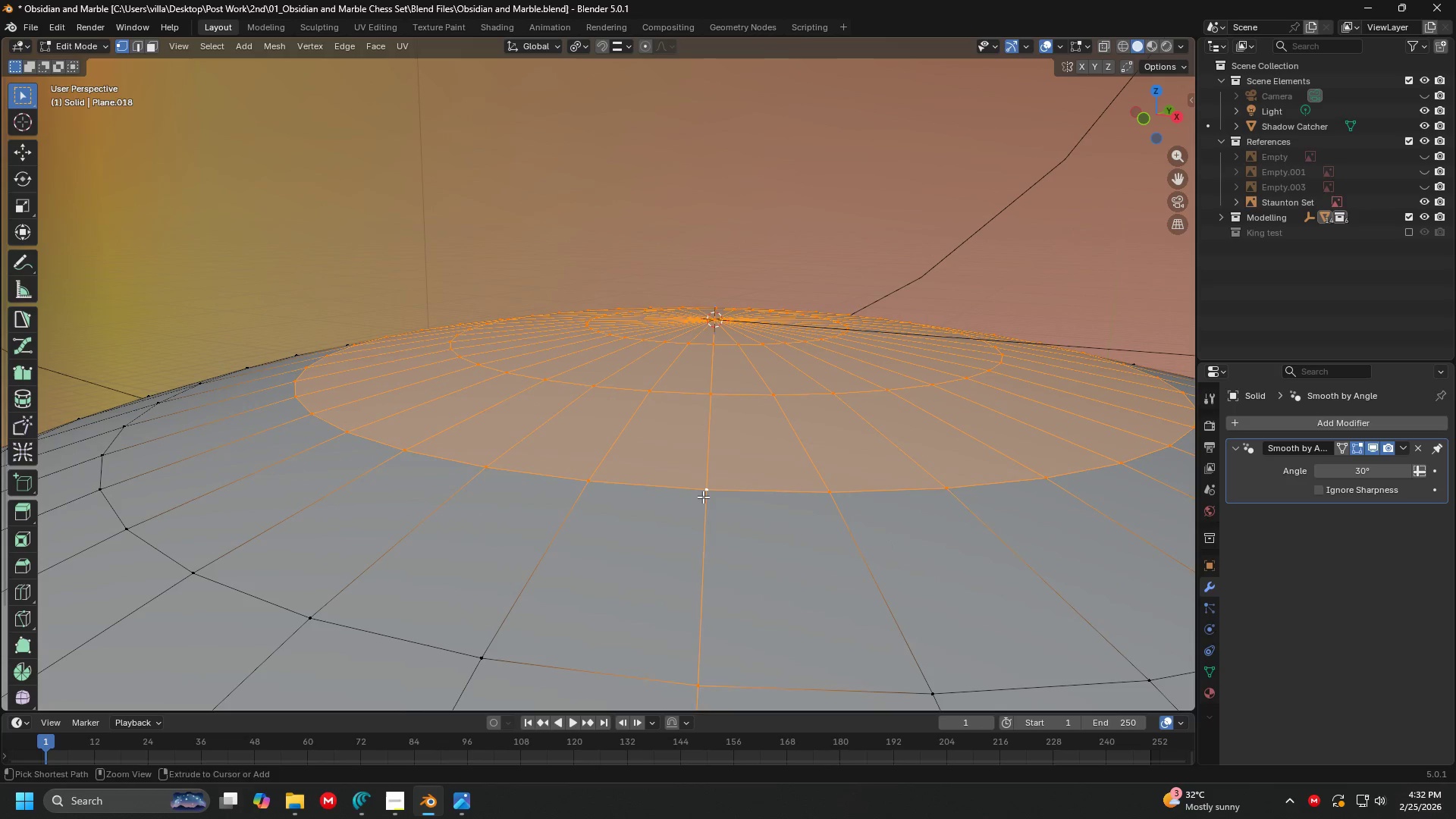 
key(Control+Z)
 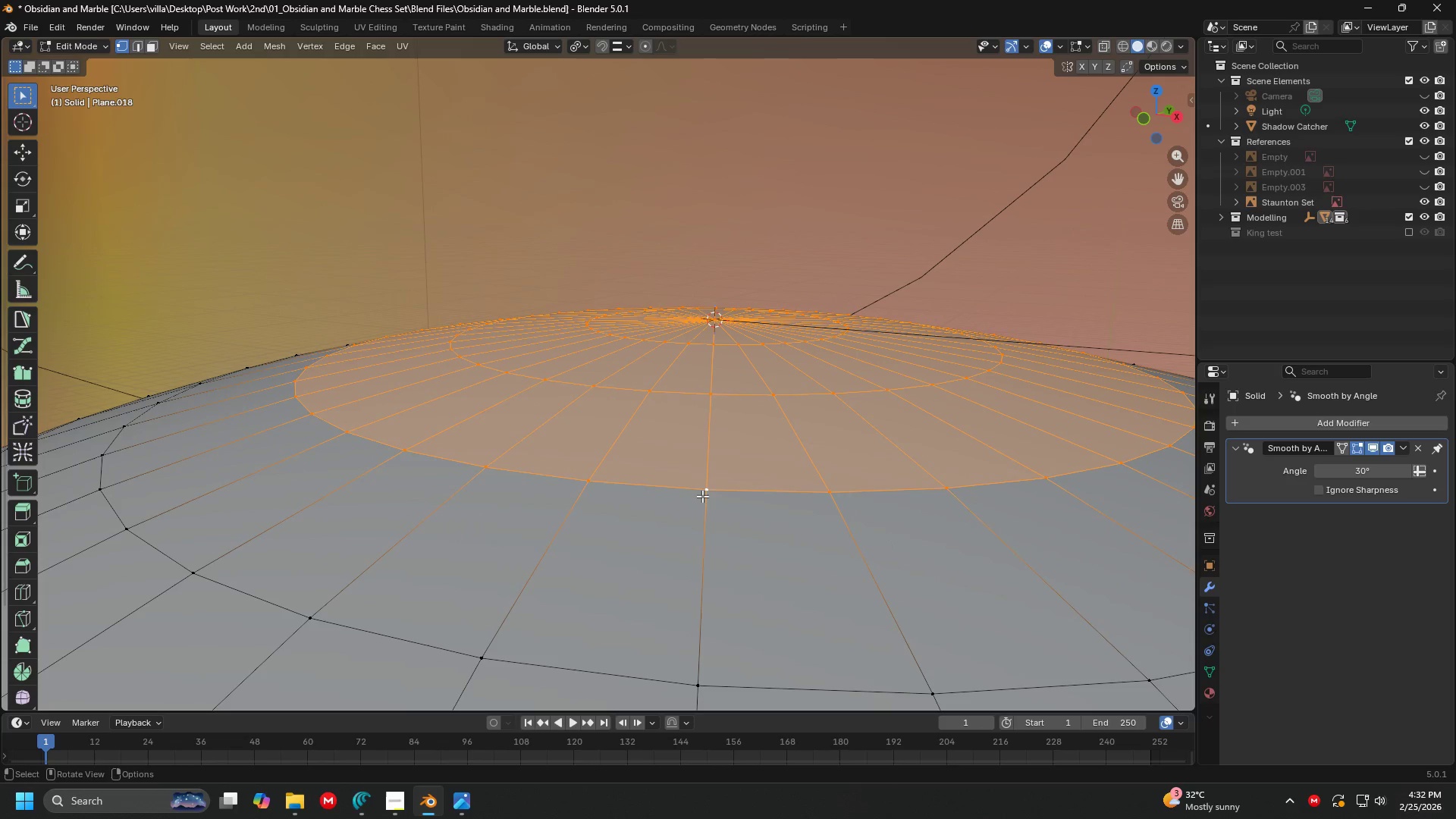 
hold_key(key=ShiftLeft, duration=1.36)
hold_key(key=AltLeft, duration=1.14)
left_click([700, 491])
 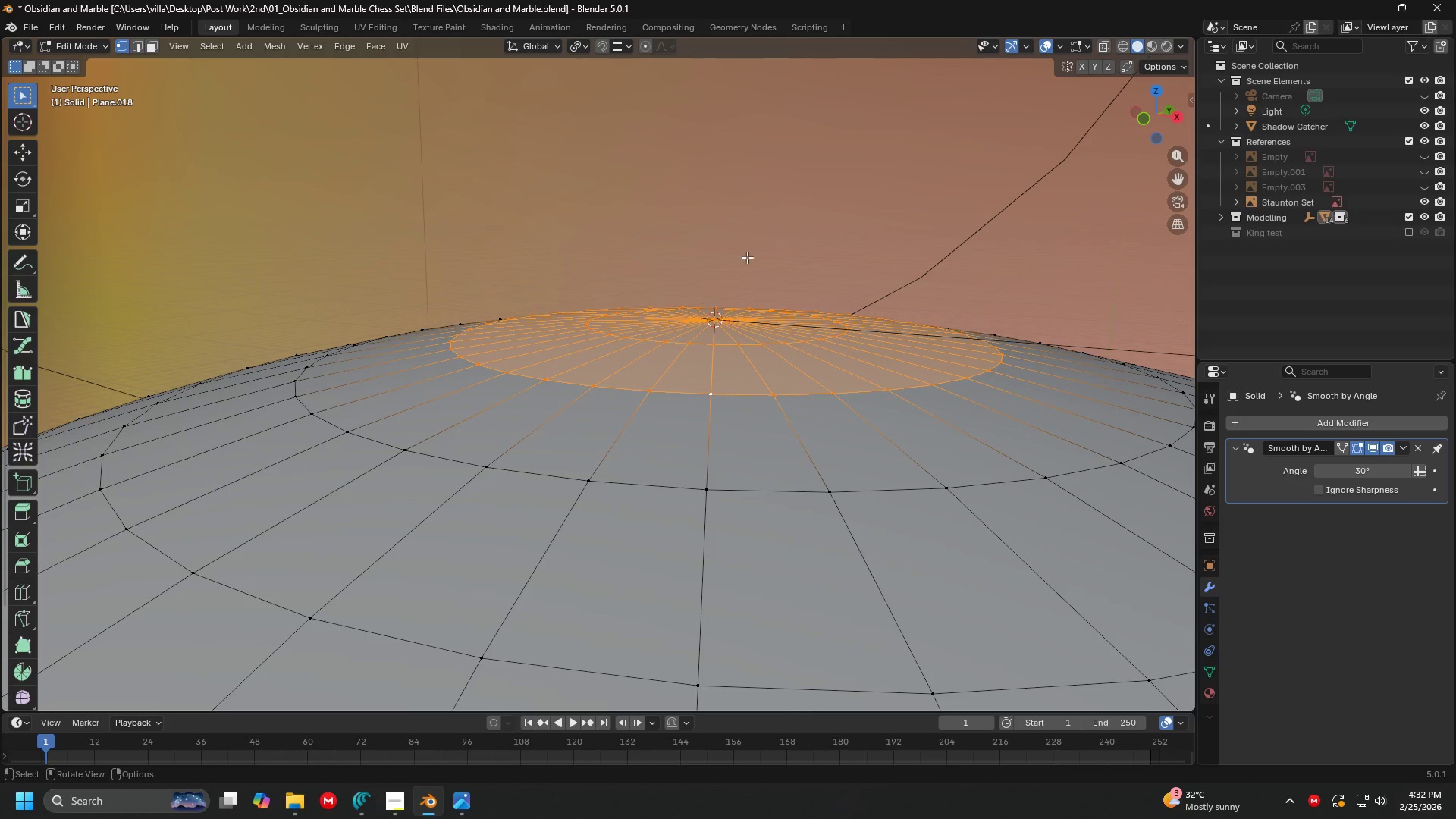 
type(sz0)
 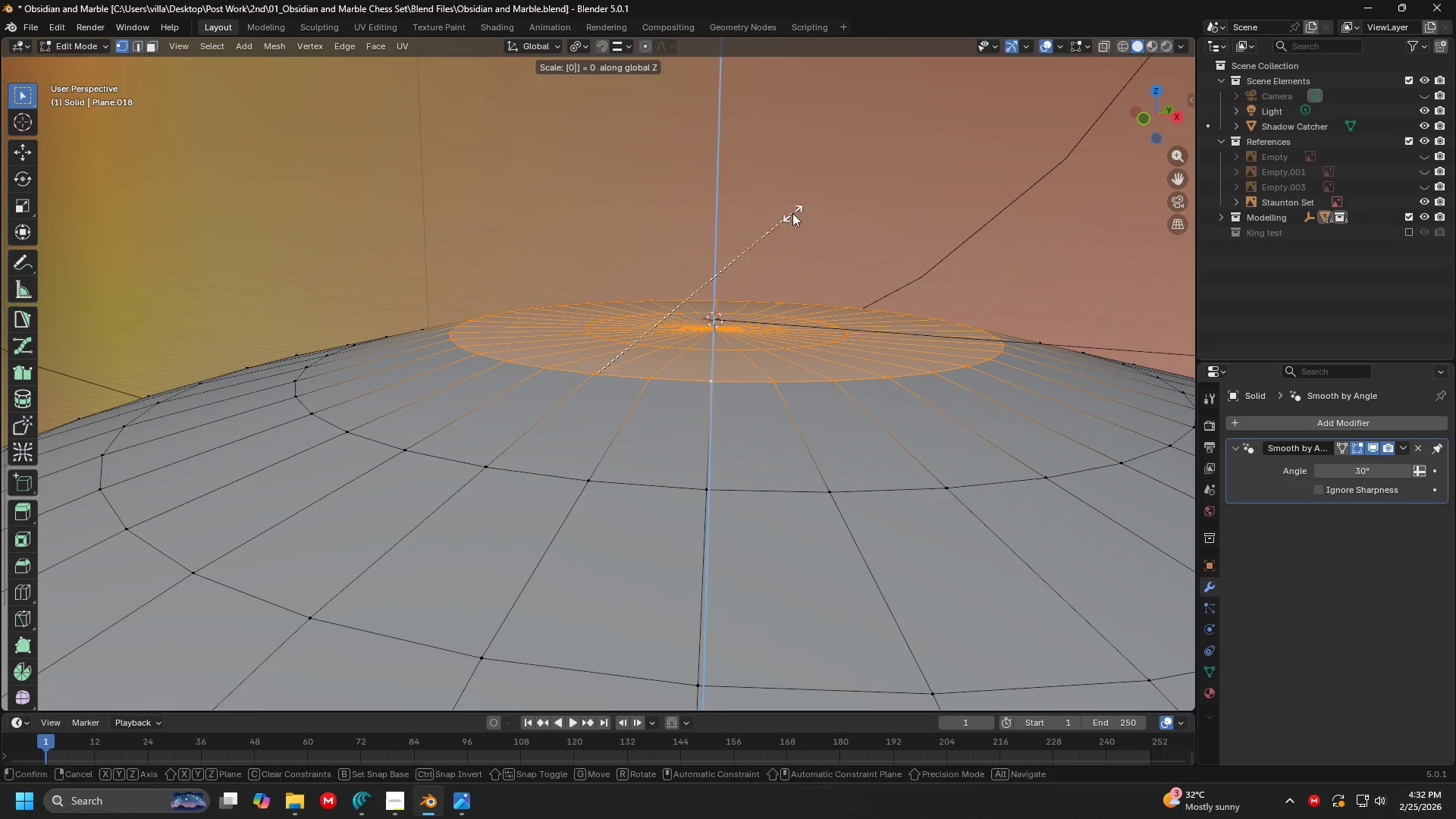 
key(Enter)
 